 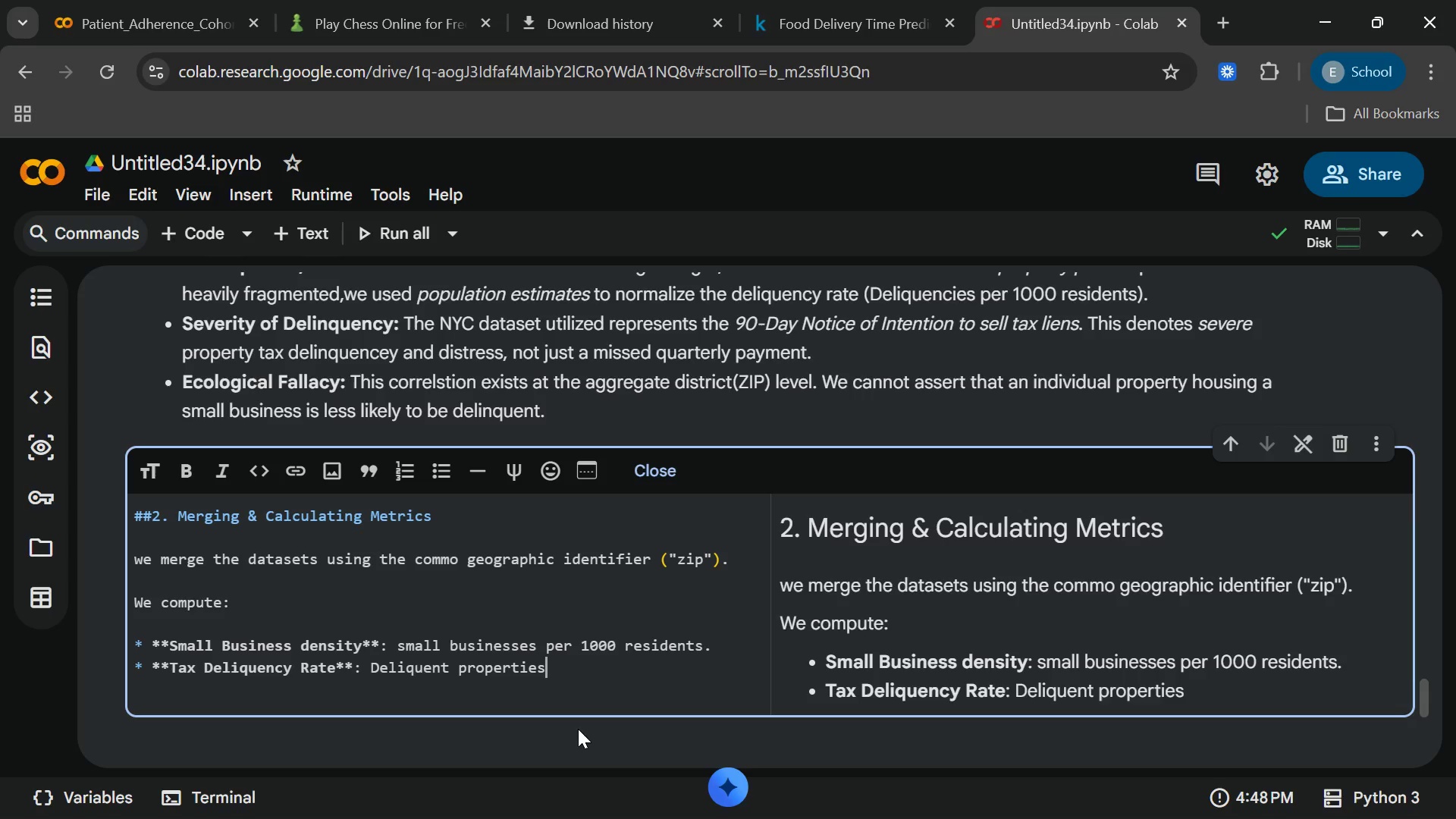 
type( per 1000 residents.)
 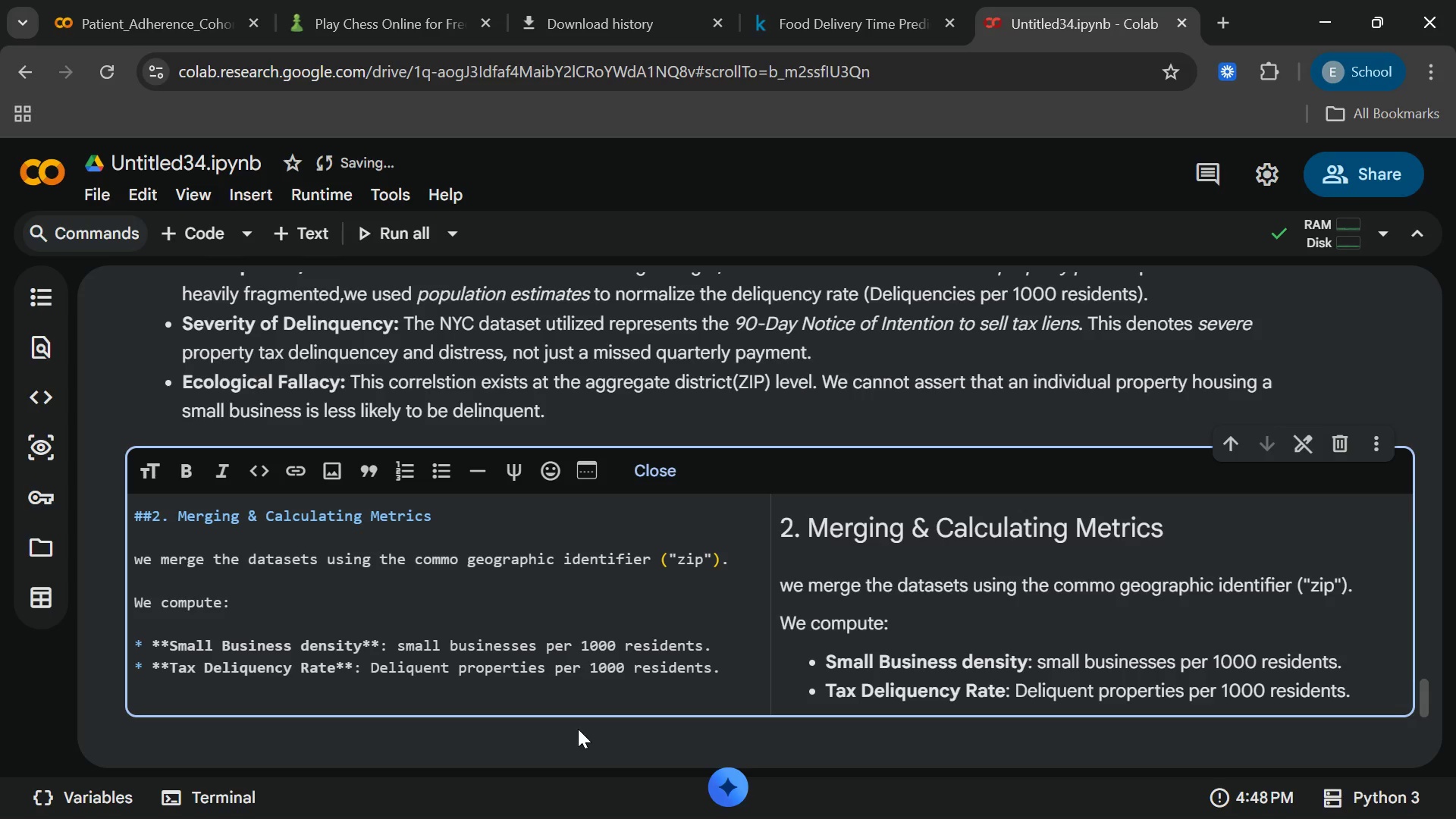 
type( *())
 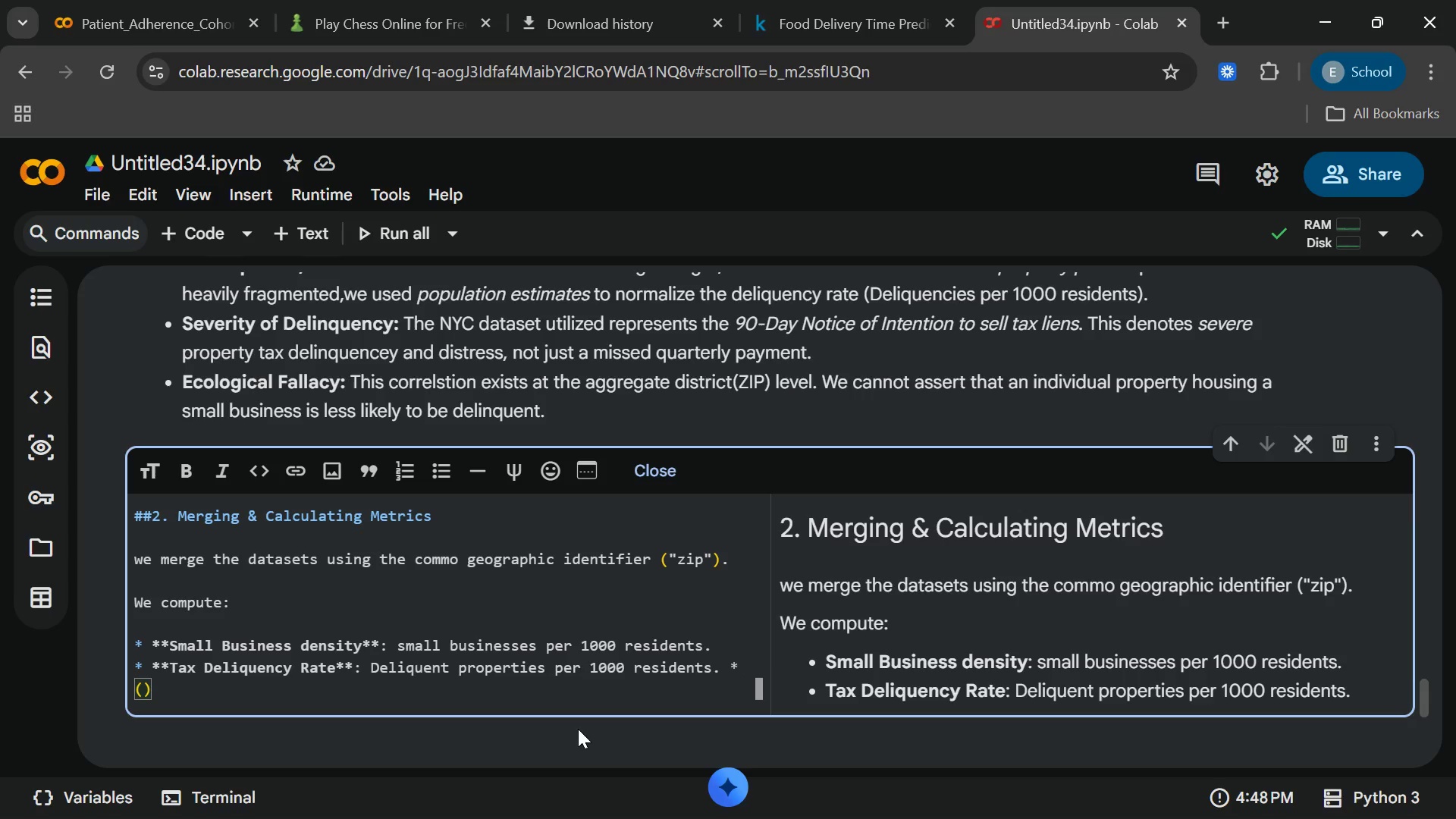 
key(ArrowLeft)
 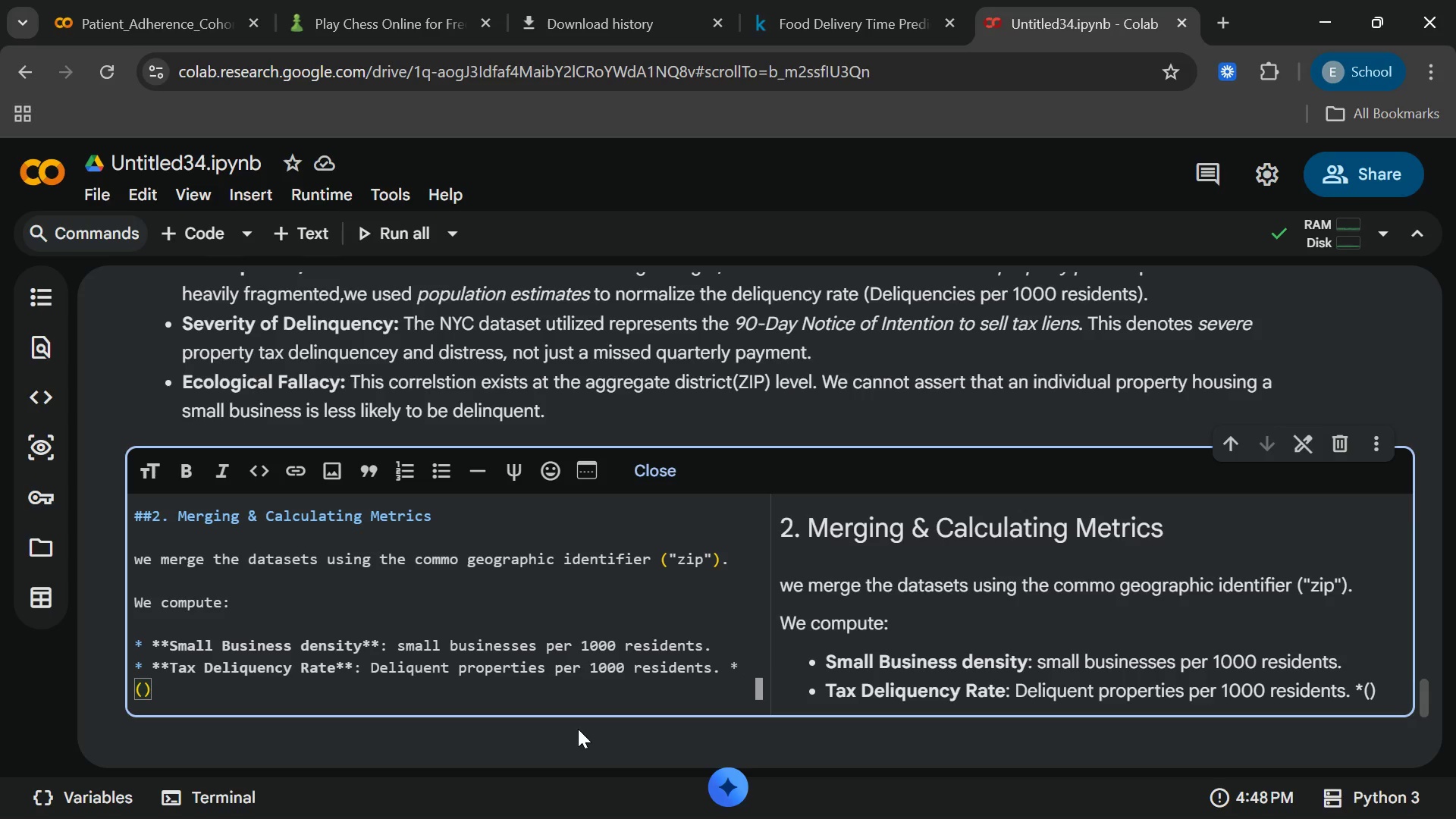 
type(See limitation)
 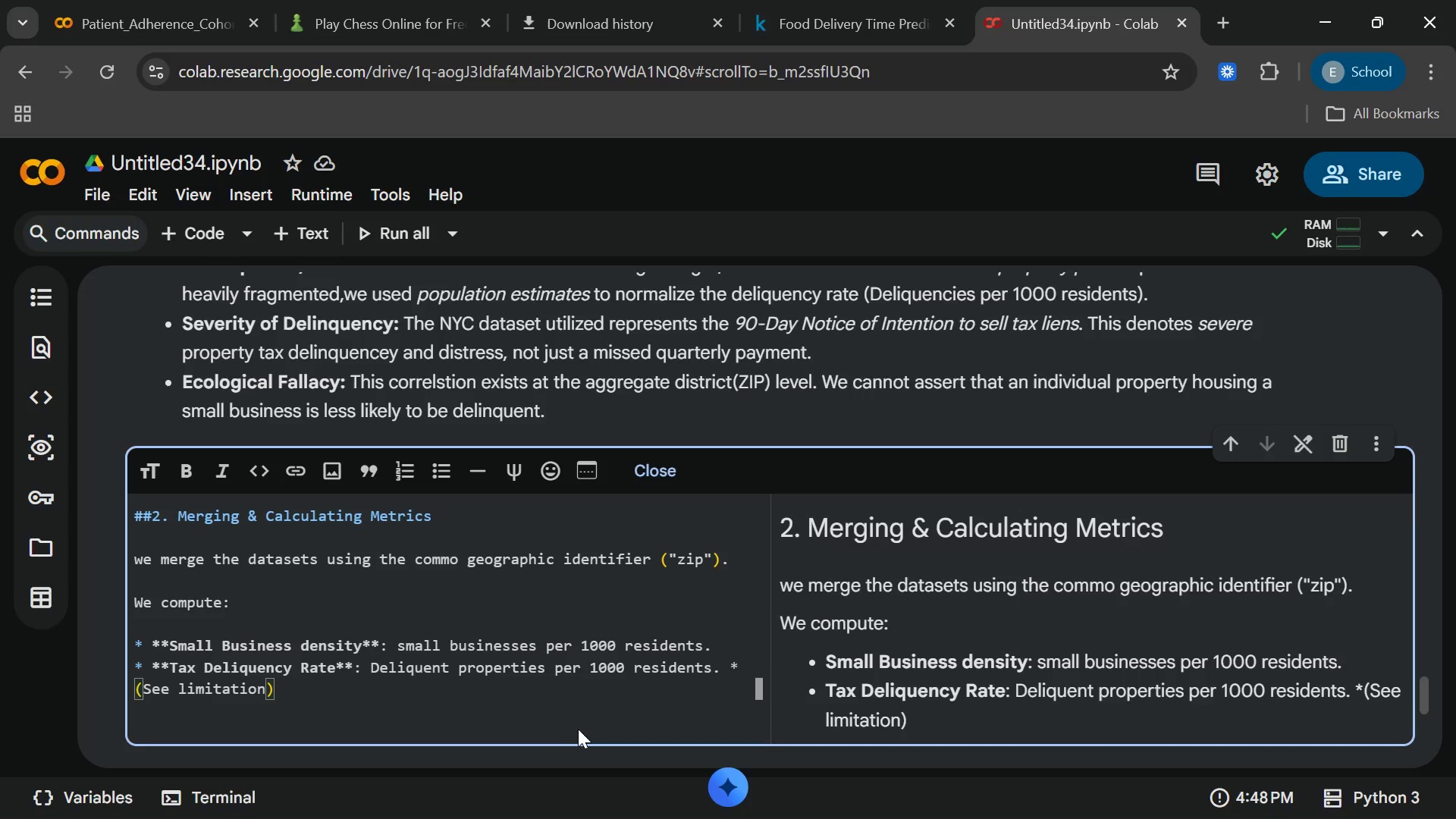 
wait(6.16)
 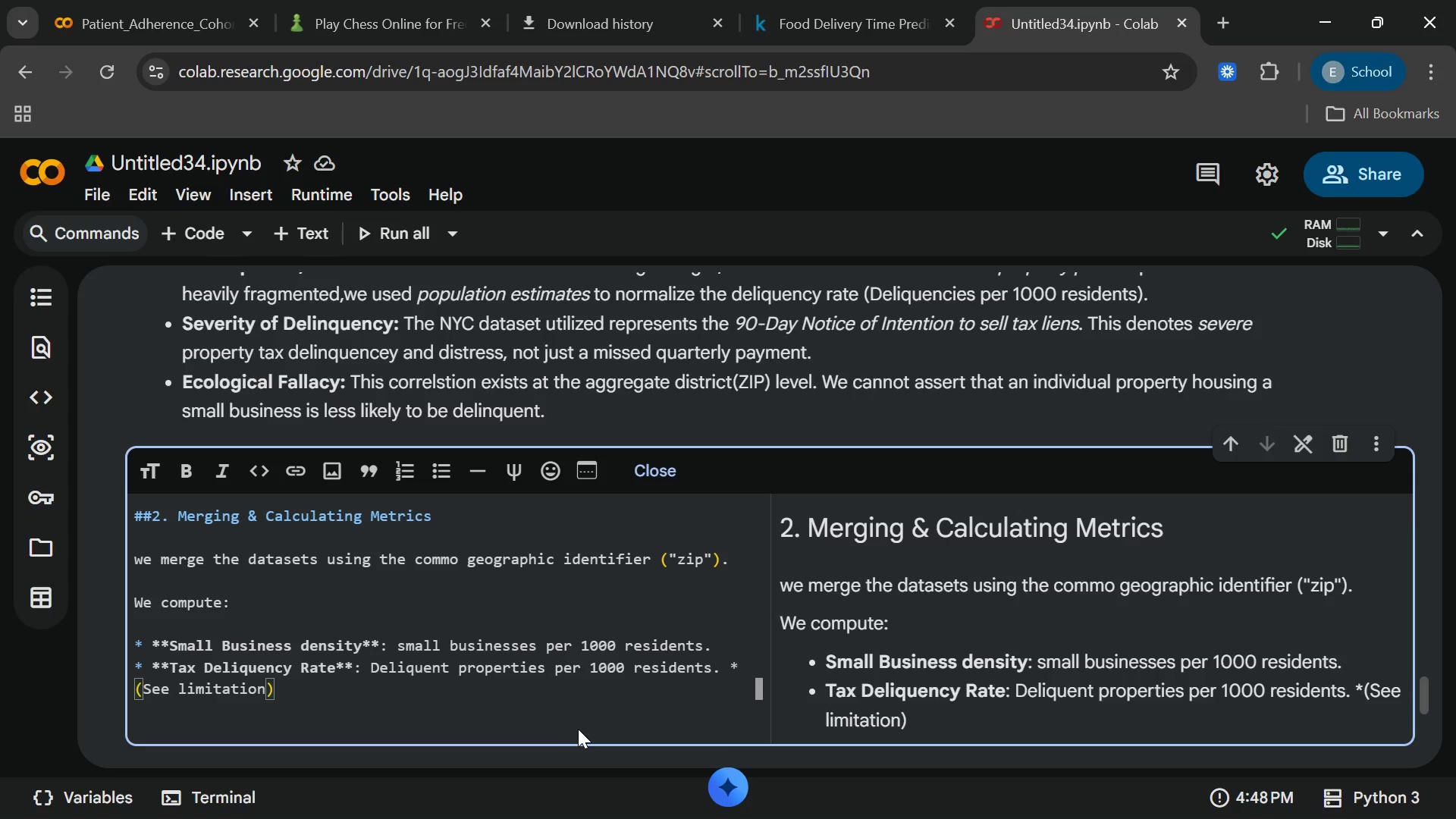 
type(s section regarding)
 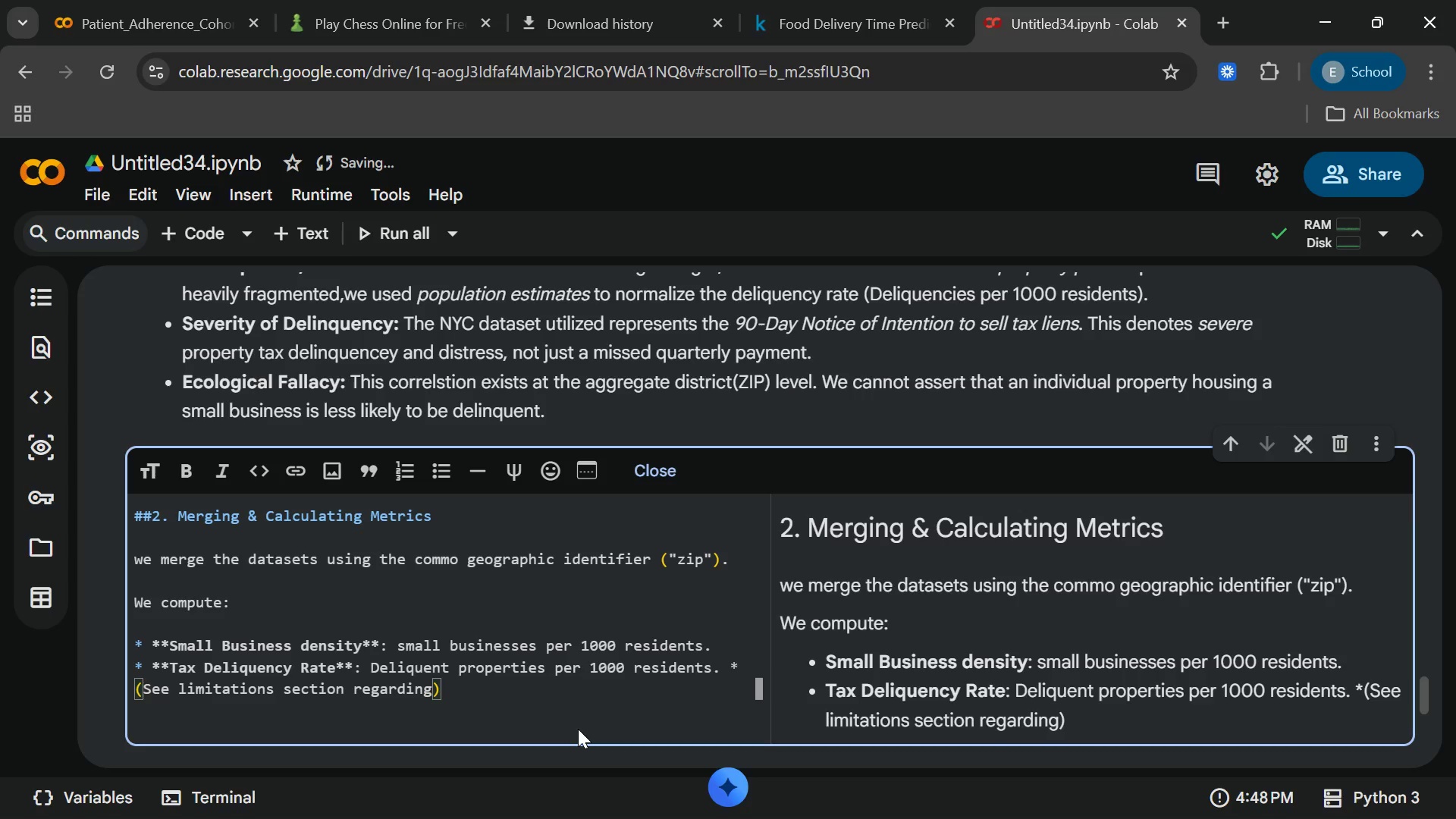 
type( pa)
 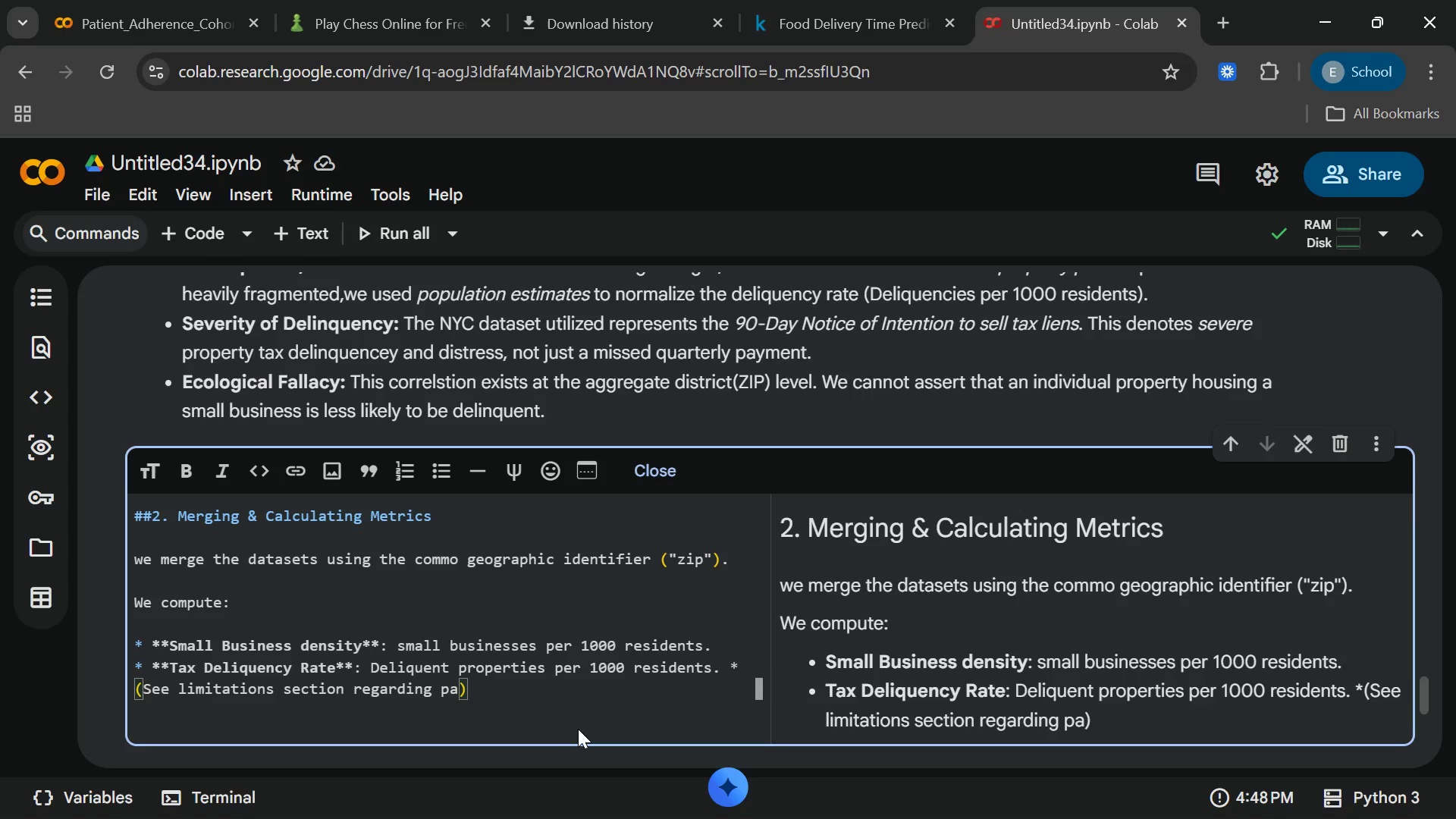 
type(rcel vs.per capita norm)
 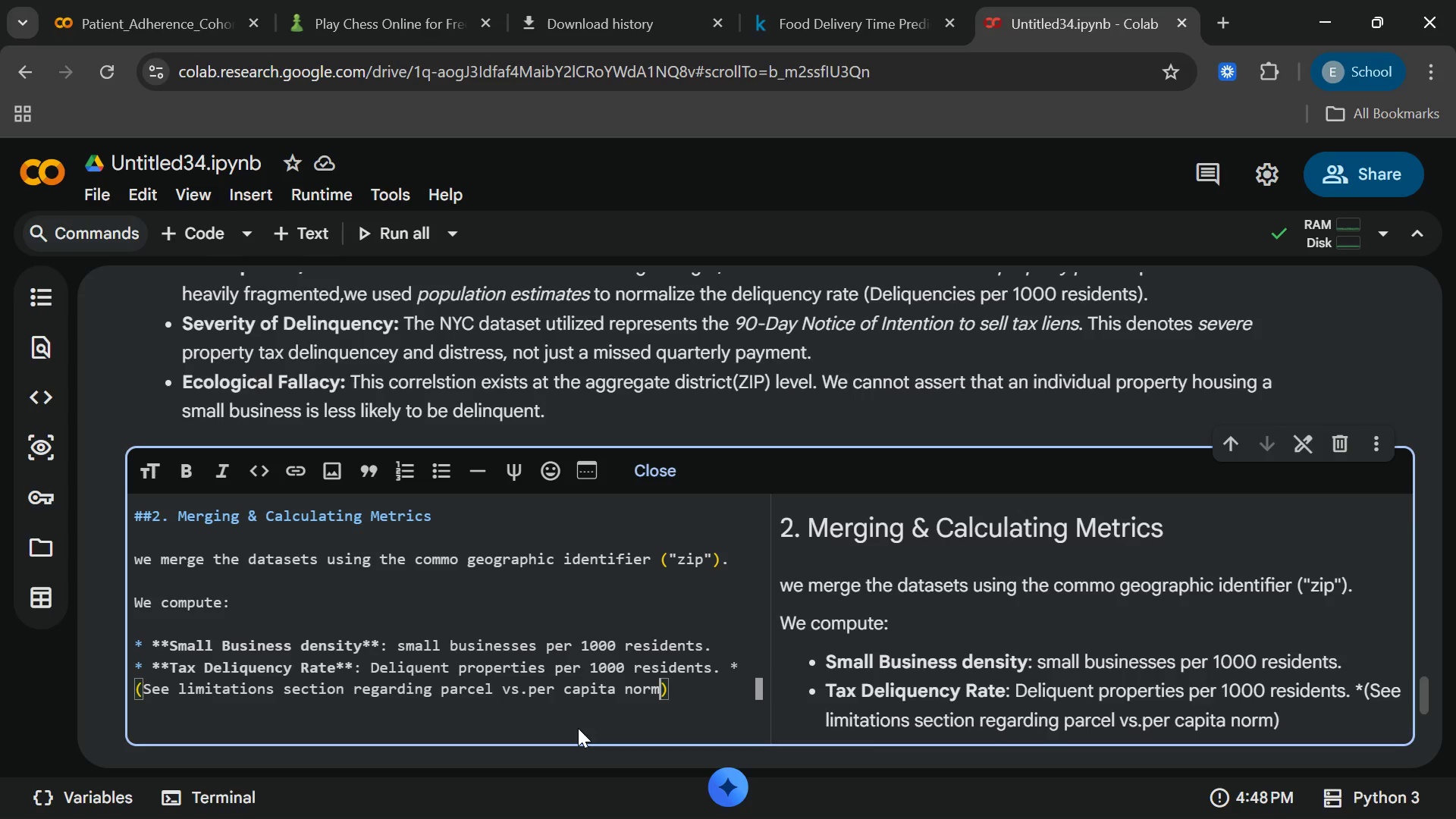 
type(alization )
key(Backspace)
 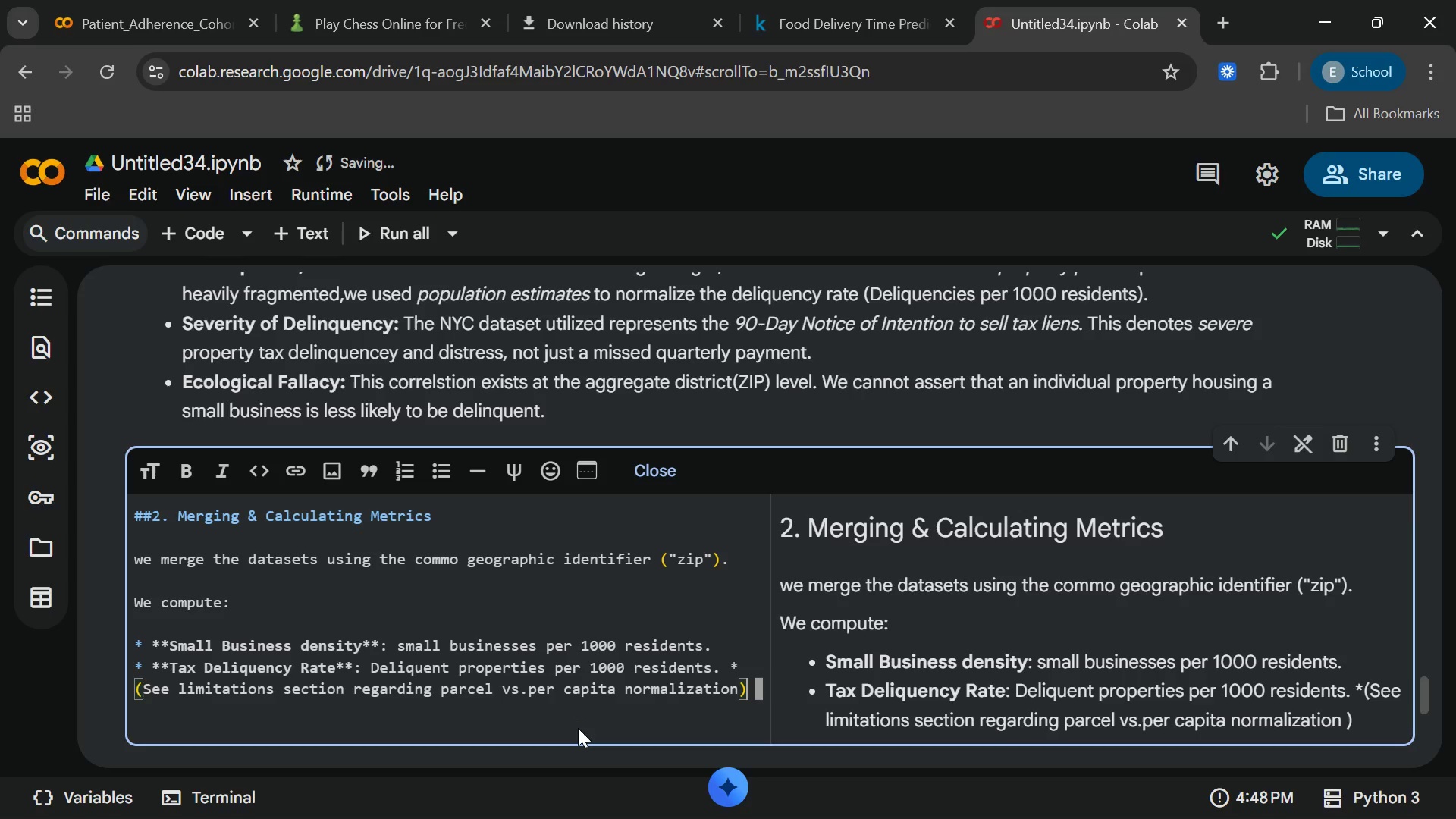 
key(ArrowRight)
 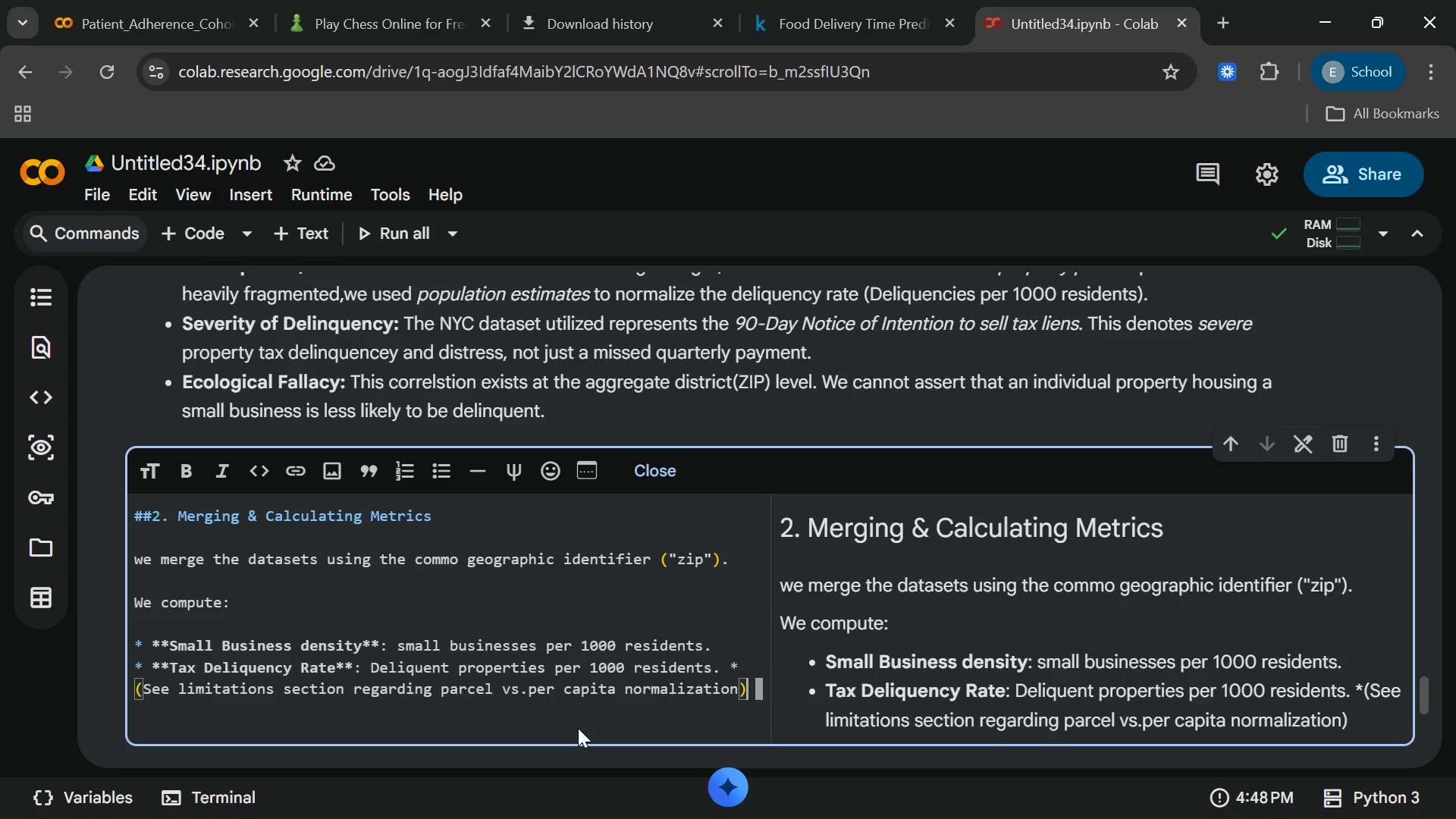 
key(Comma)
 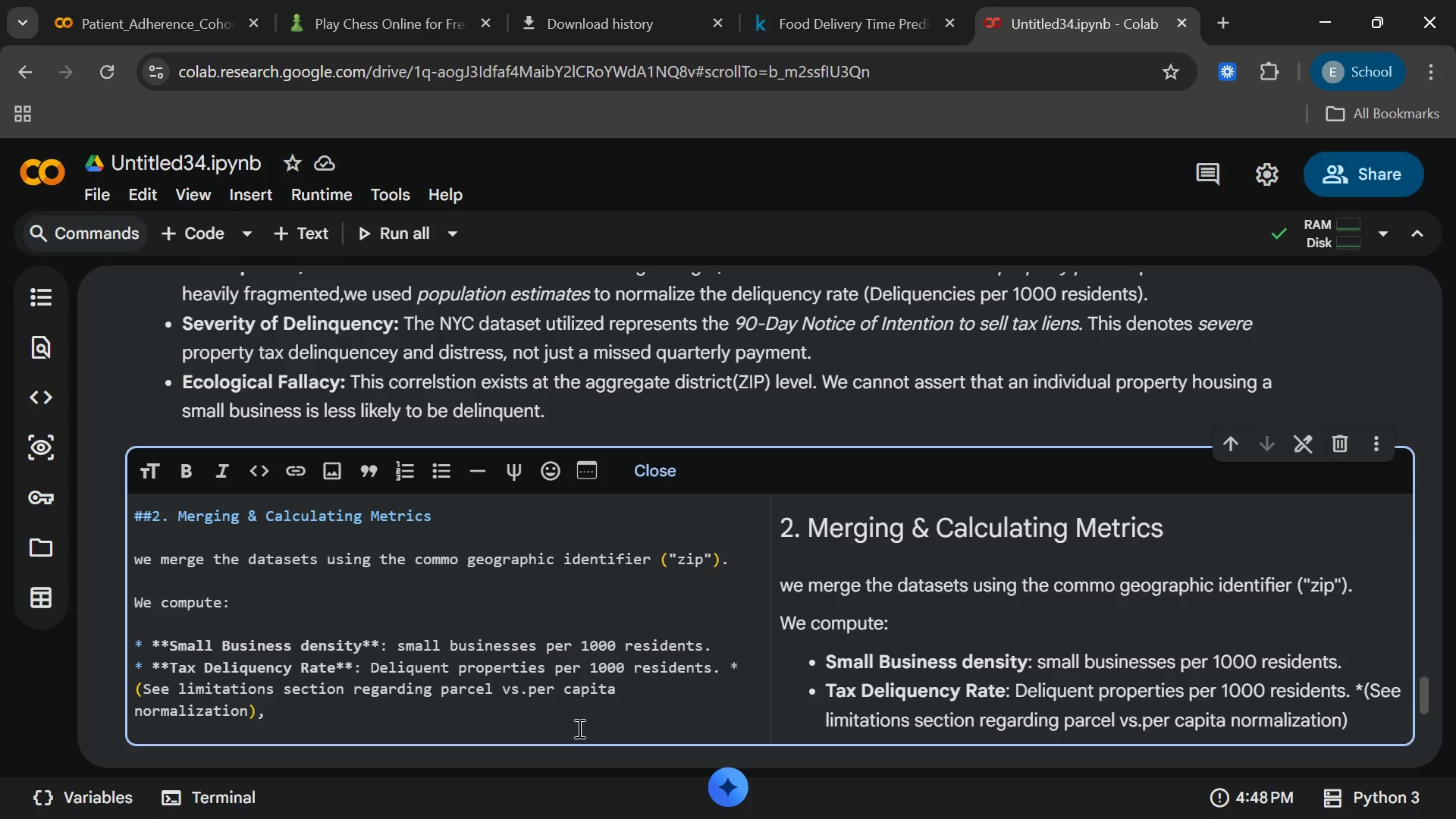 
key(Backspace)
 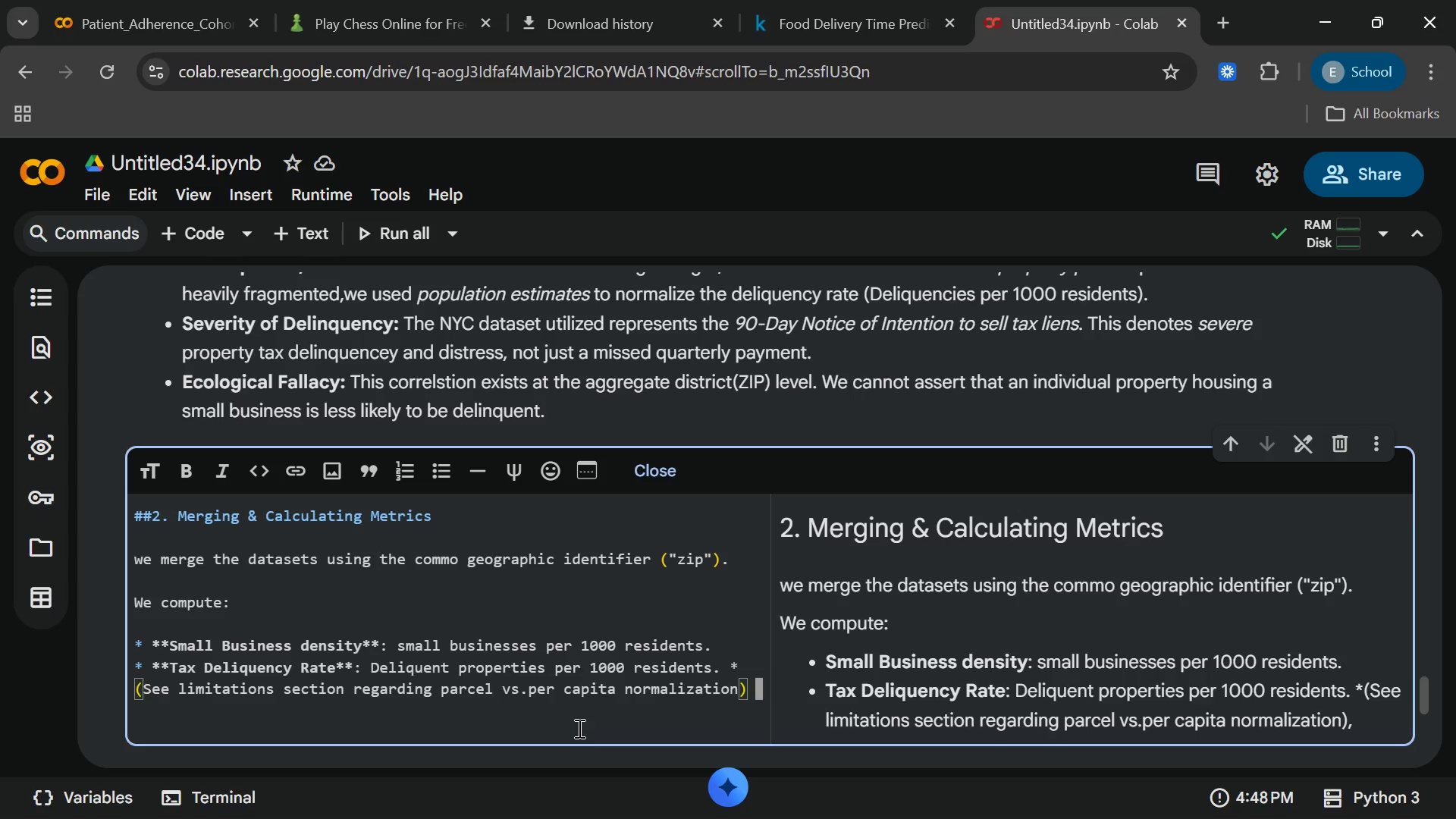 
key(Period)
 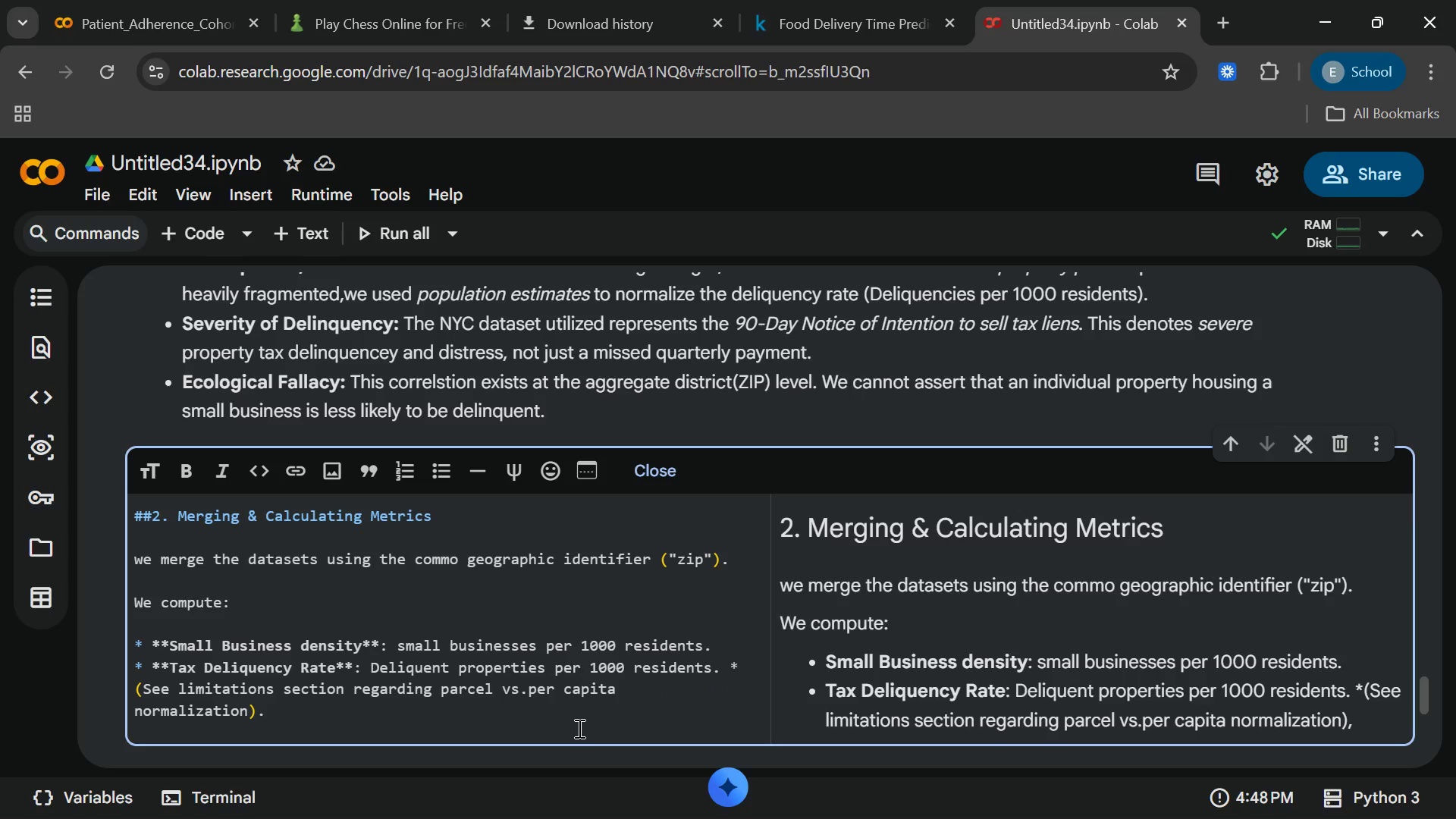 
key(Shift+8)
 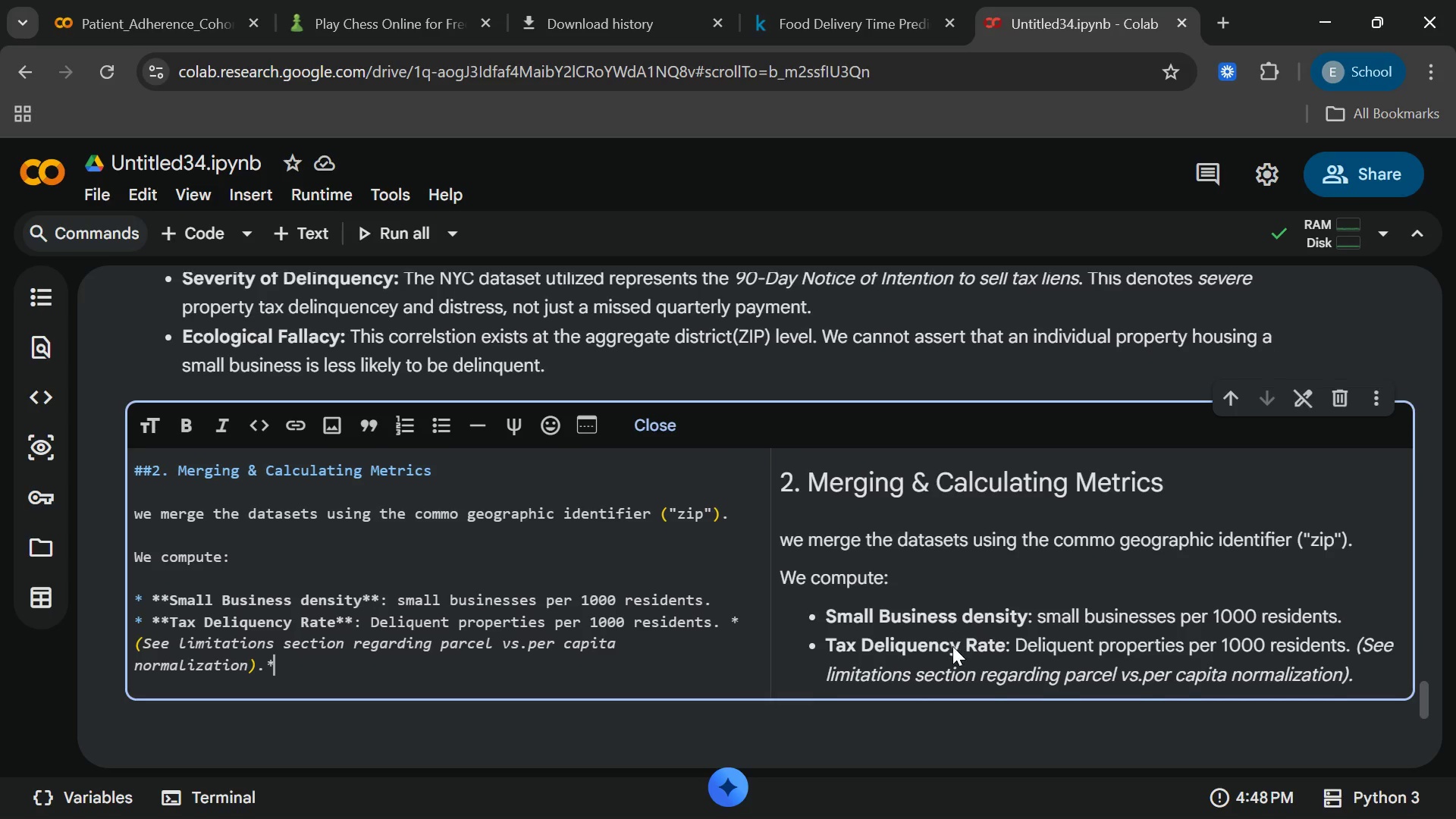 
wait(5.81)
 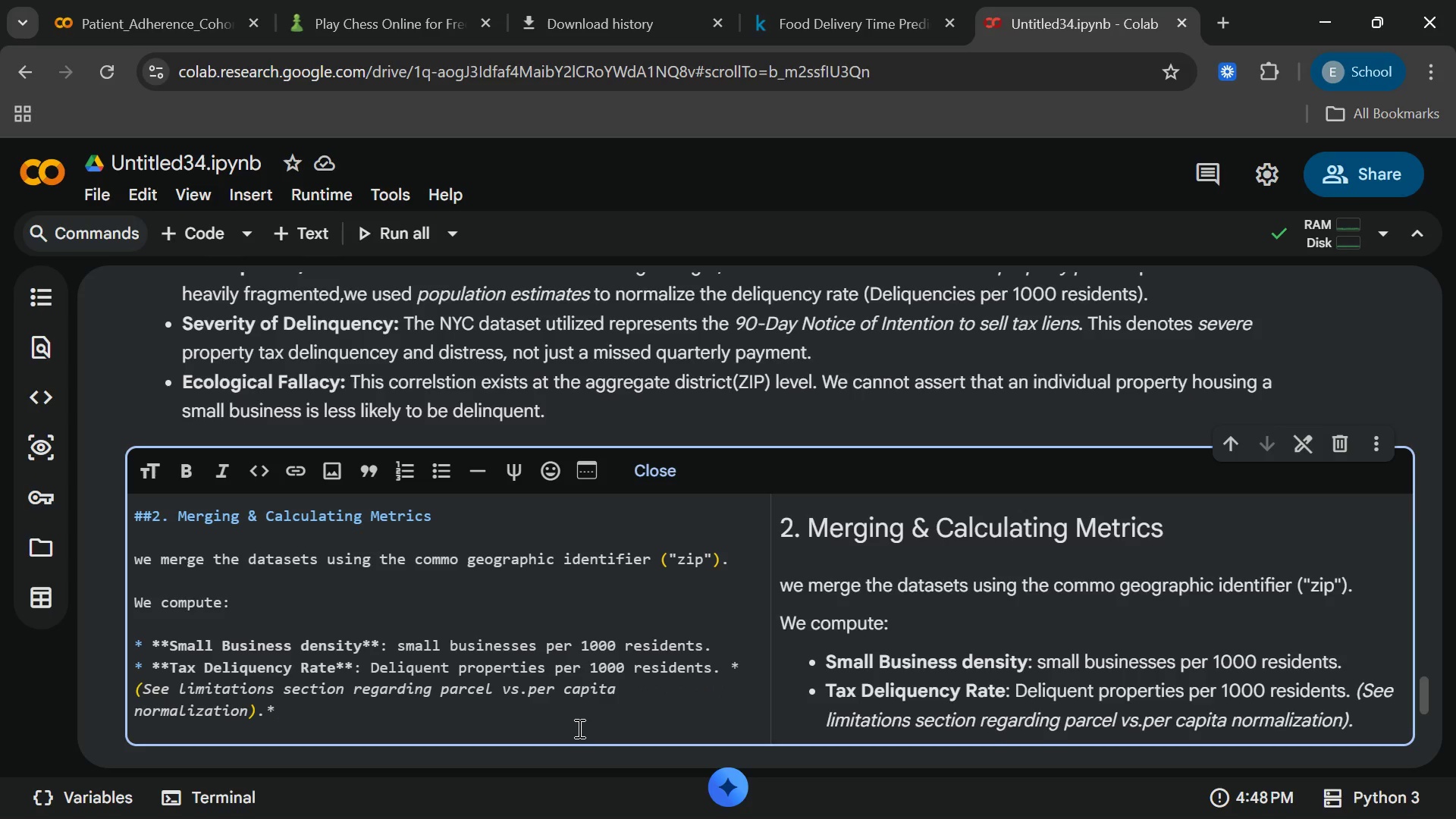 
key(Enter)
 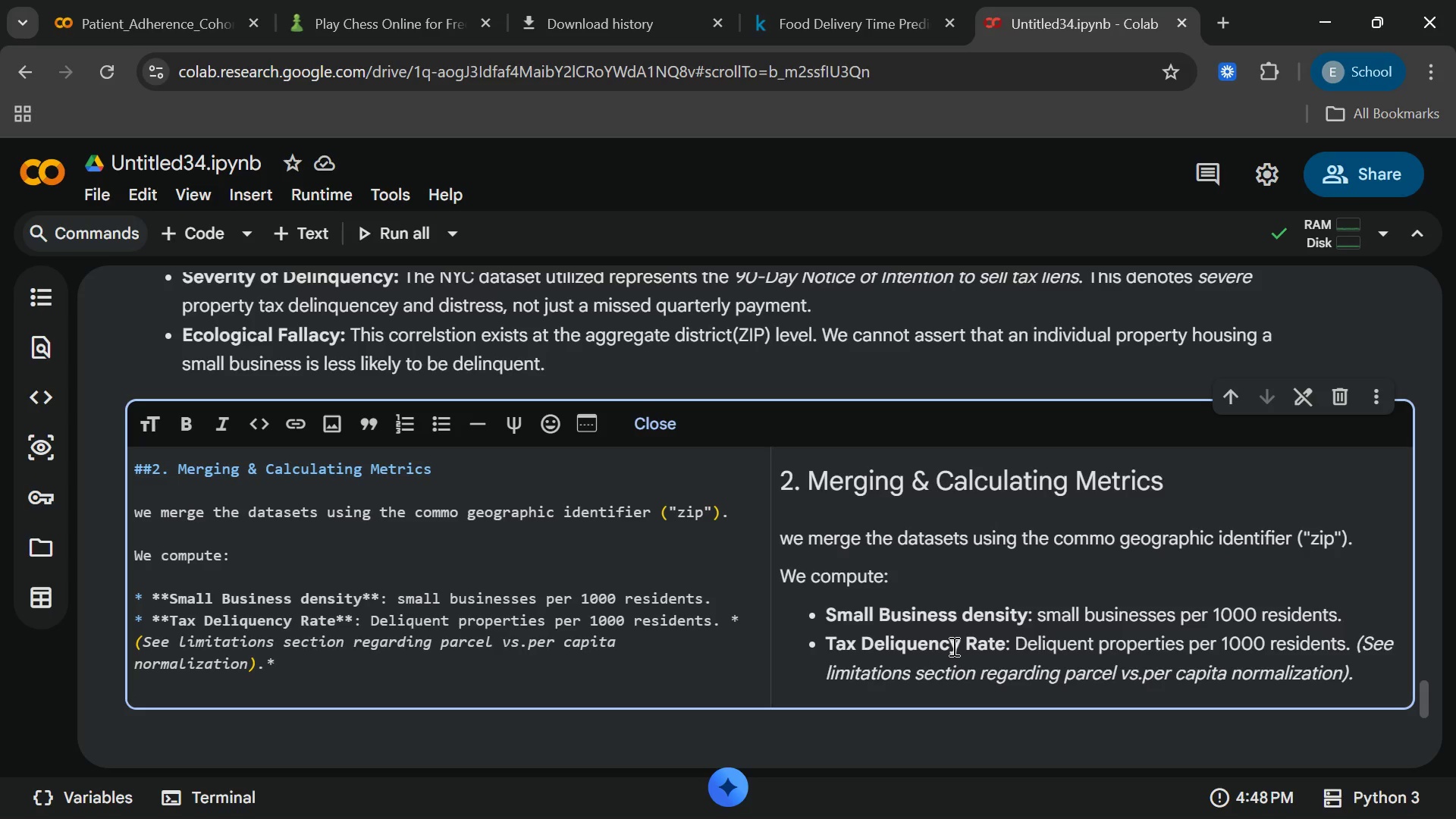 
wait(8.7)
 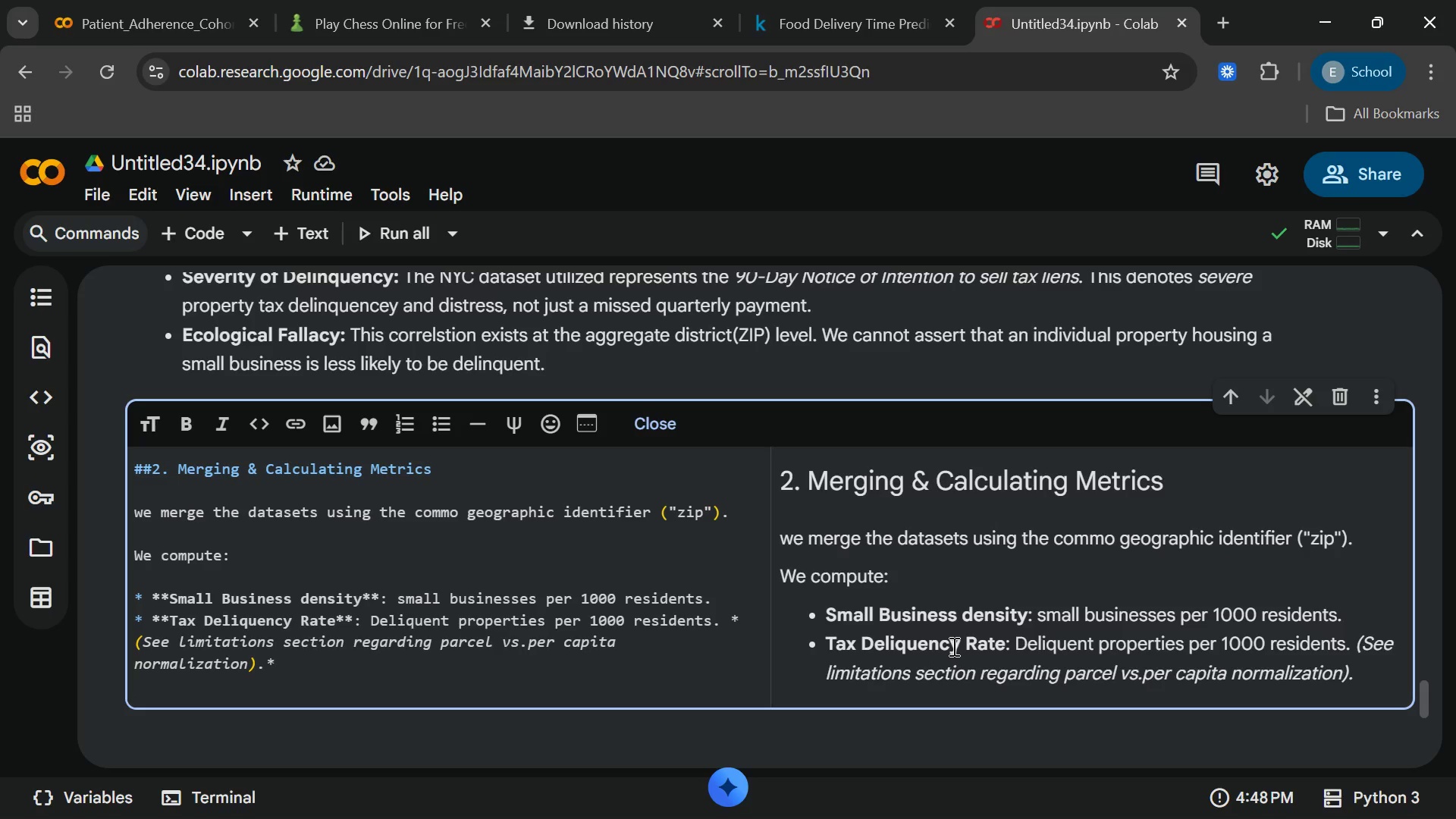 
left_click([217, 227])
 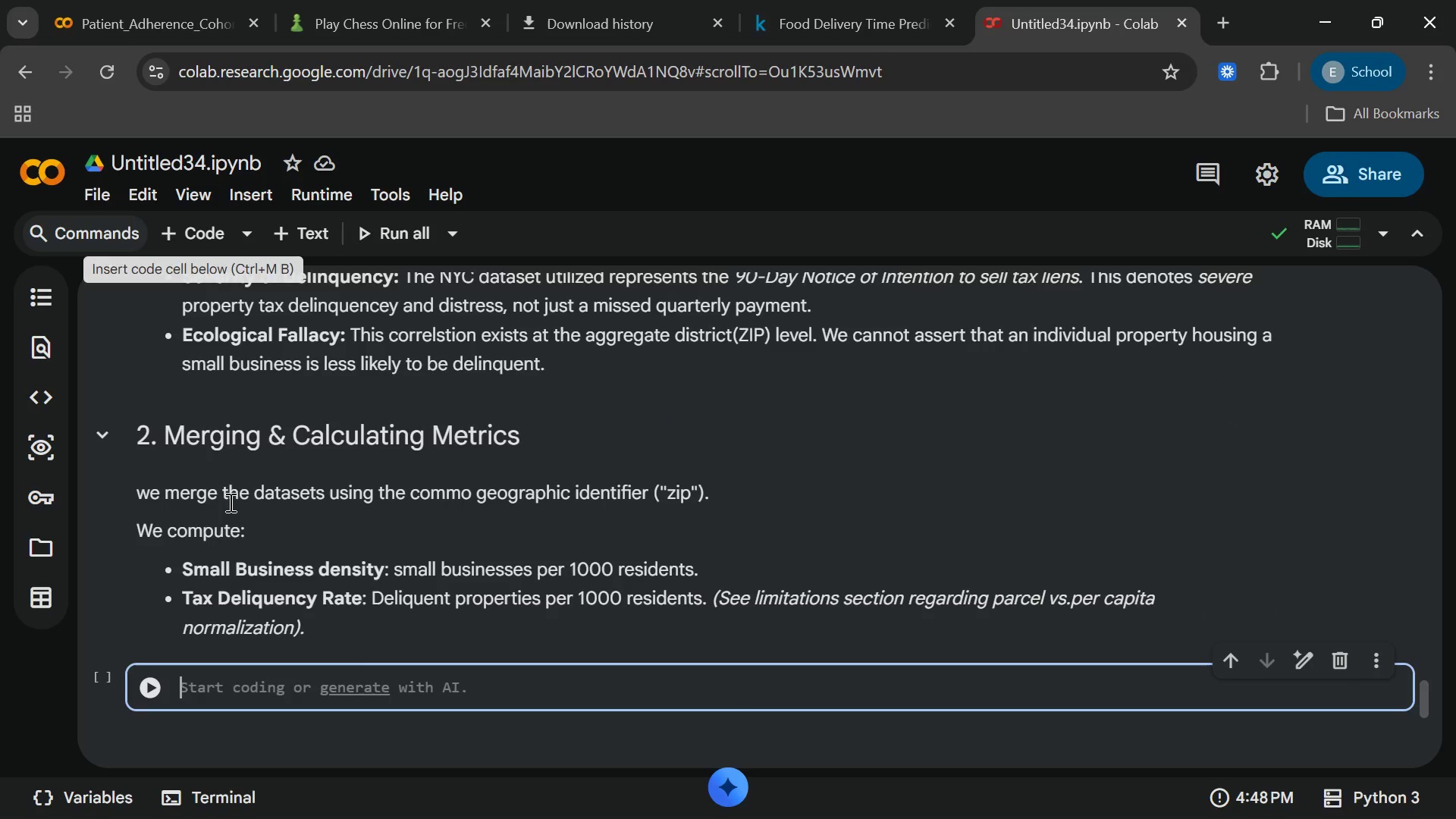 
type(df_merege = df_pop.merege(df_deli)
 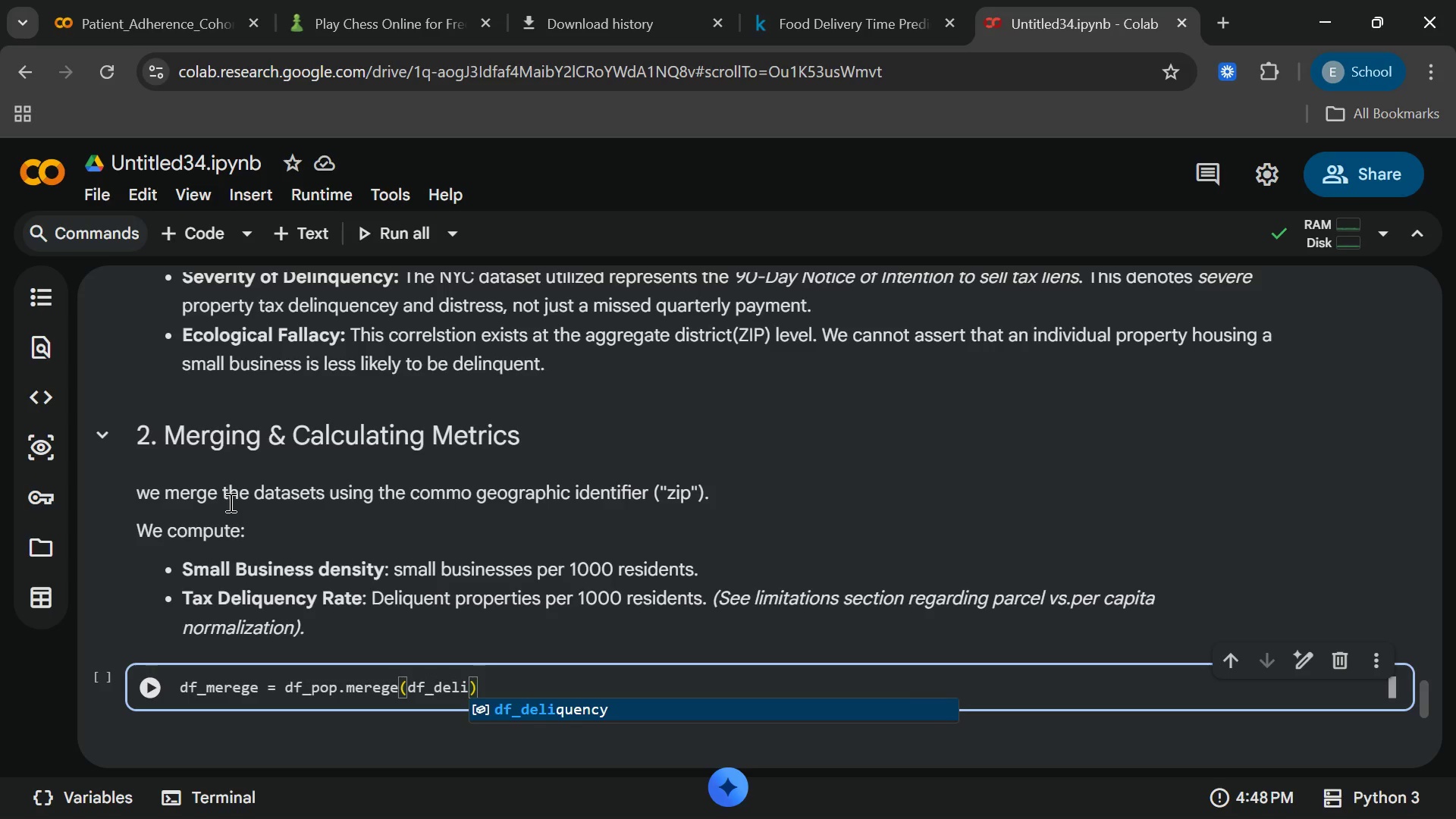 
key(Enter)
 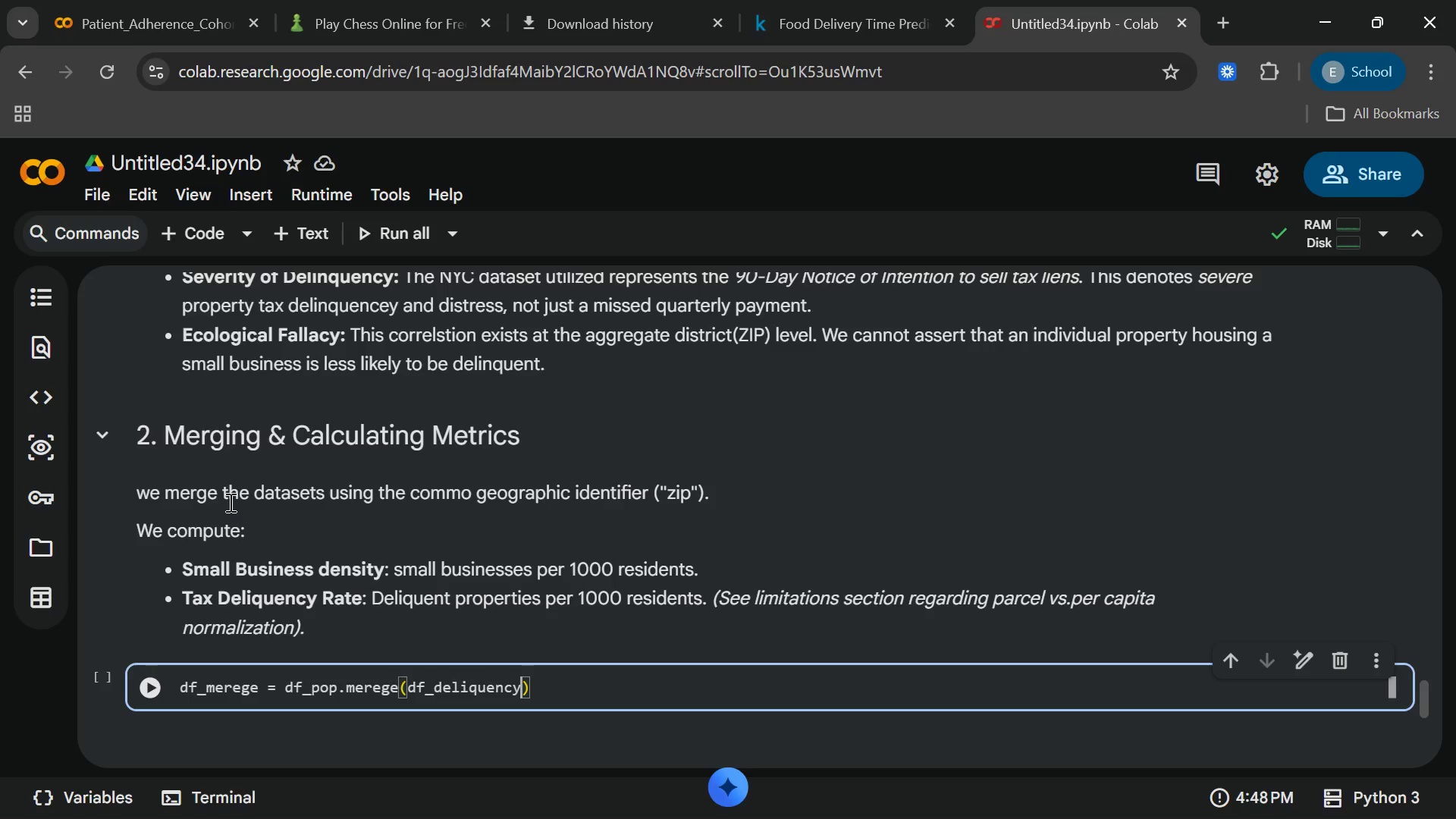 
type(,on = "zip)
 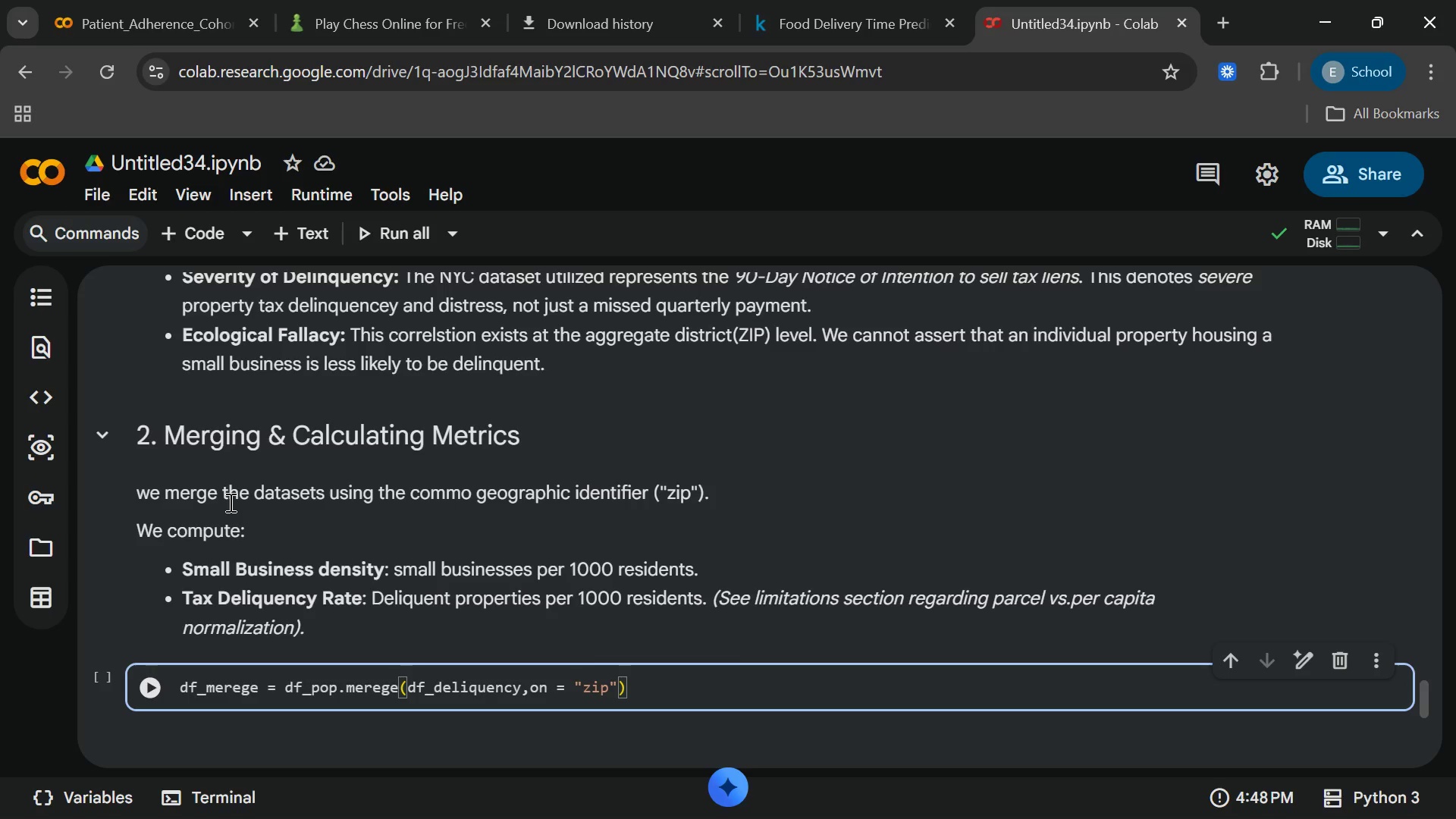 
key(ArrowRight)
 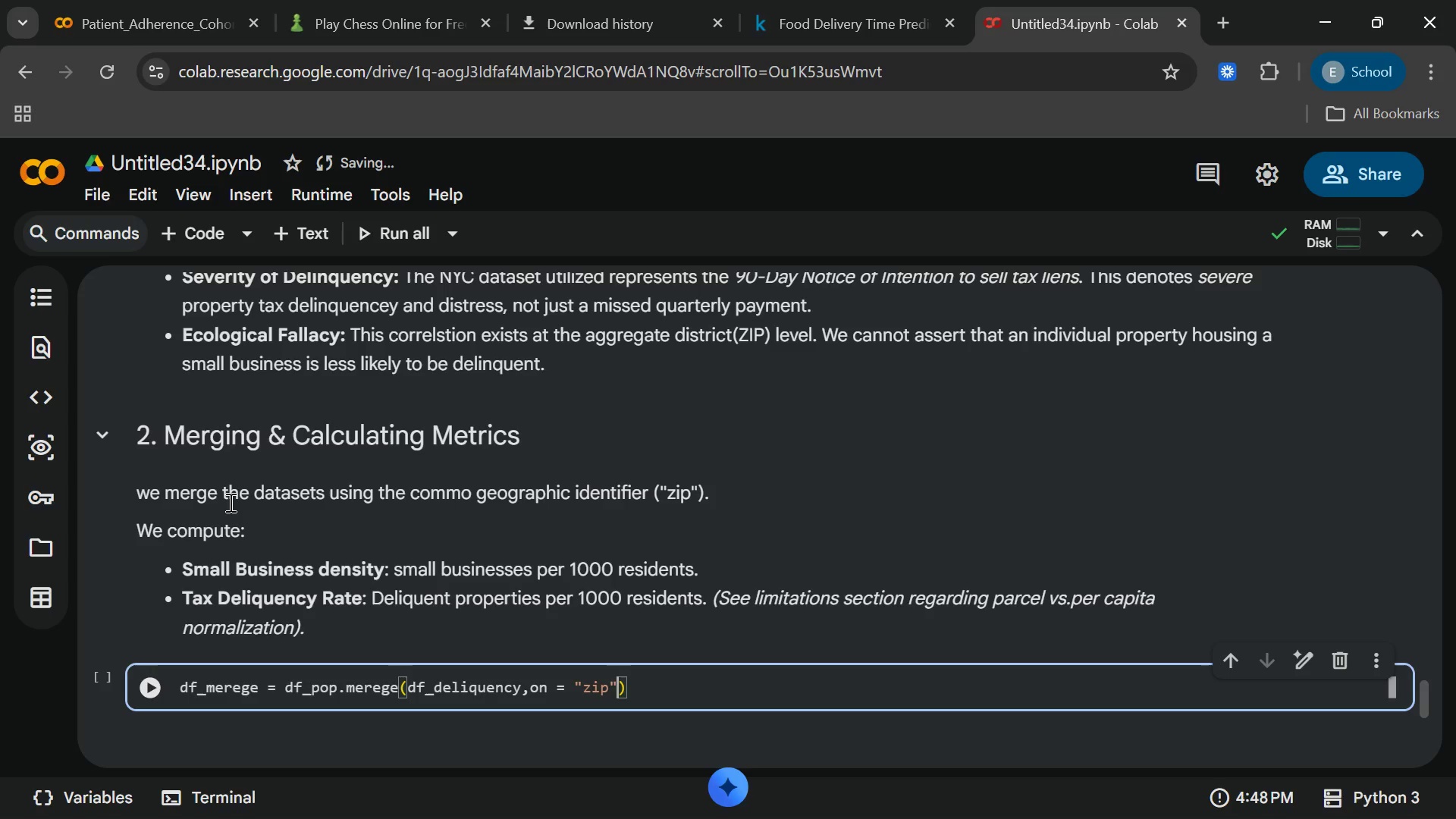 
type(,how = )
 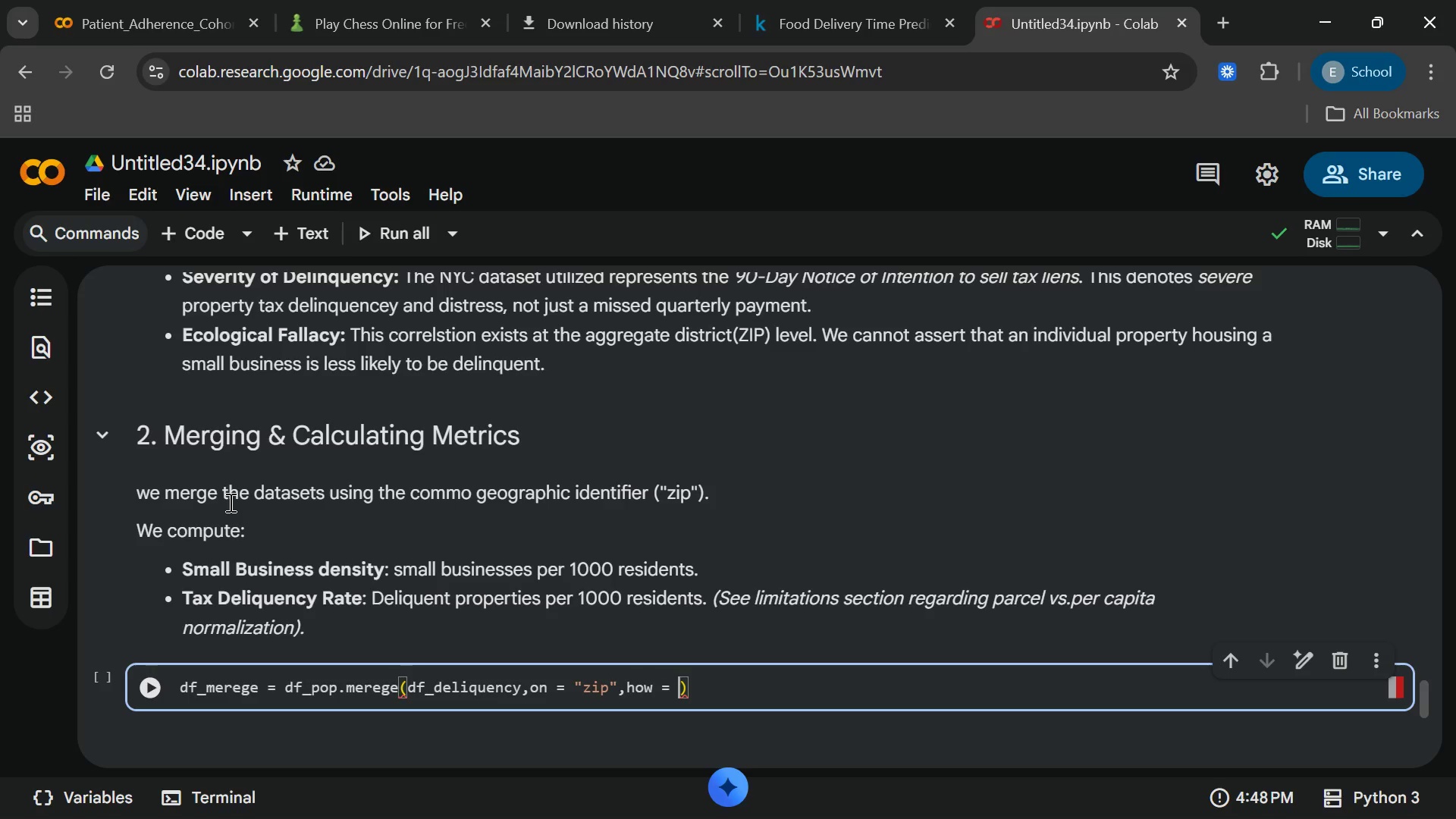 
type("inner[End])
 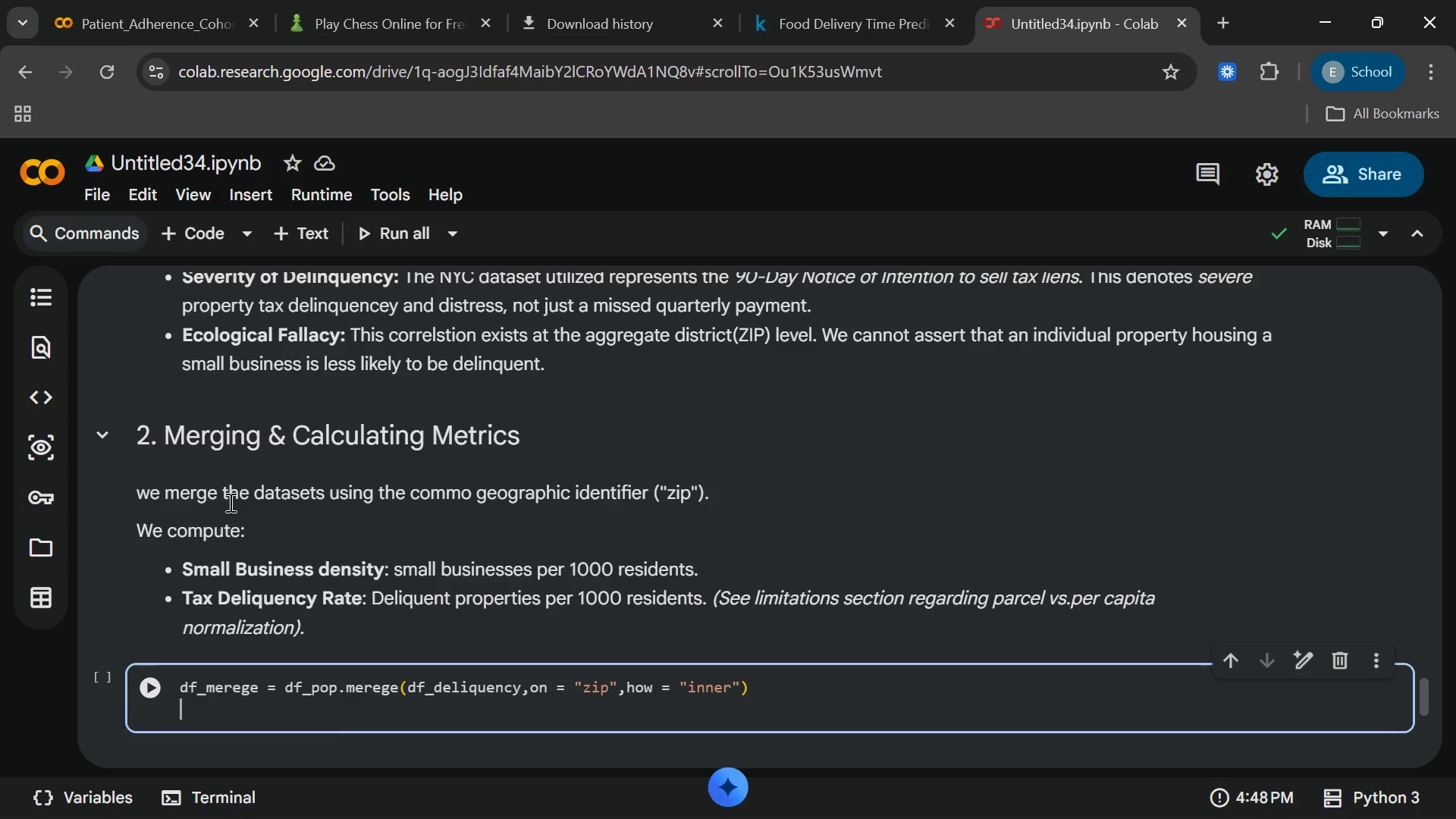 
key(Enter)
 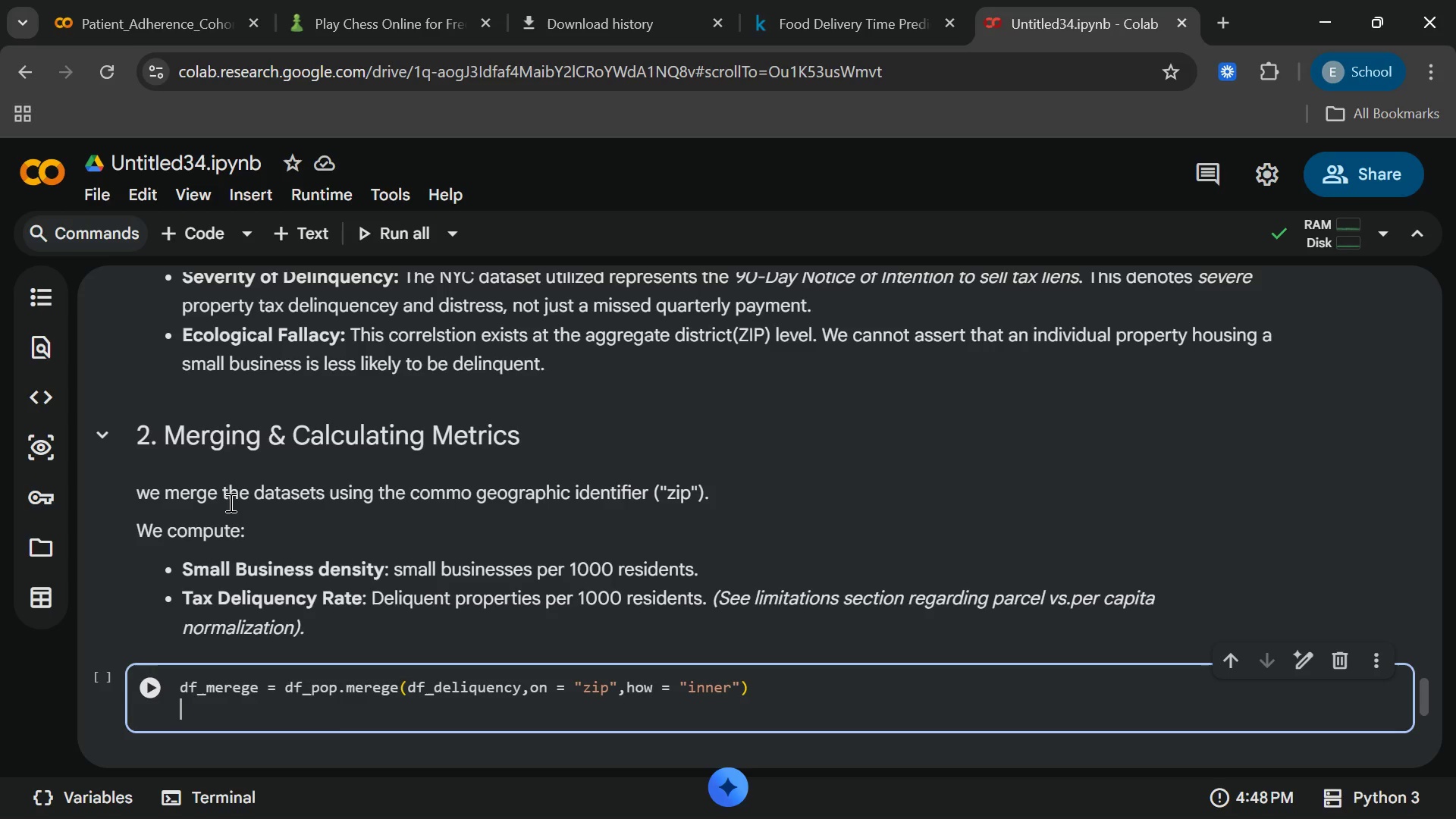 
type(df_merege)
 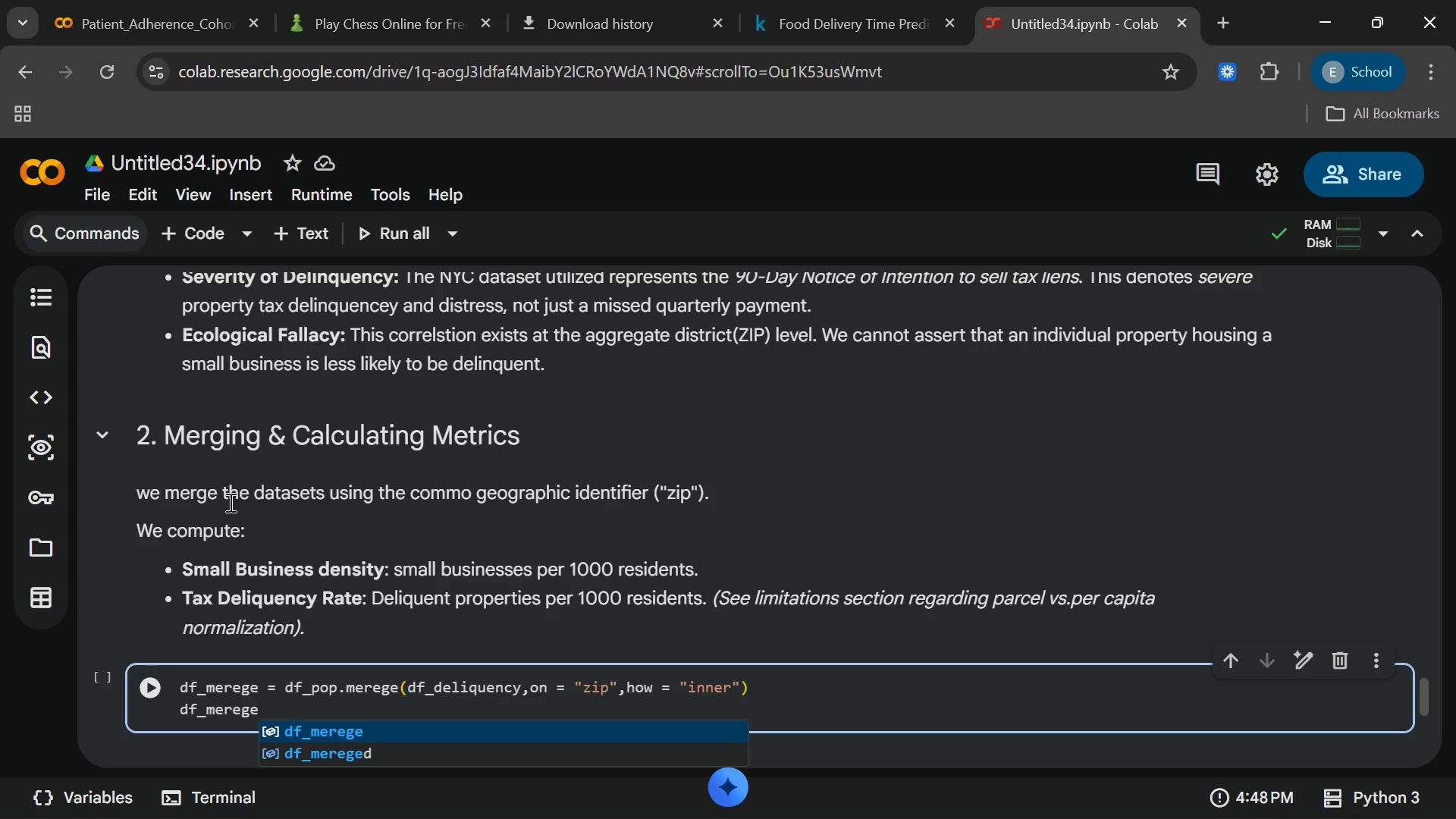 
key(Enter)
 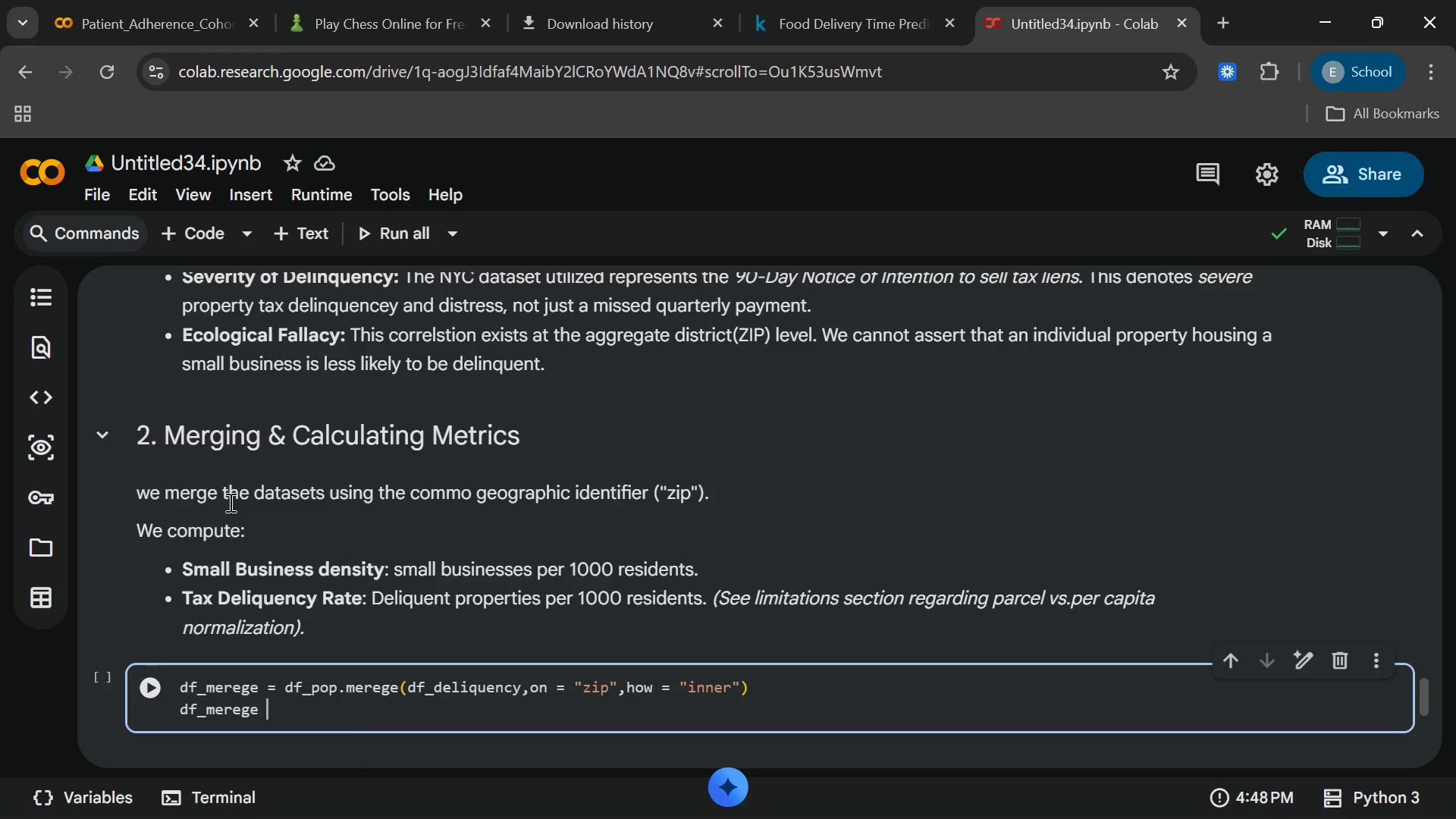 
key(Space)
 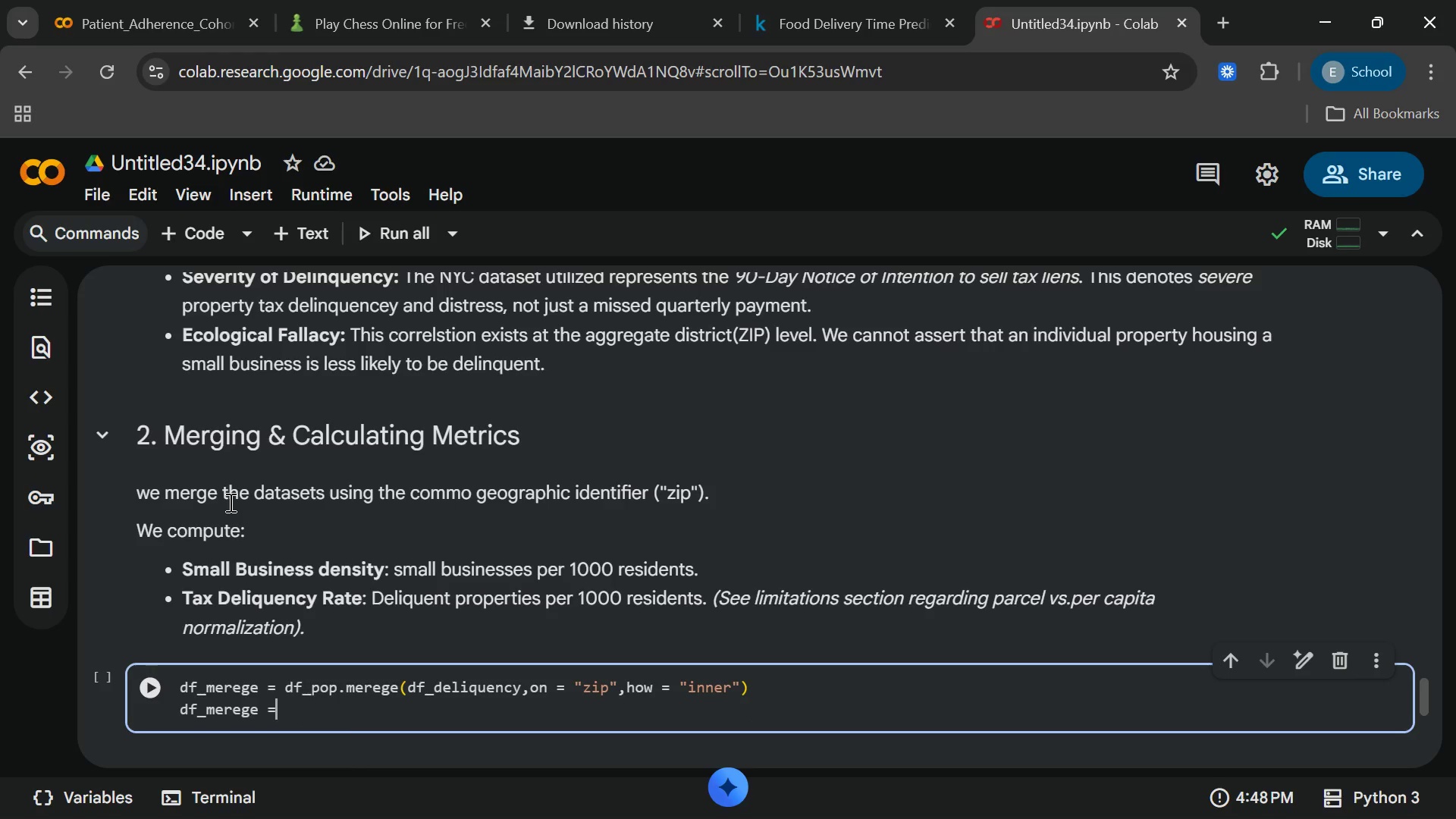 
key(Equal)
 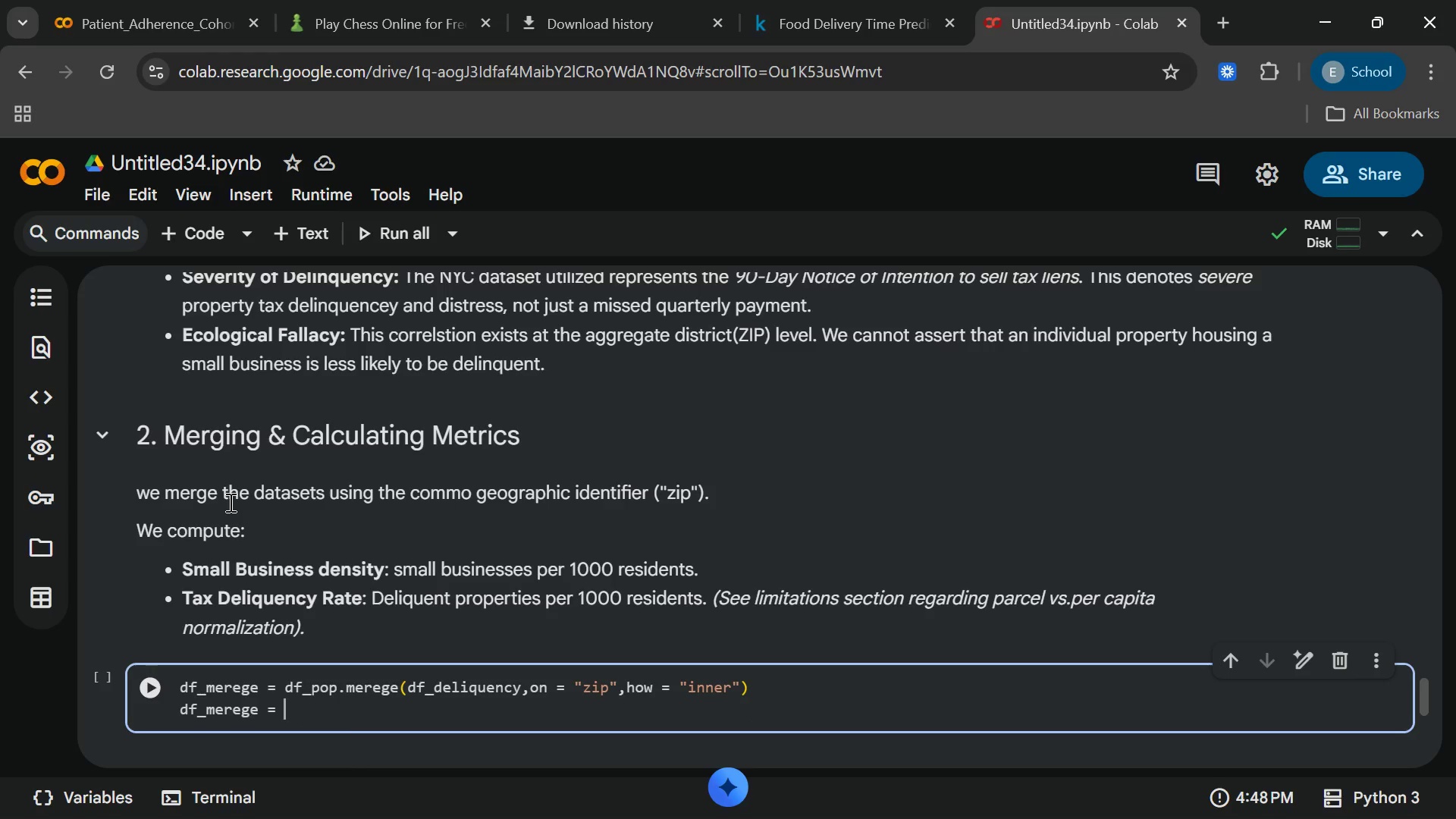 
key(Space)
 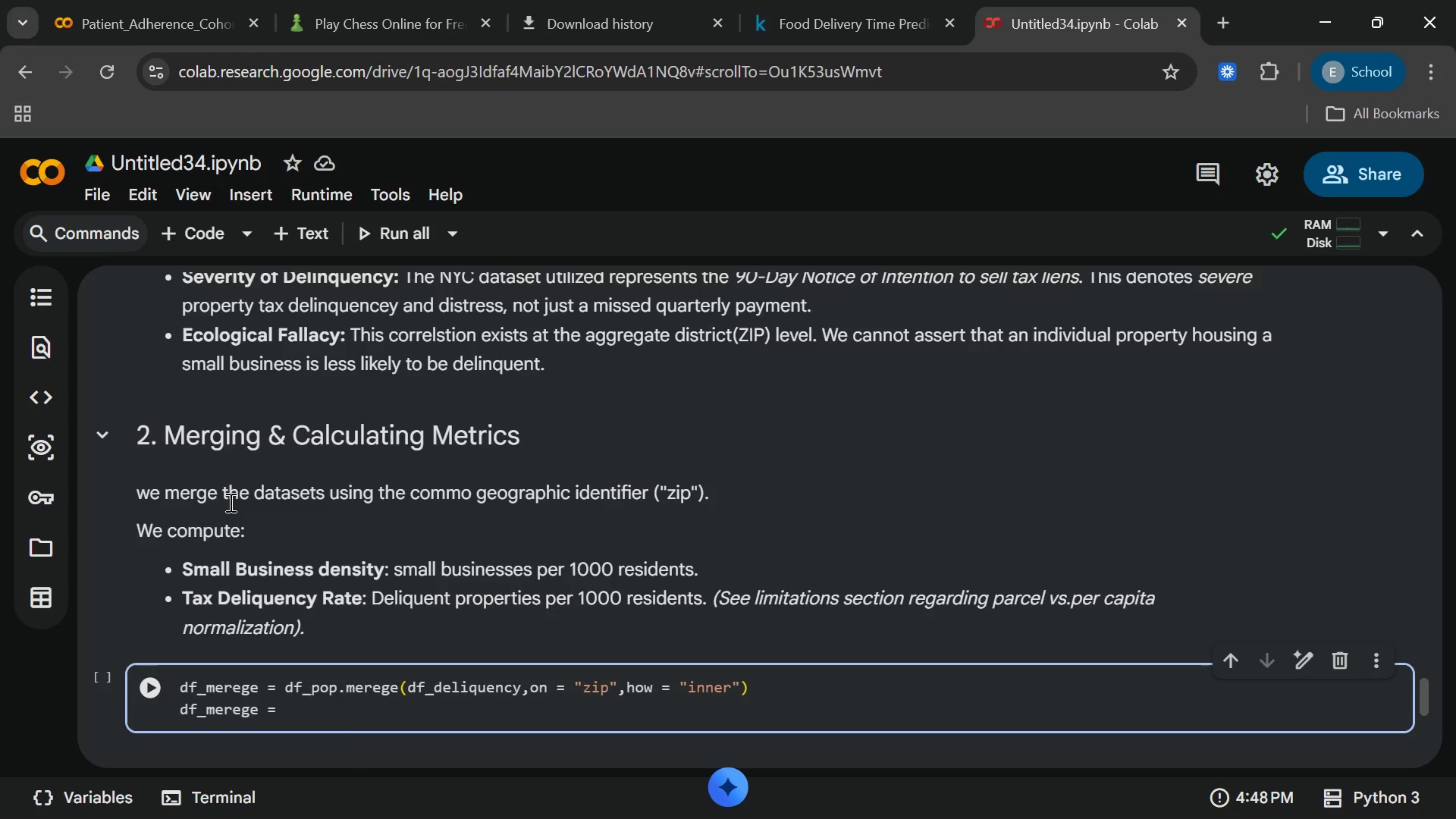 
type(df_mereged)
 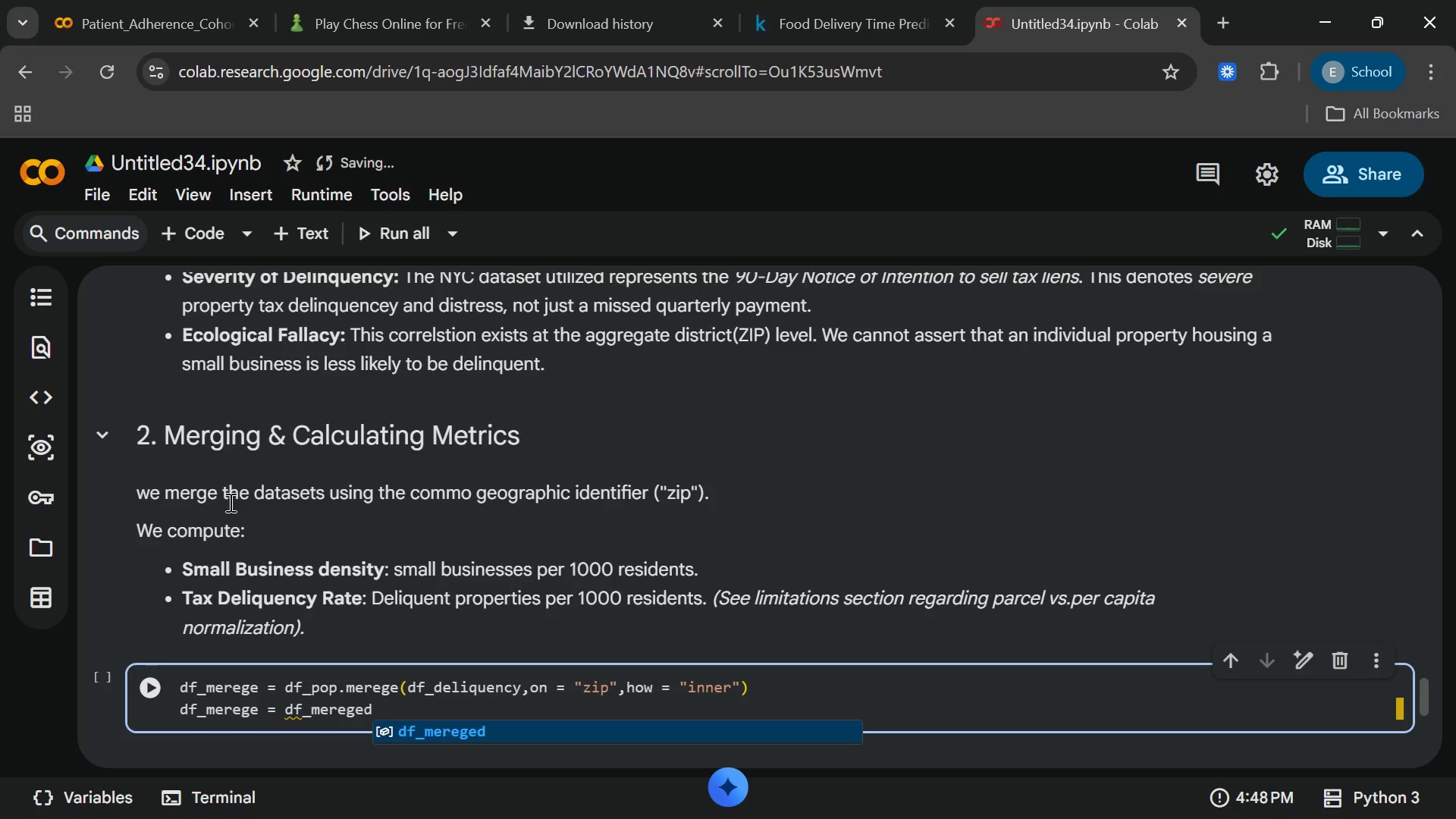 
key(Enter)
 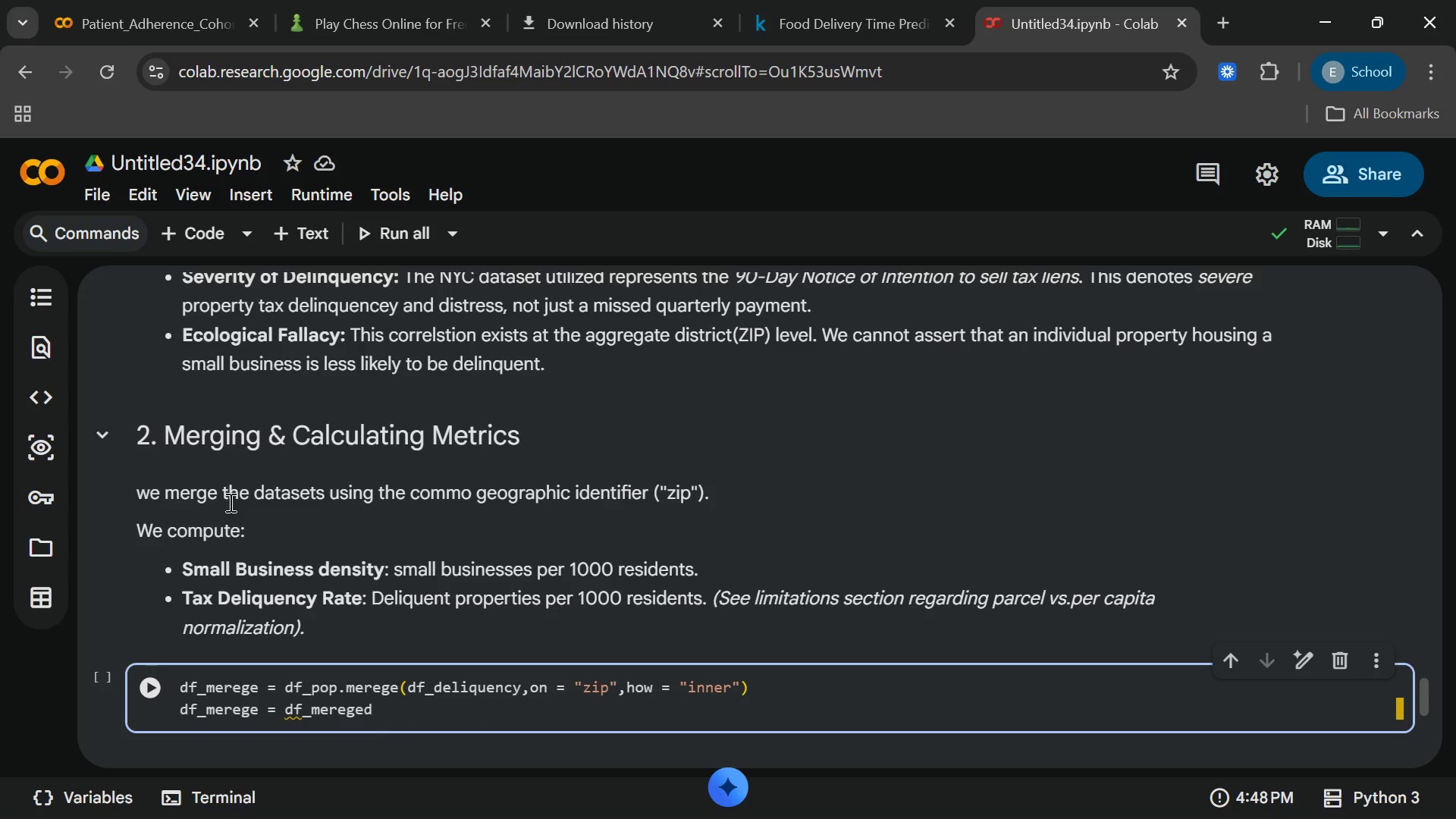 
type(.merege)
 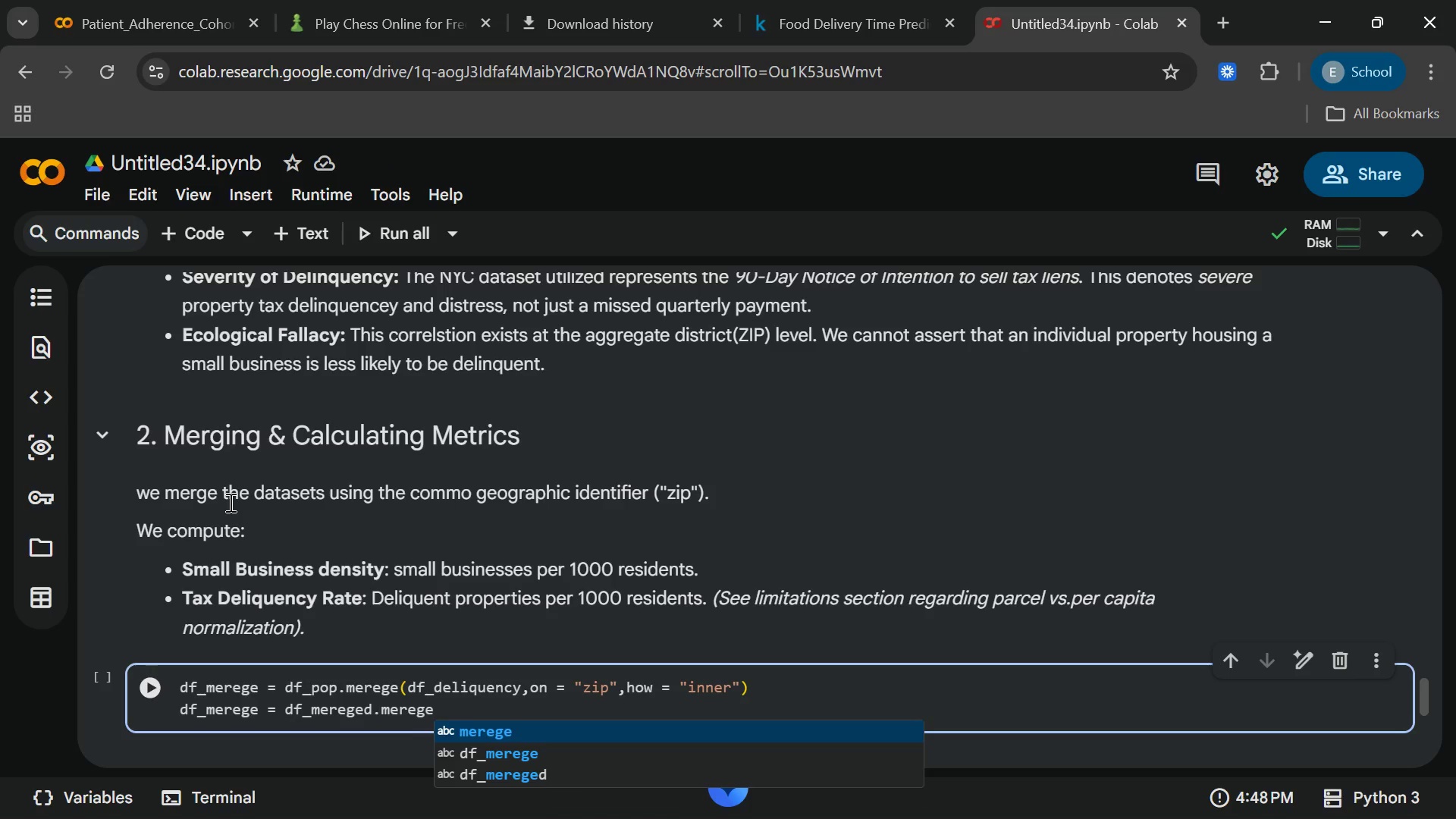 
key(Enter)
 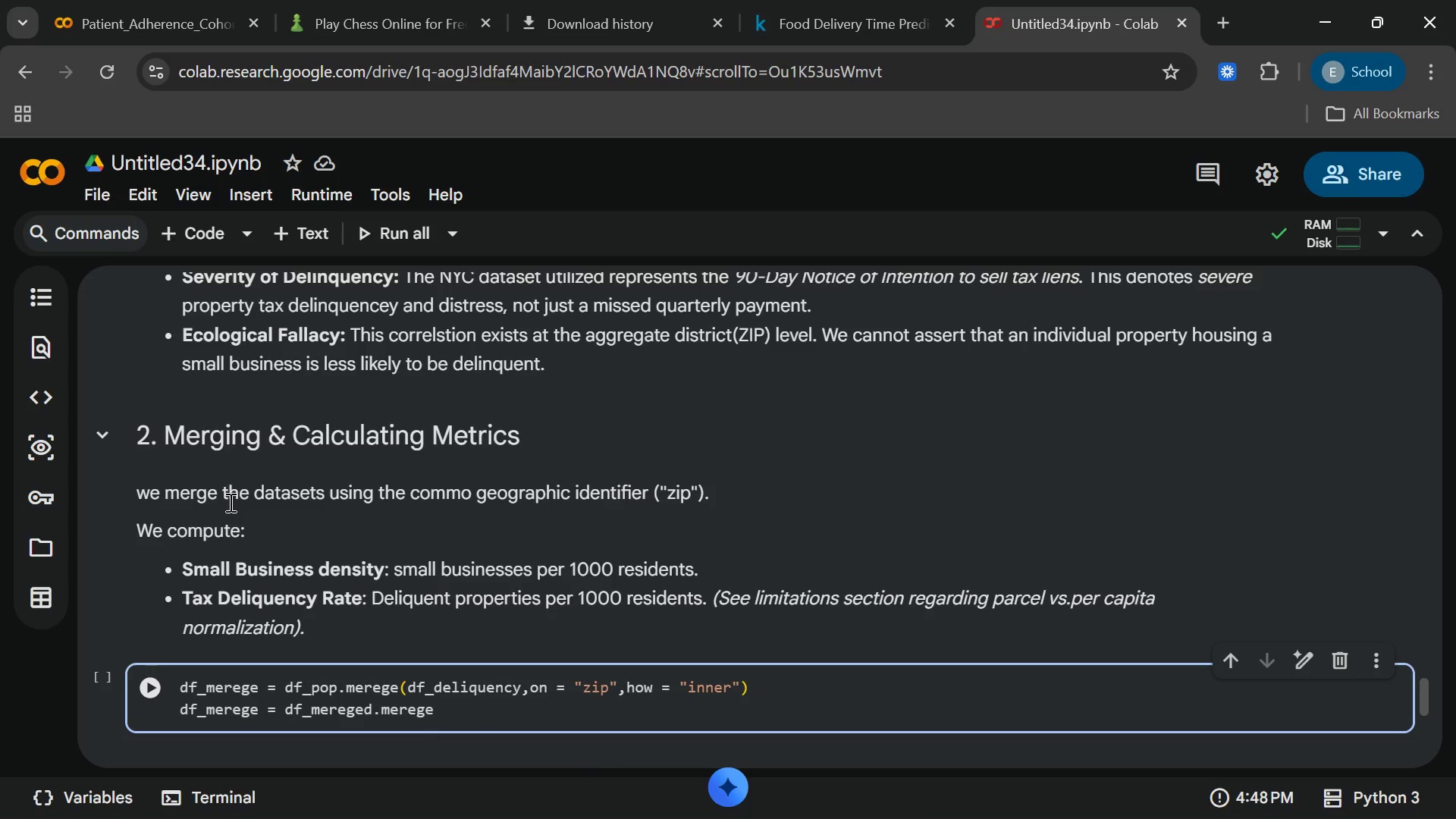 
type((df_small)
 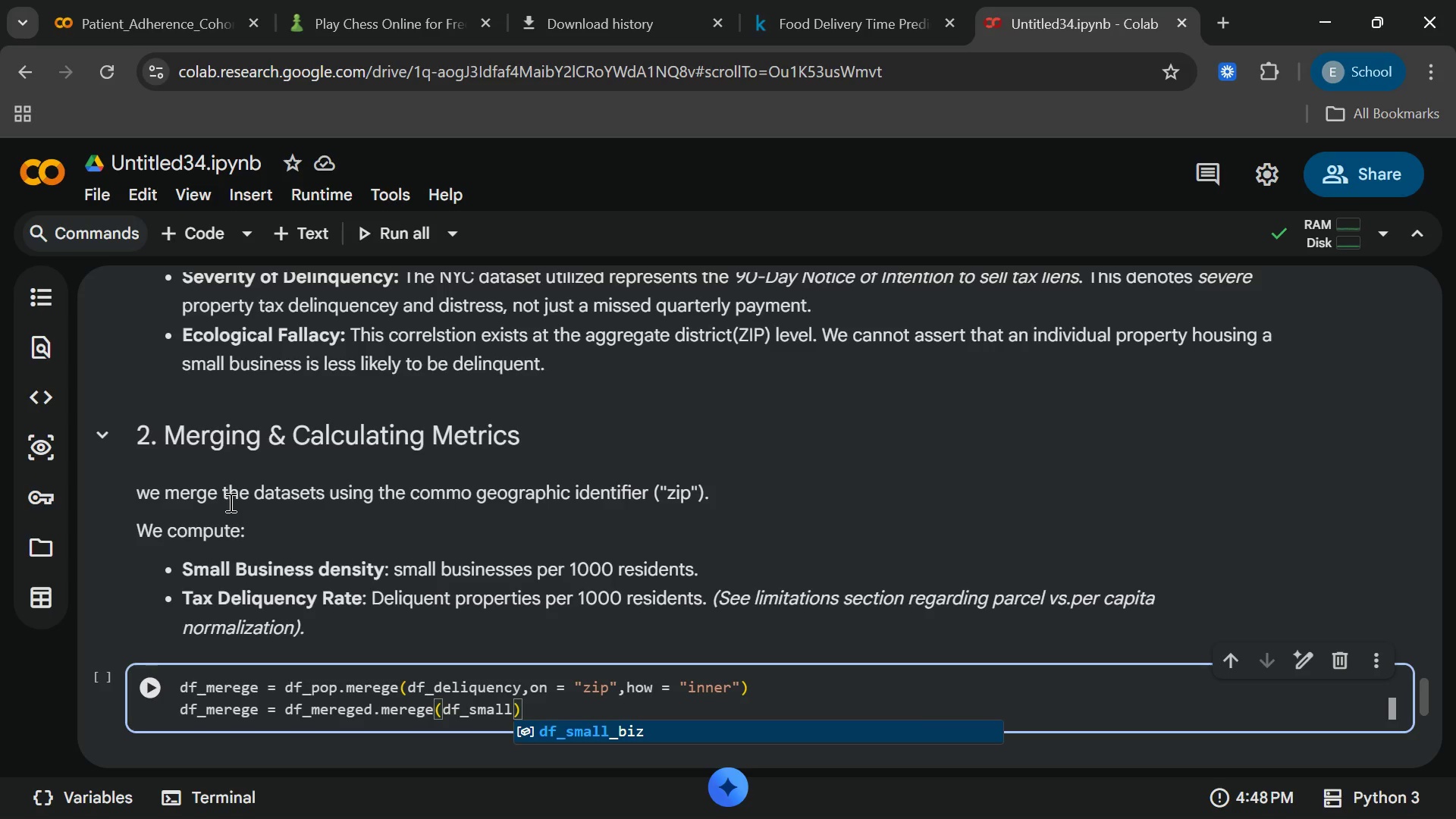 
key(Enter)
 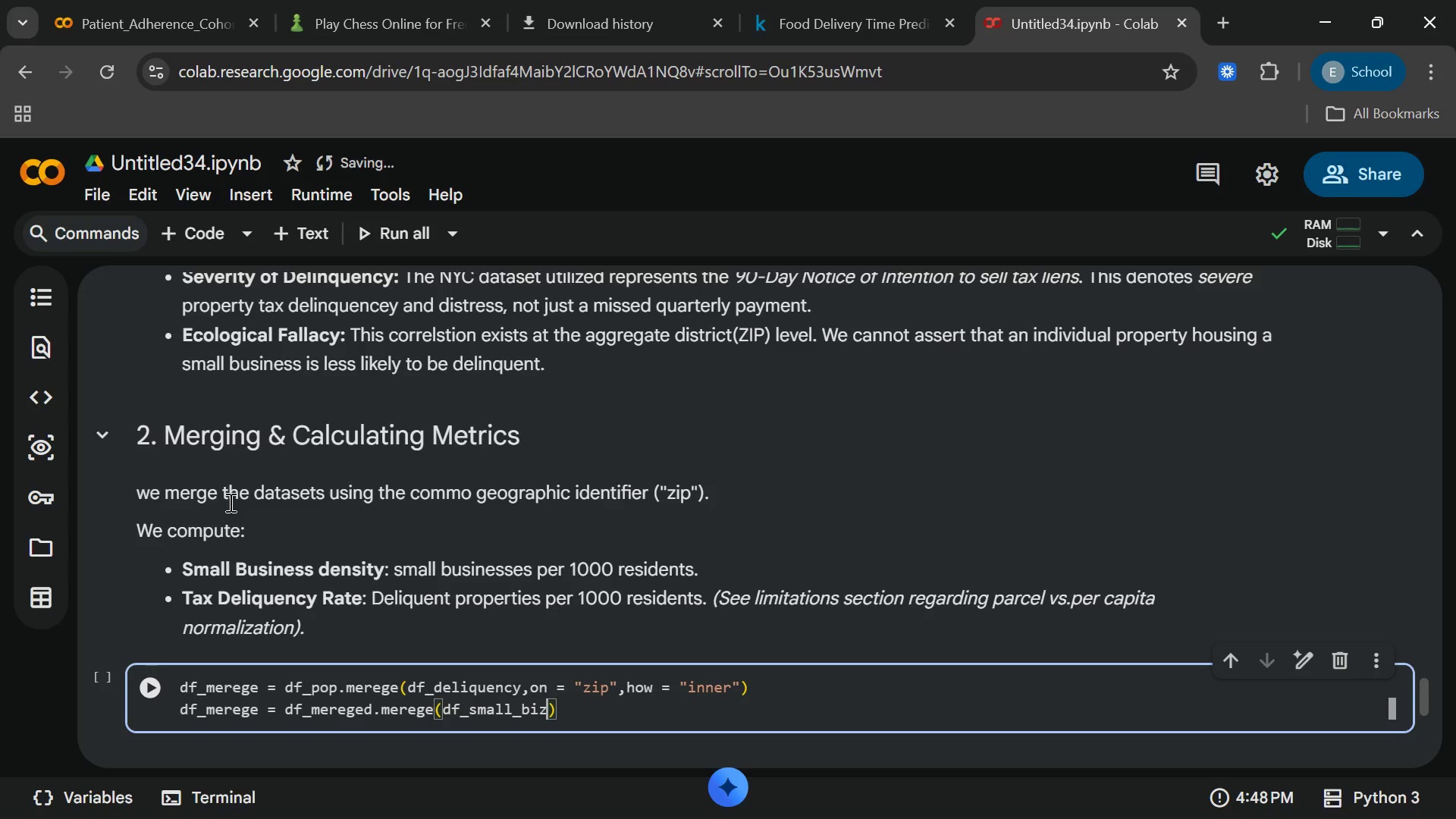 
wait(17.16)
 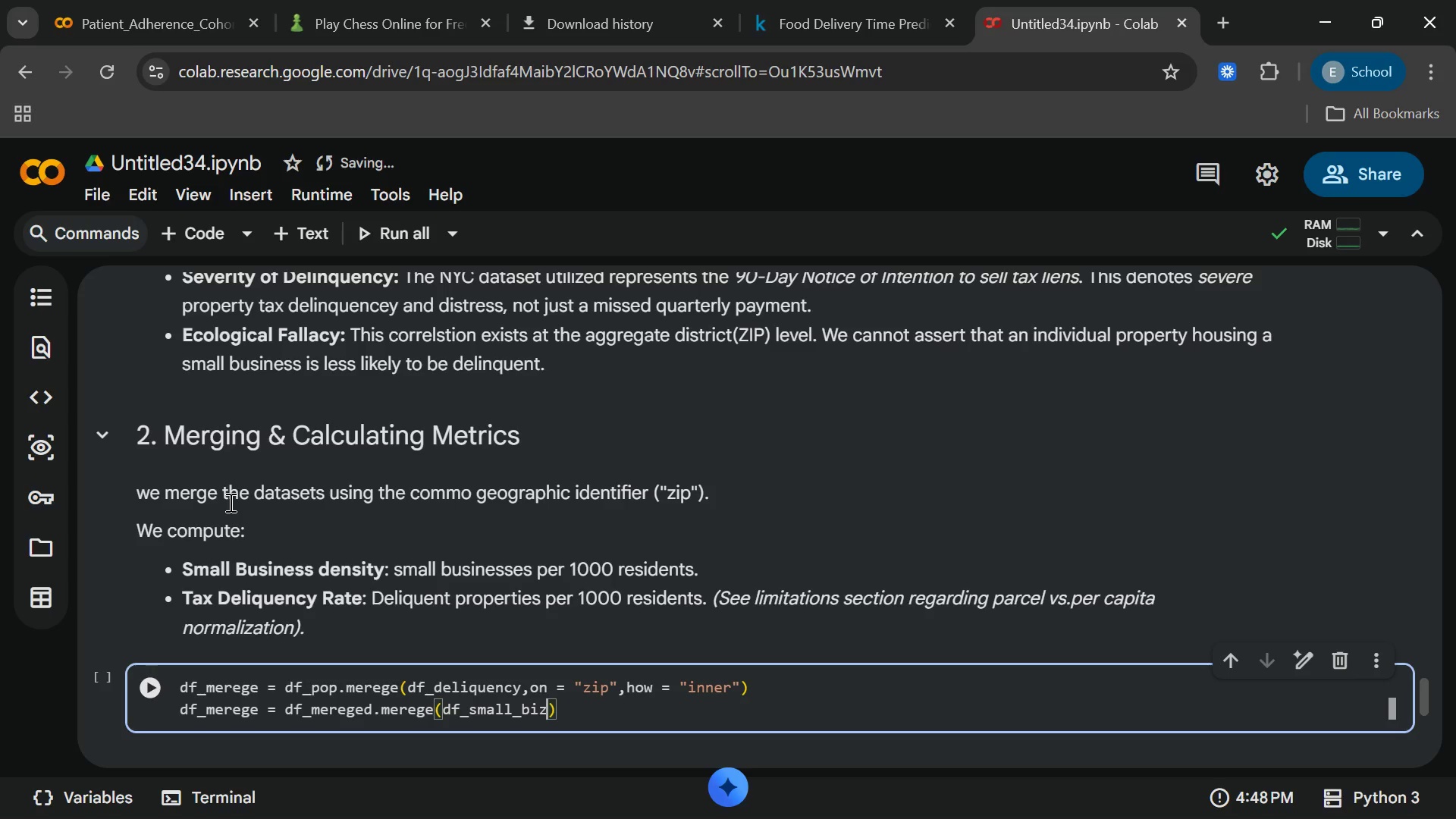 
type(,on = "zip)
 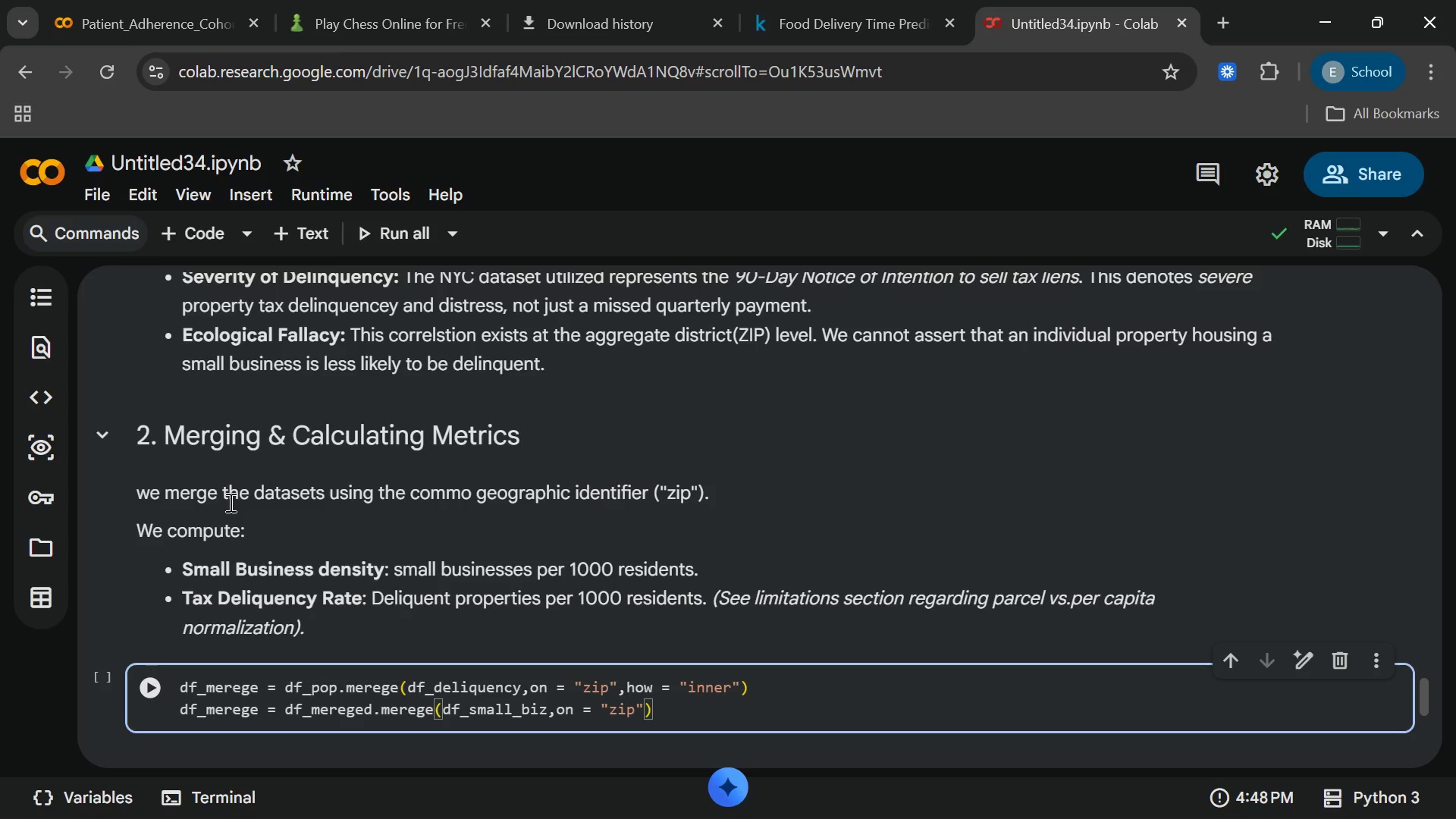 
key(ArrowRight)
 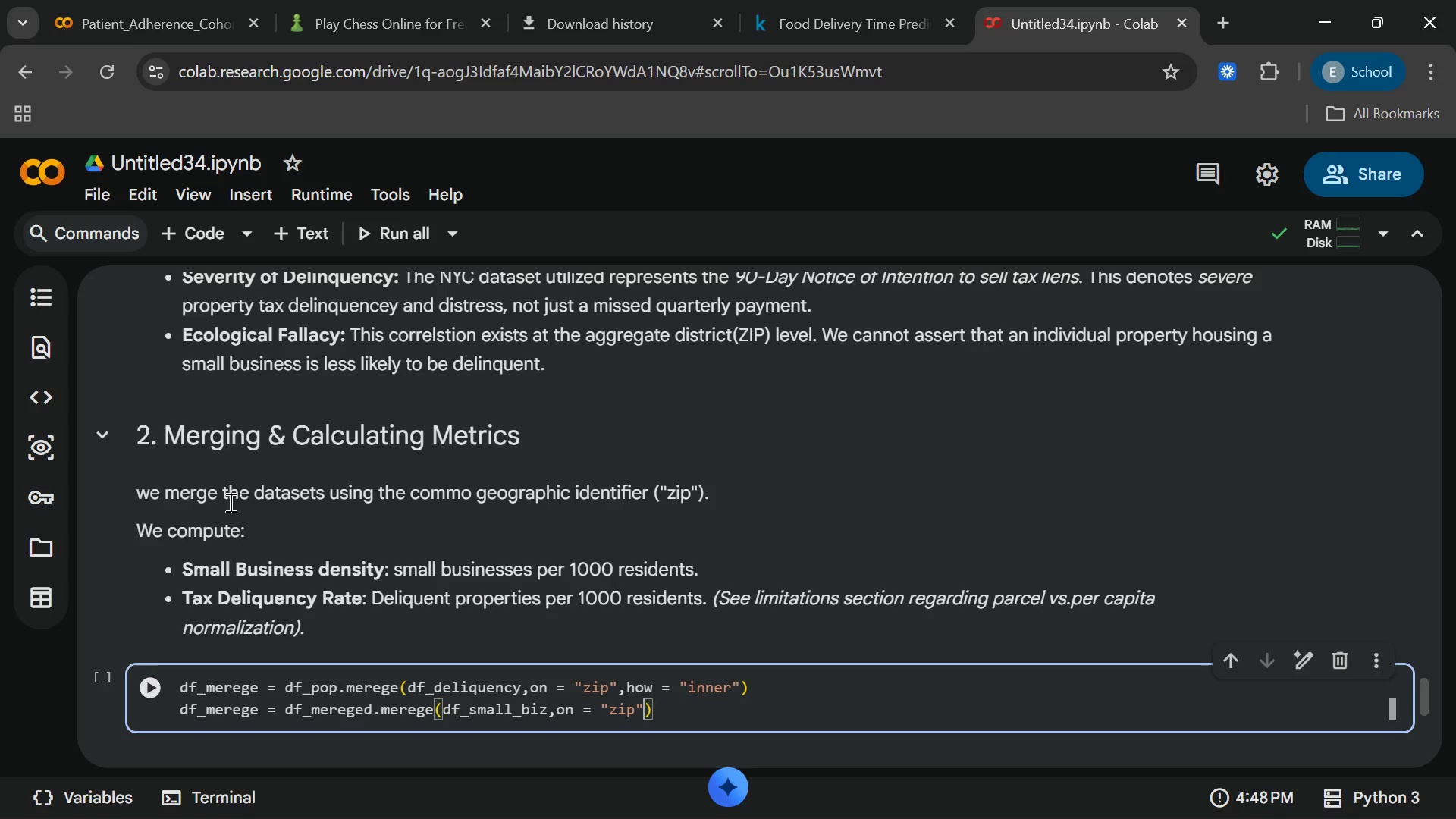 
type(, how = "inner)
 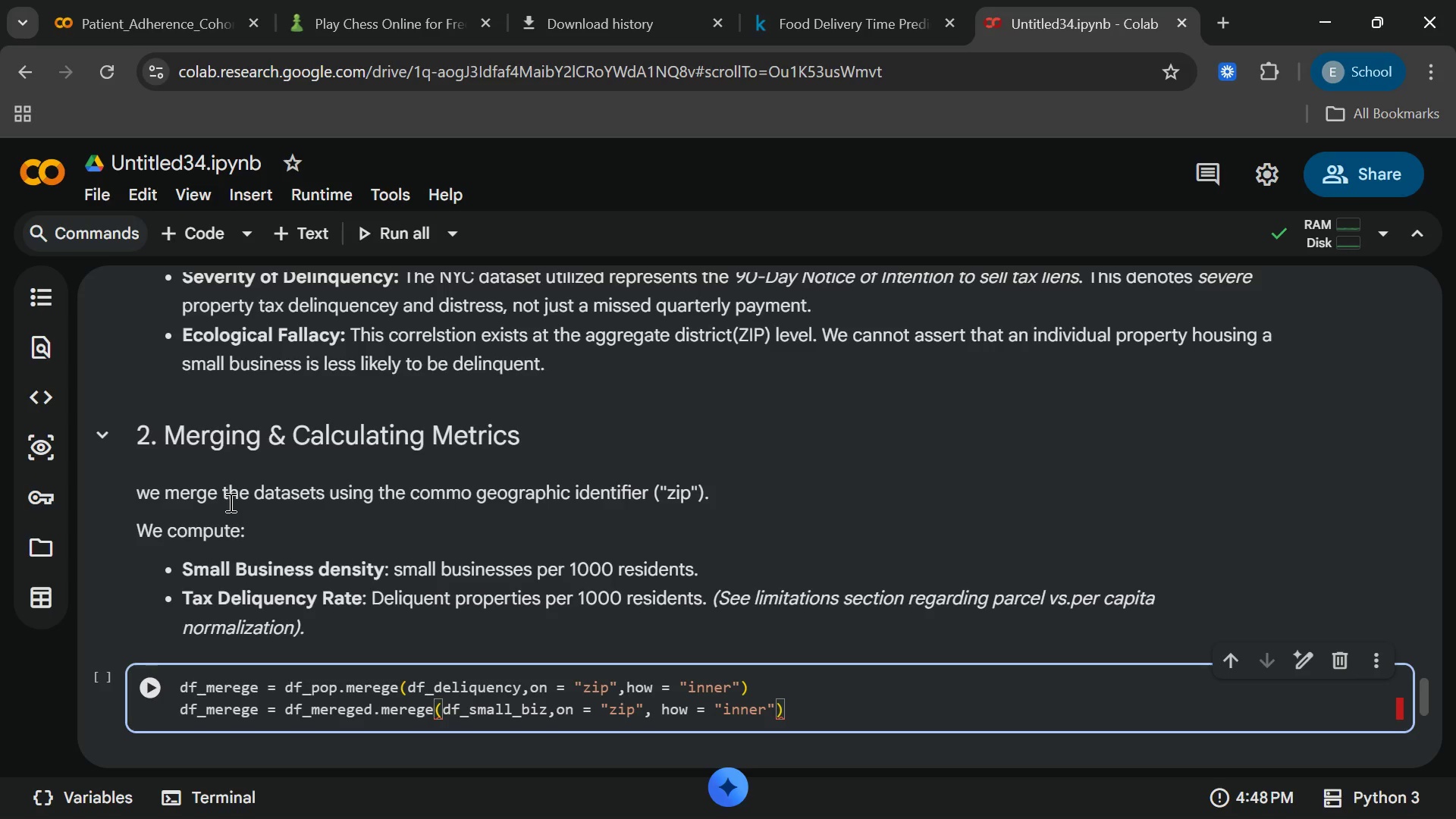 
key(End)
 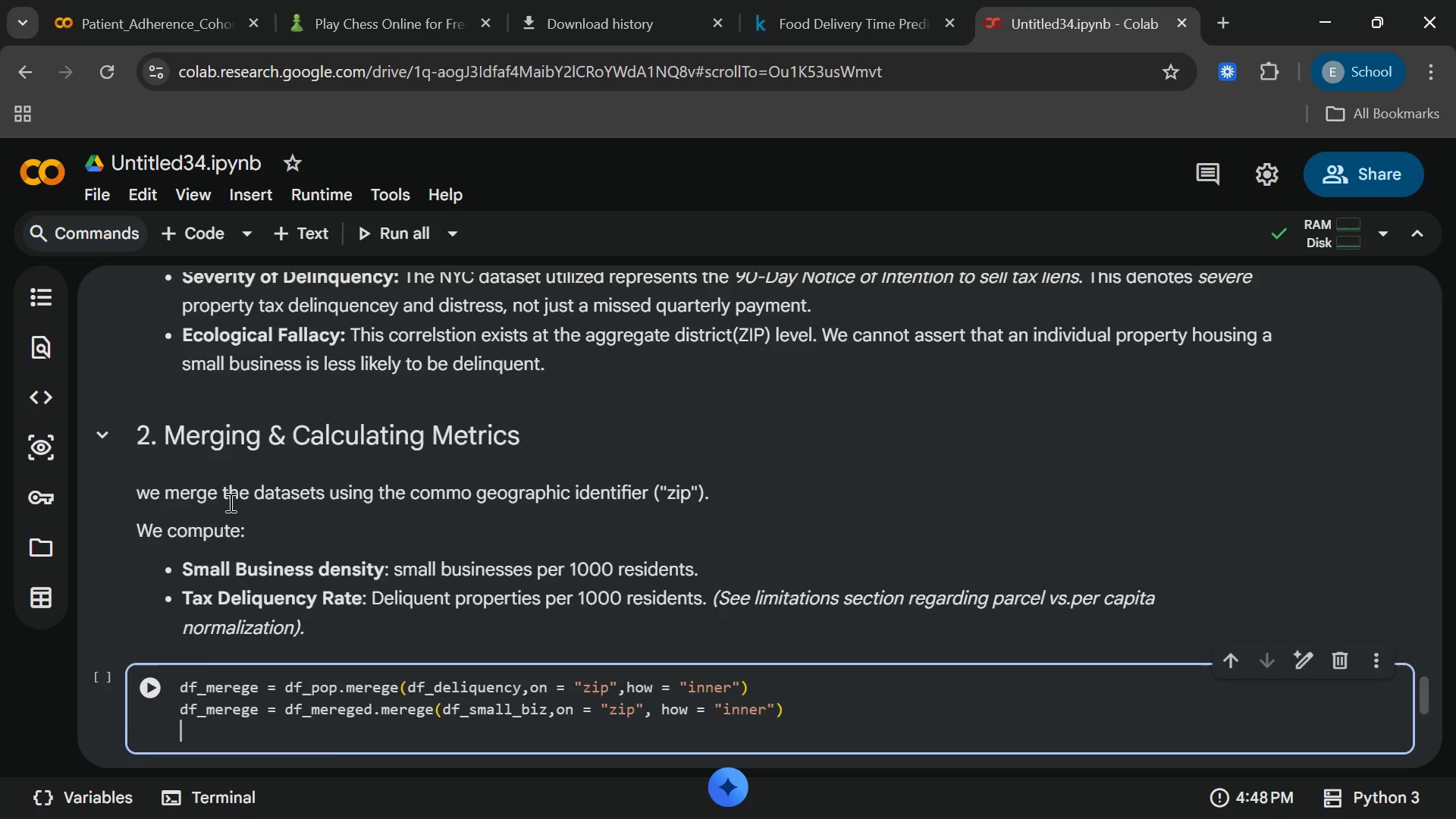 
key(Enter)
 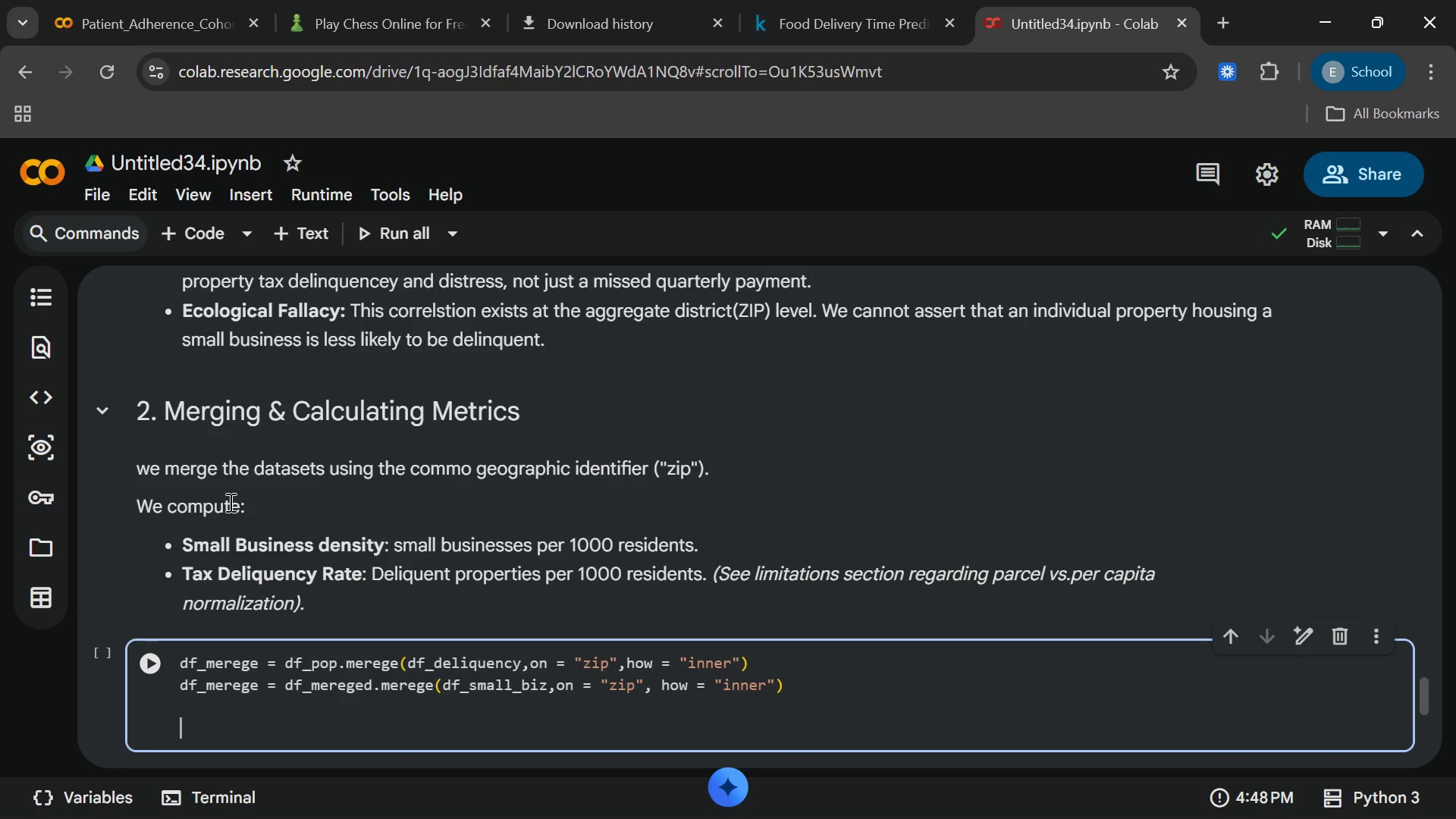 
key(Enter)
 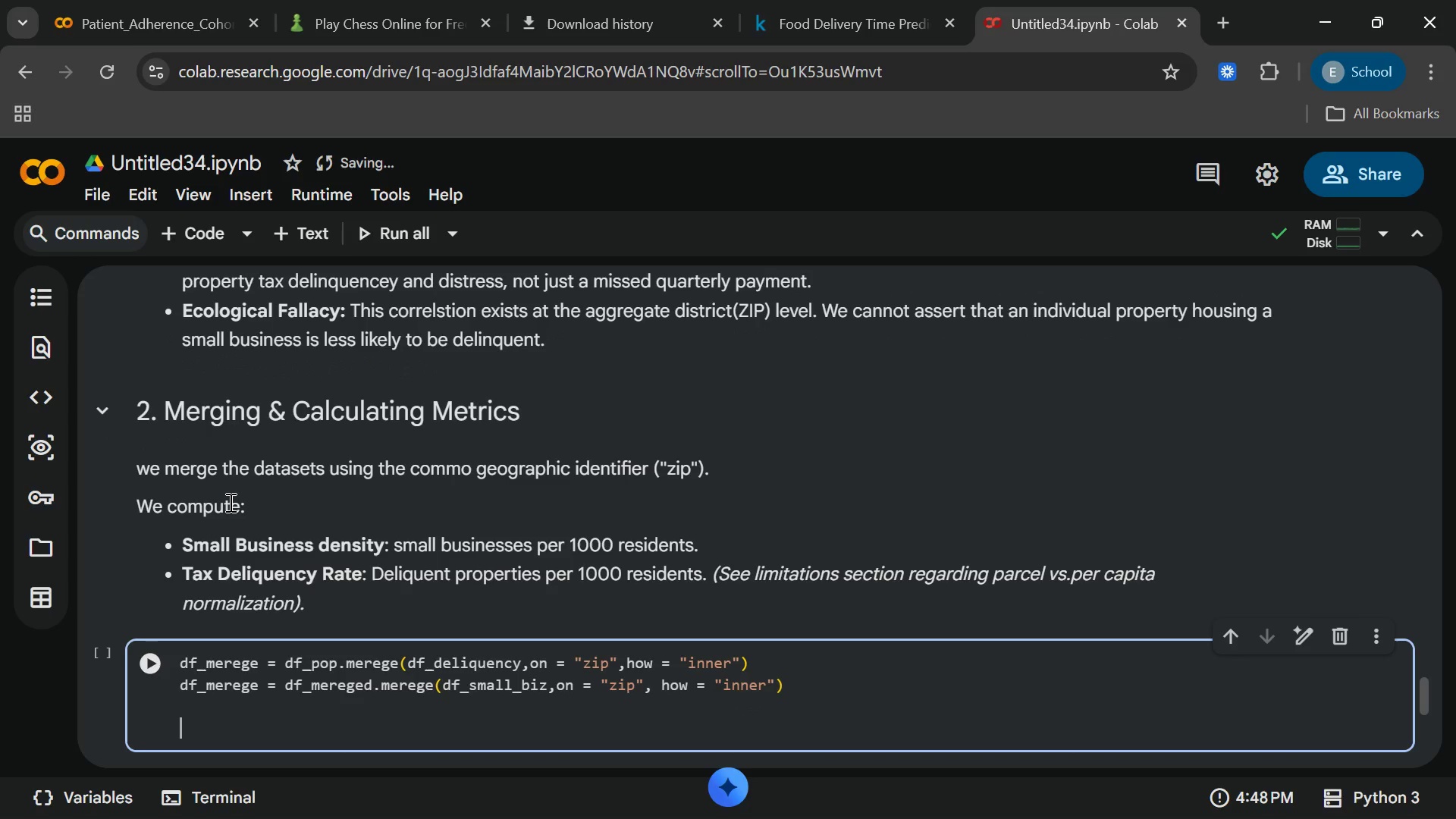 
type(df_MERege)
 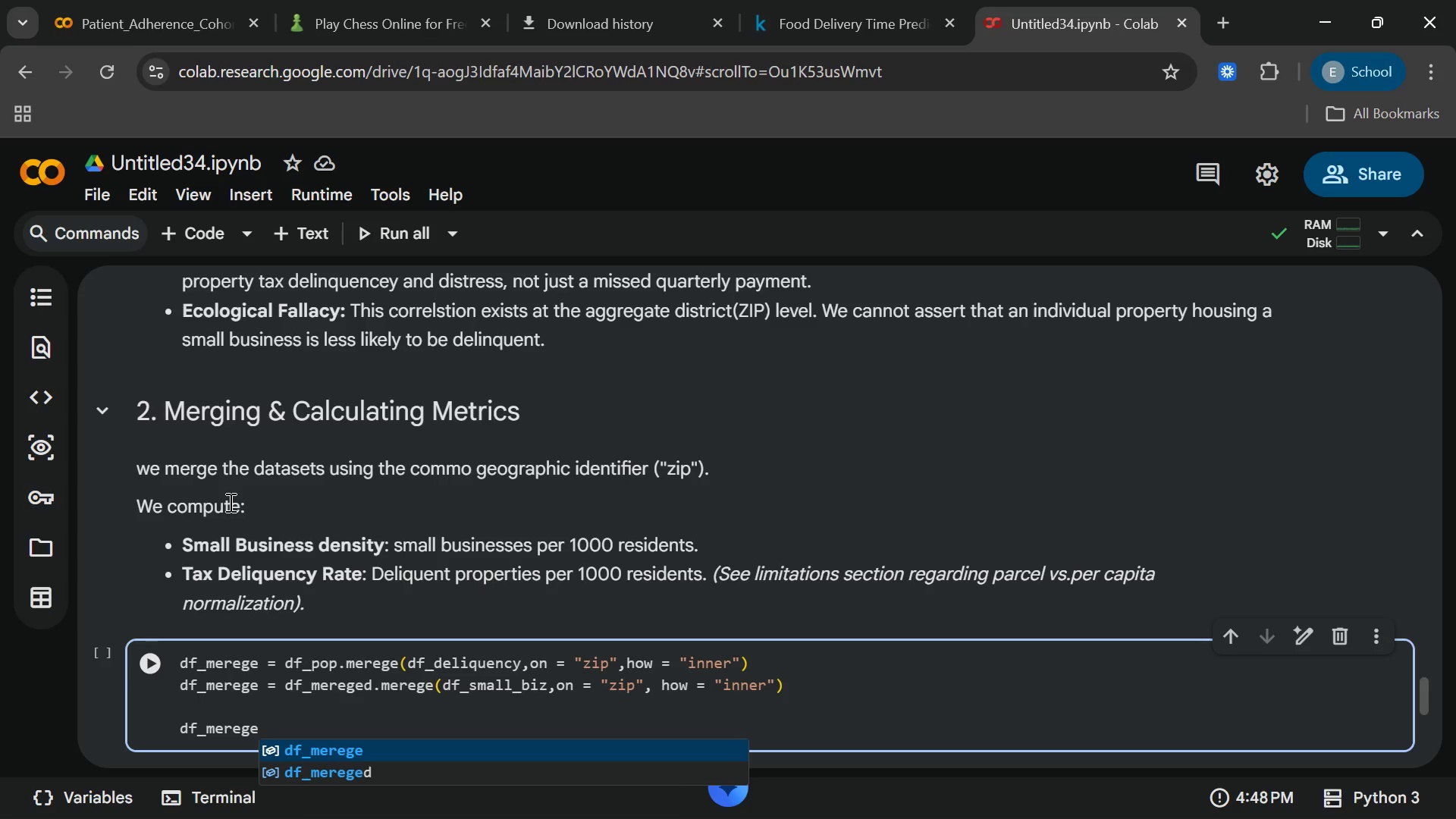 
left_click([328, 774])
 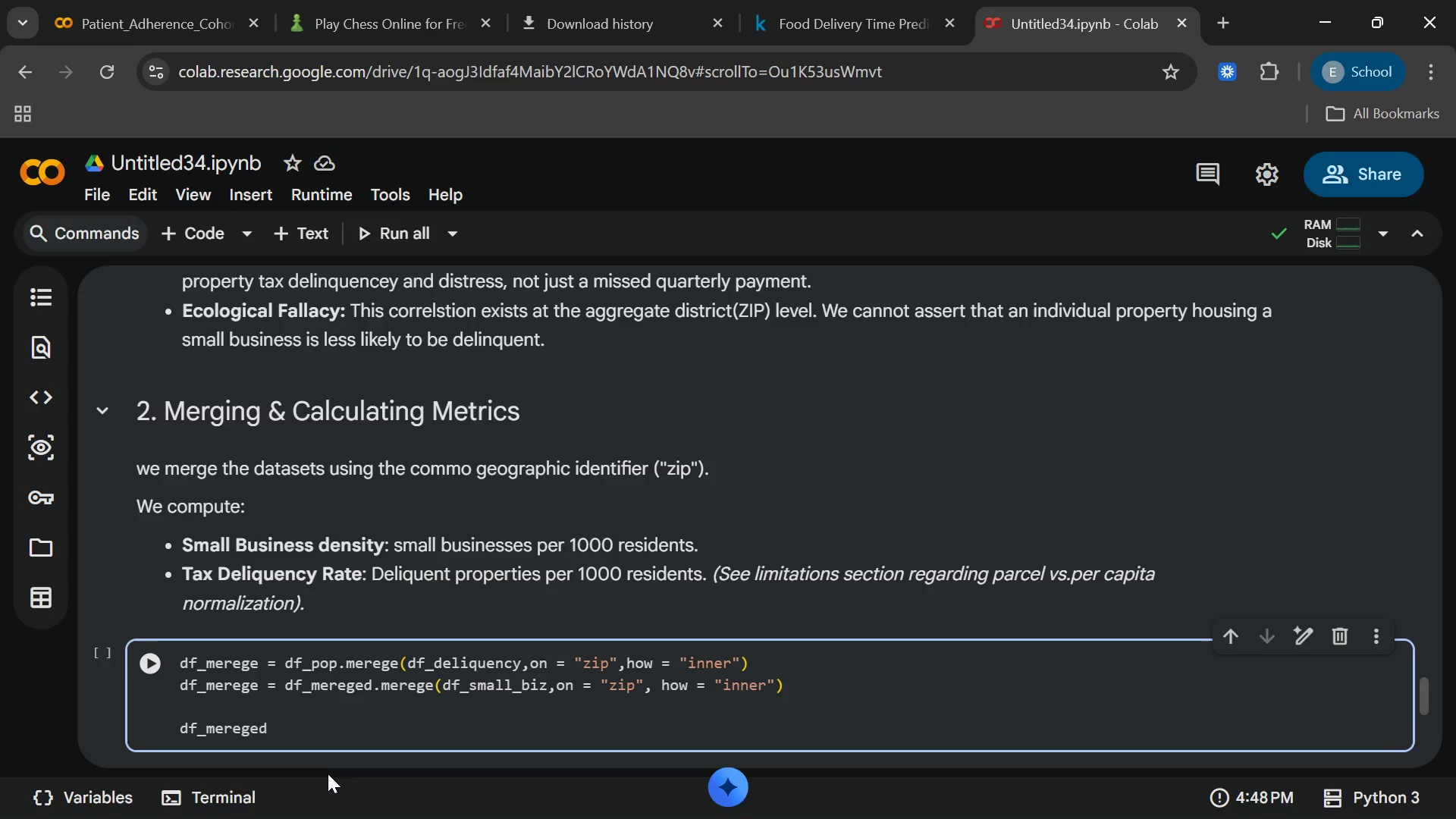 
wait(5.69)
 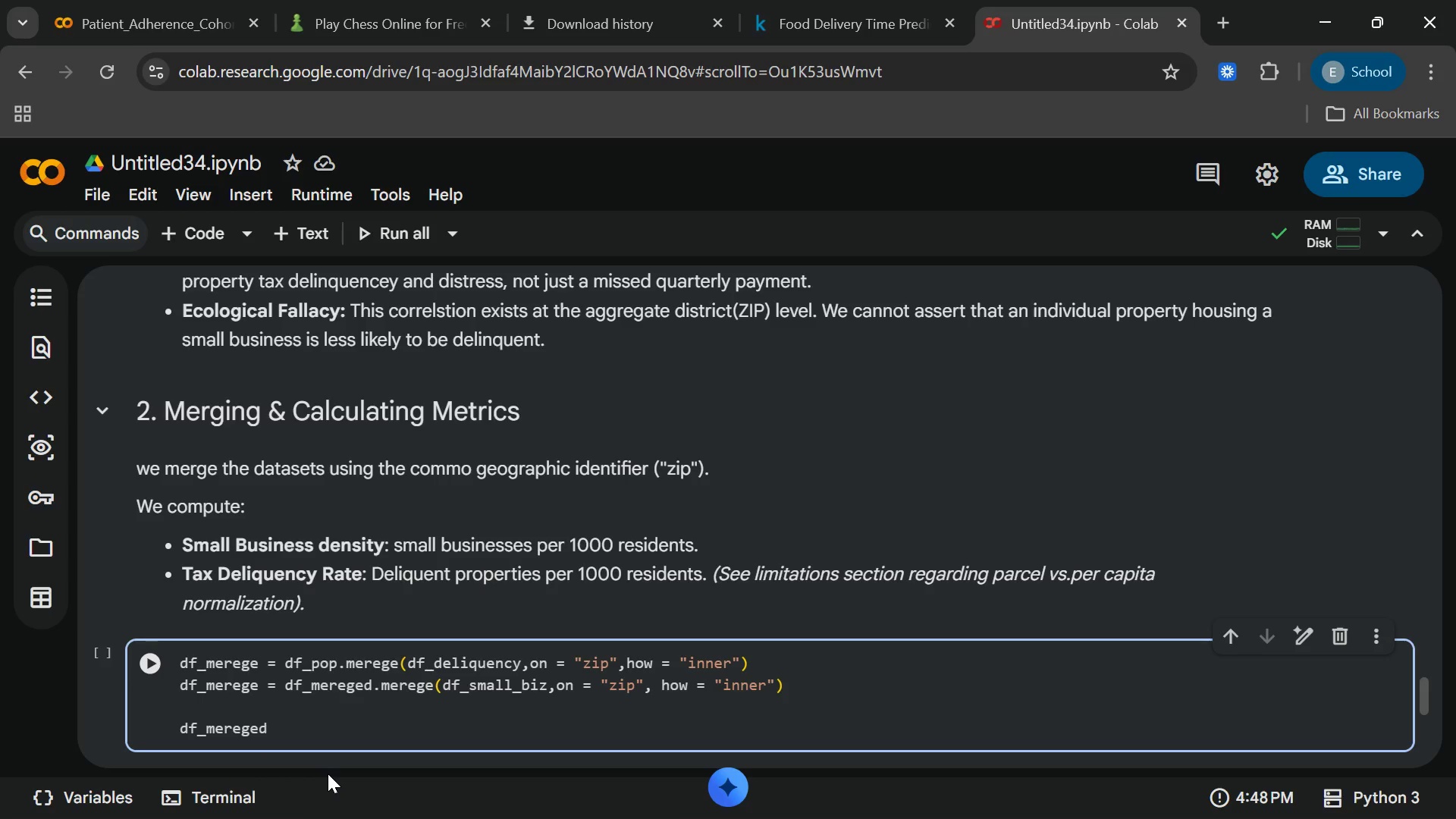 
left_click([258, 683])
 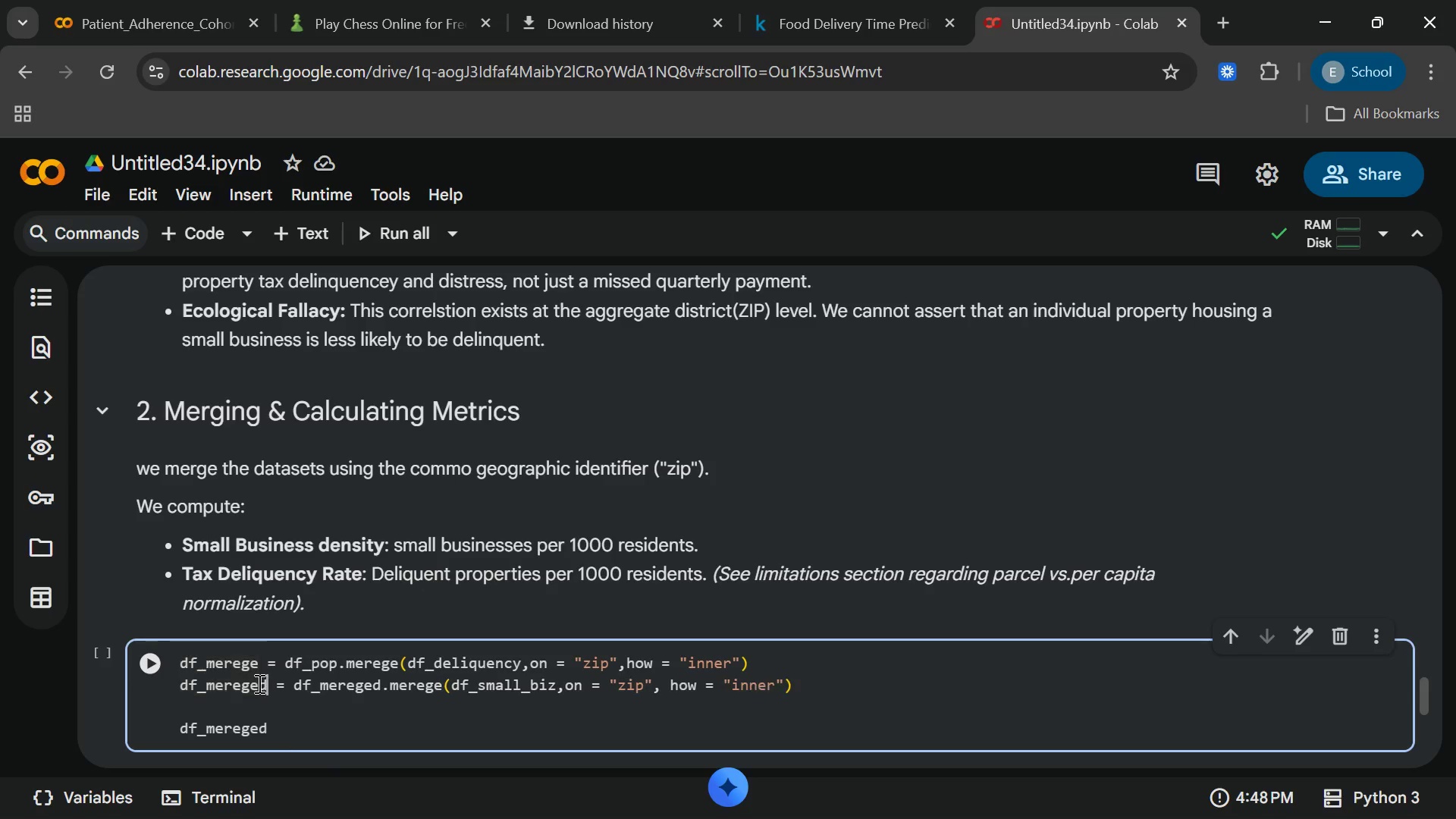 
key(D)
 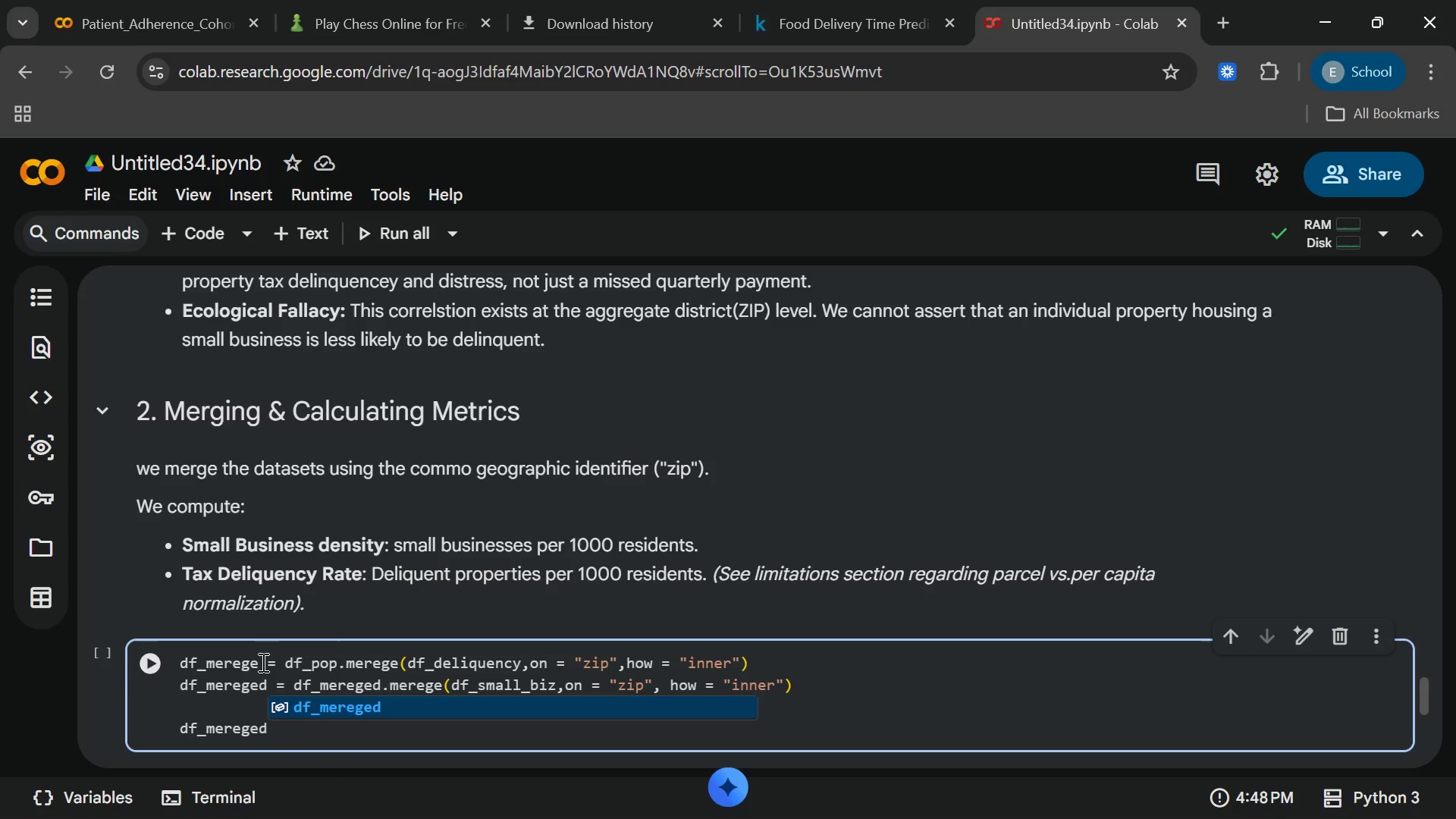 
left_click([262, 662])
 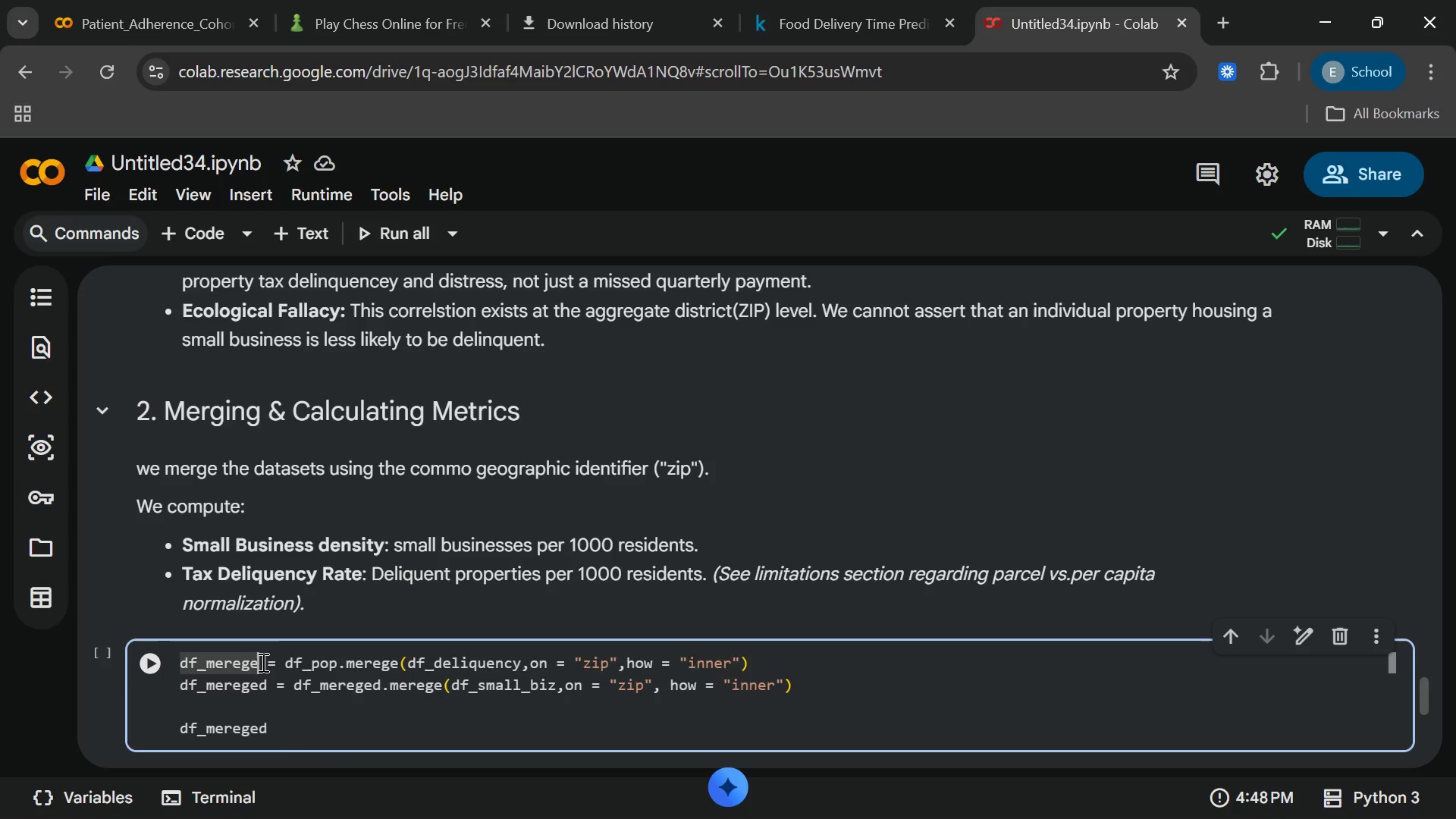 
key(D)
 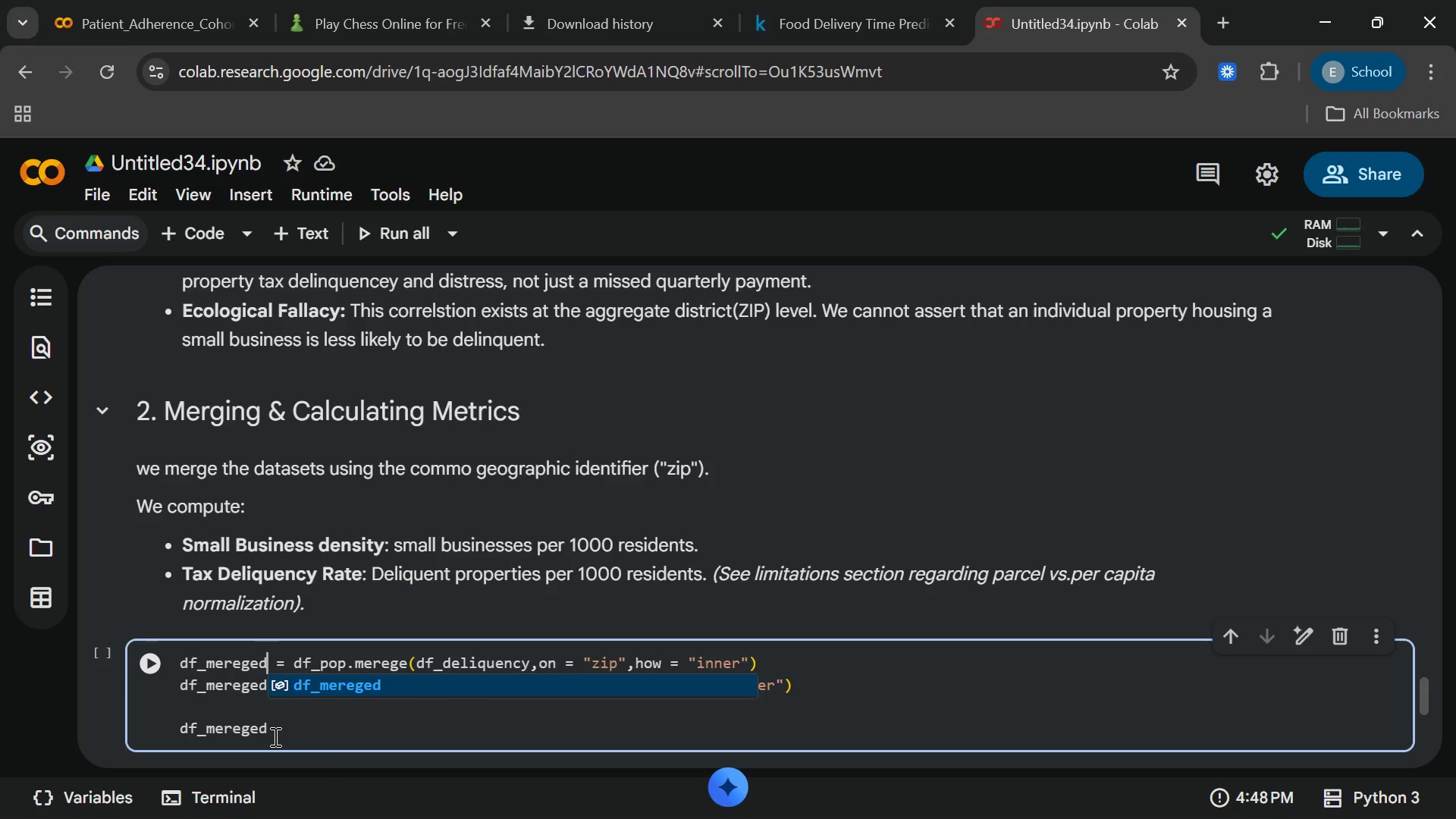 
left_click([274, 736])
 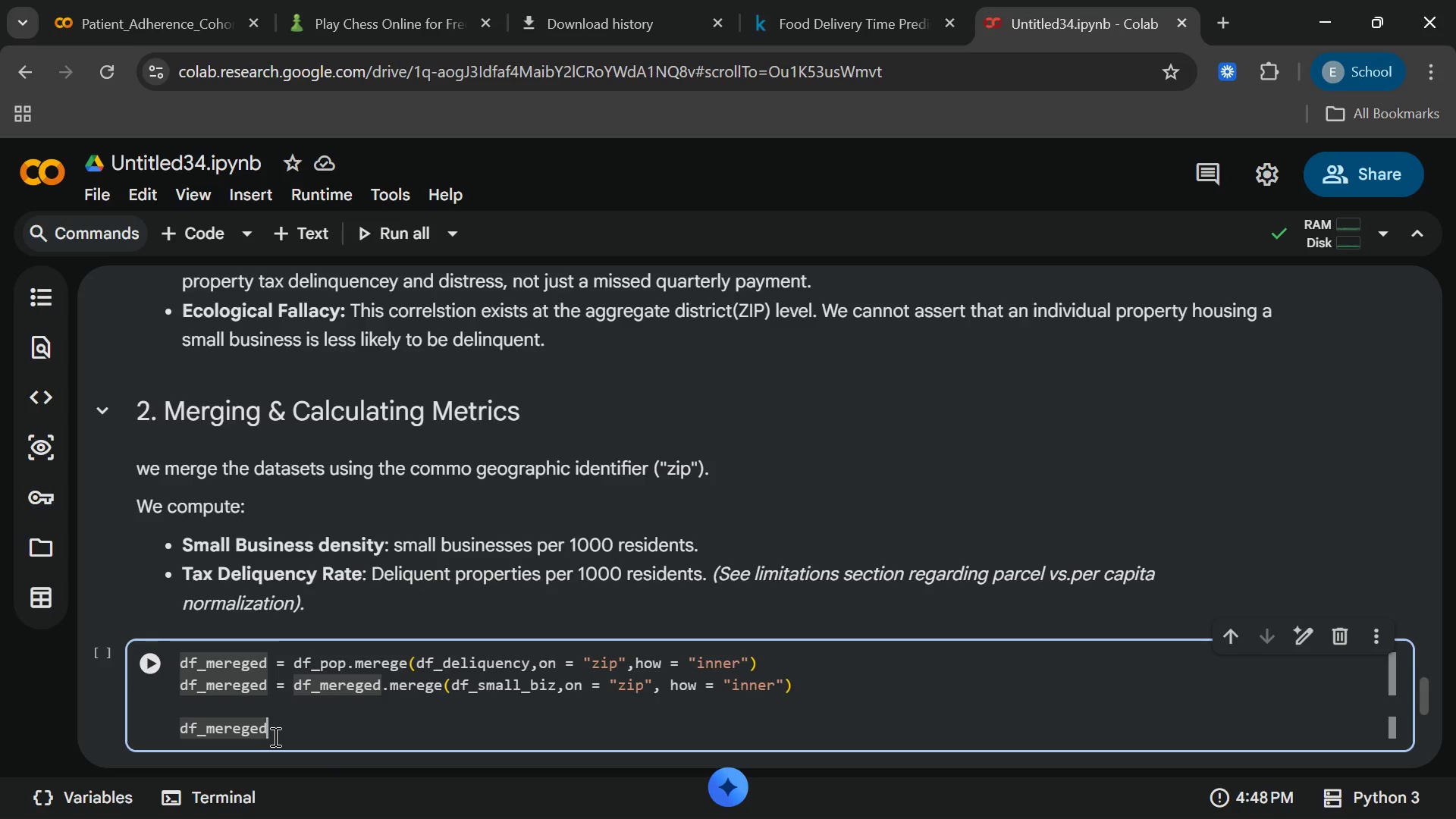 
type( = df_mere)
 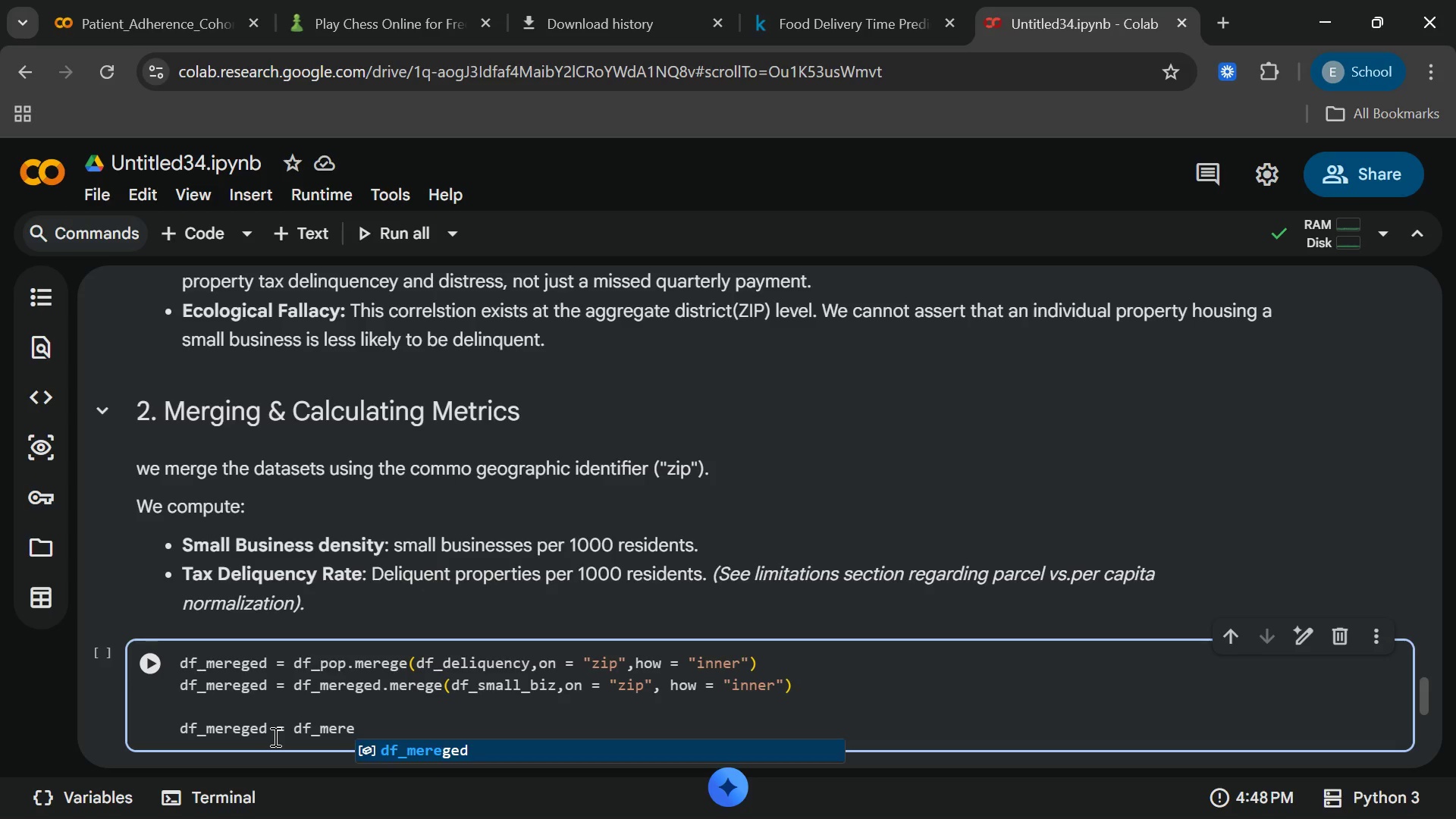 
key(Enter)
 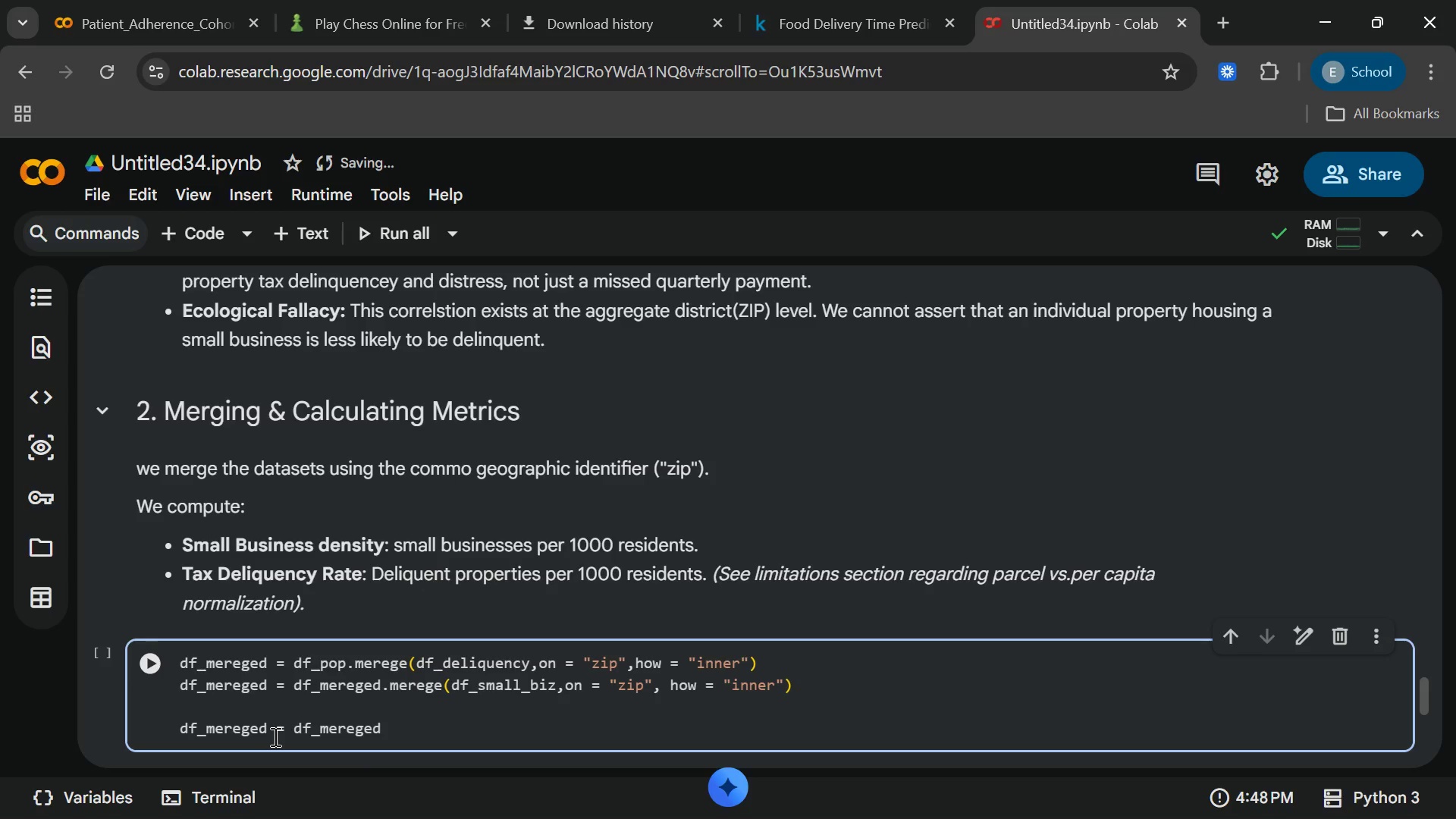 
key(BracketLeft)
 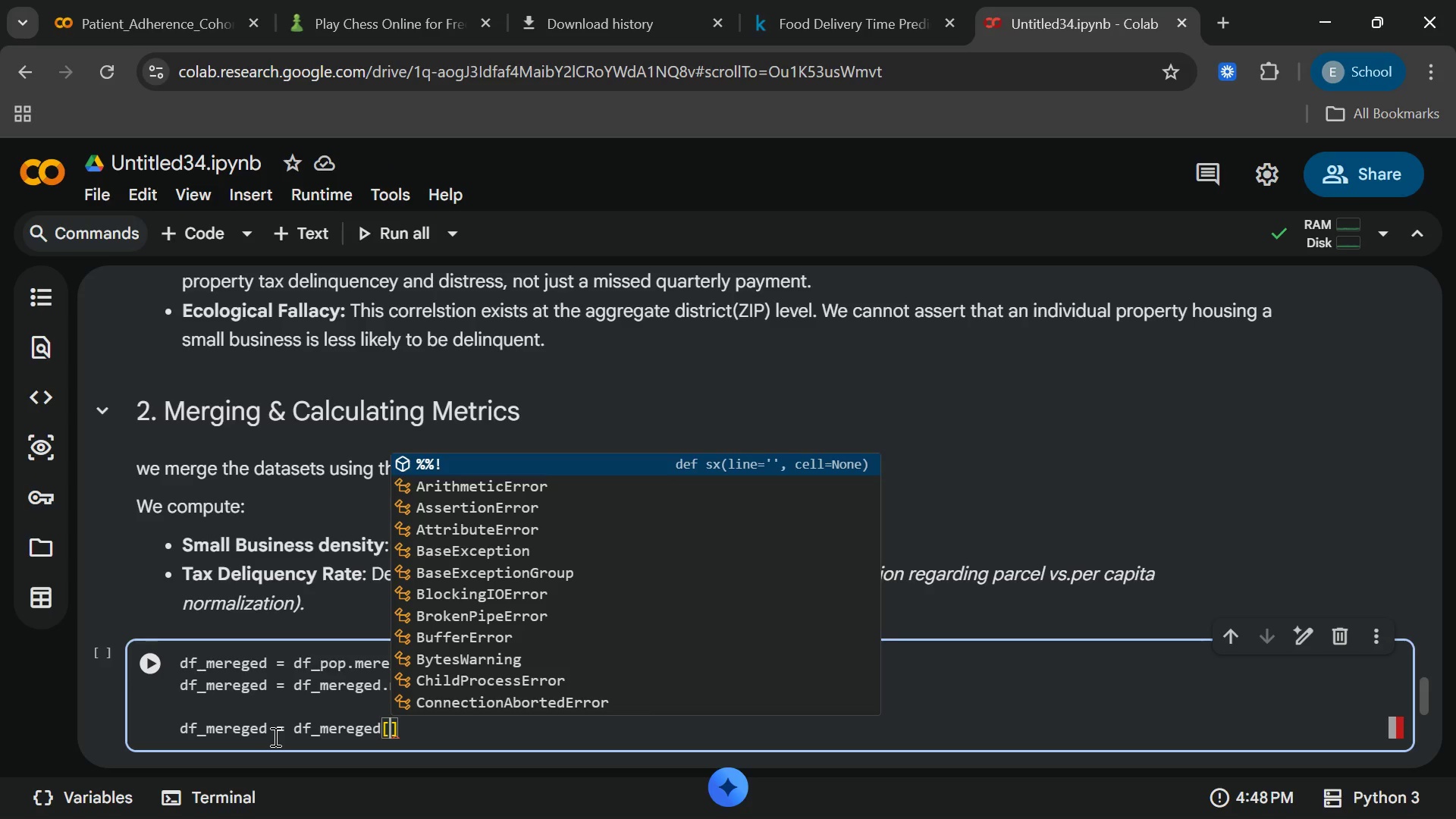 
type(df_smA)
key(Backspace)
type(all)
 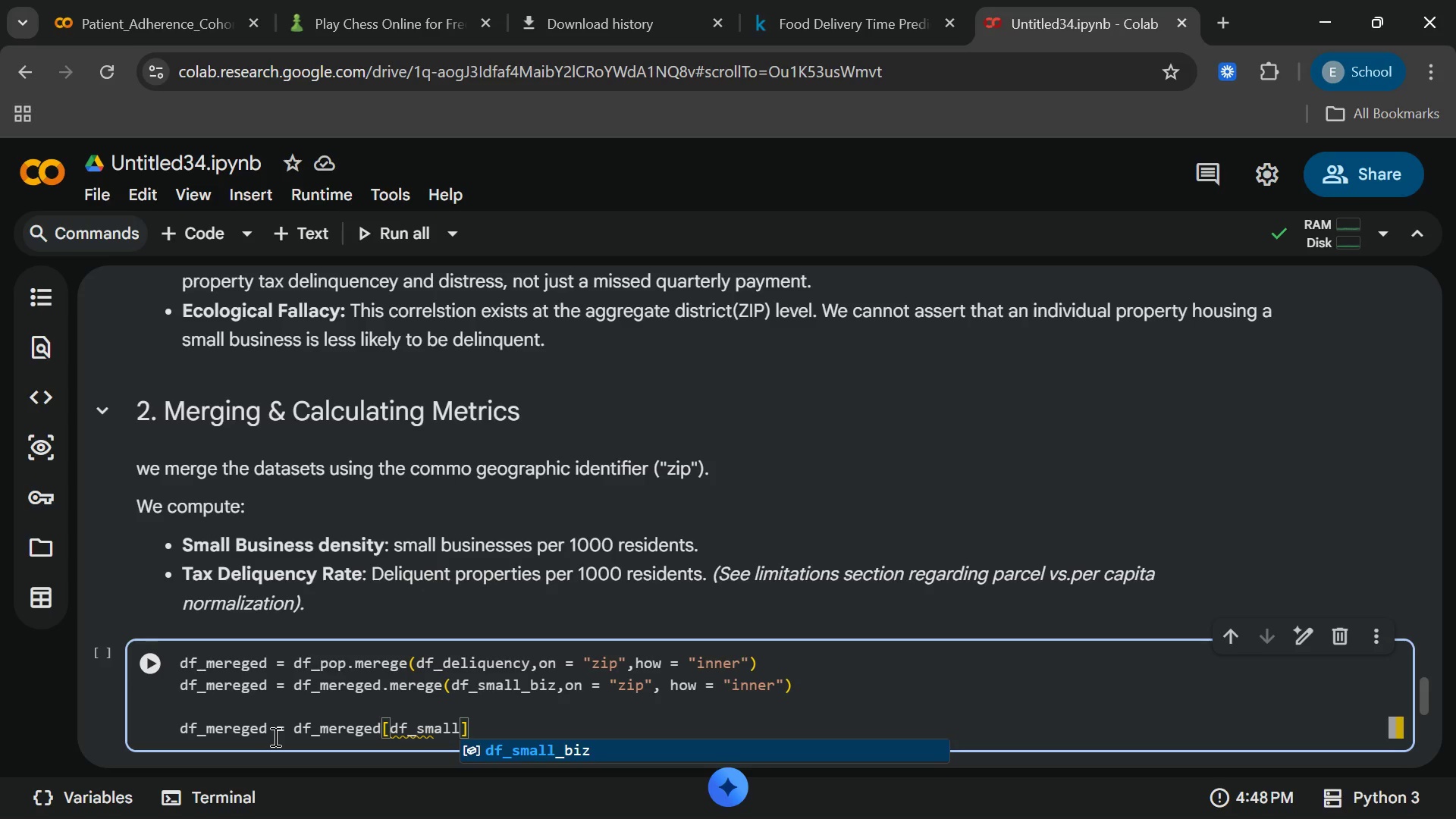 
wait(18.62)
 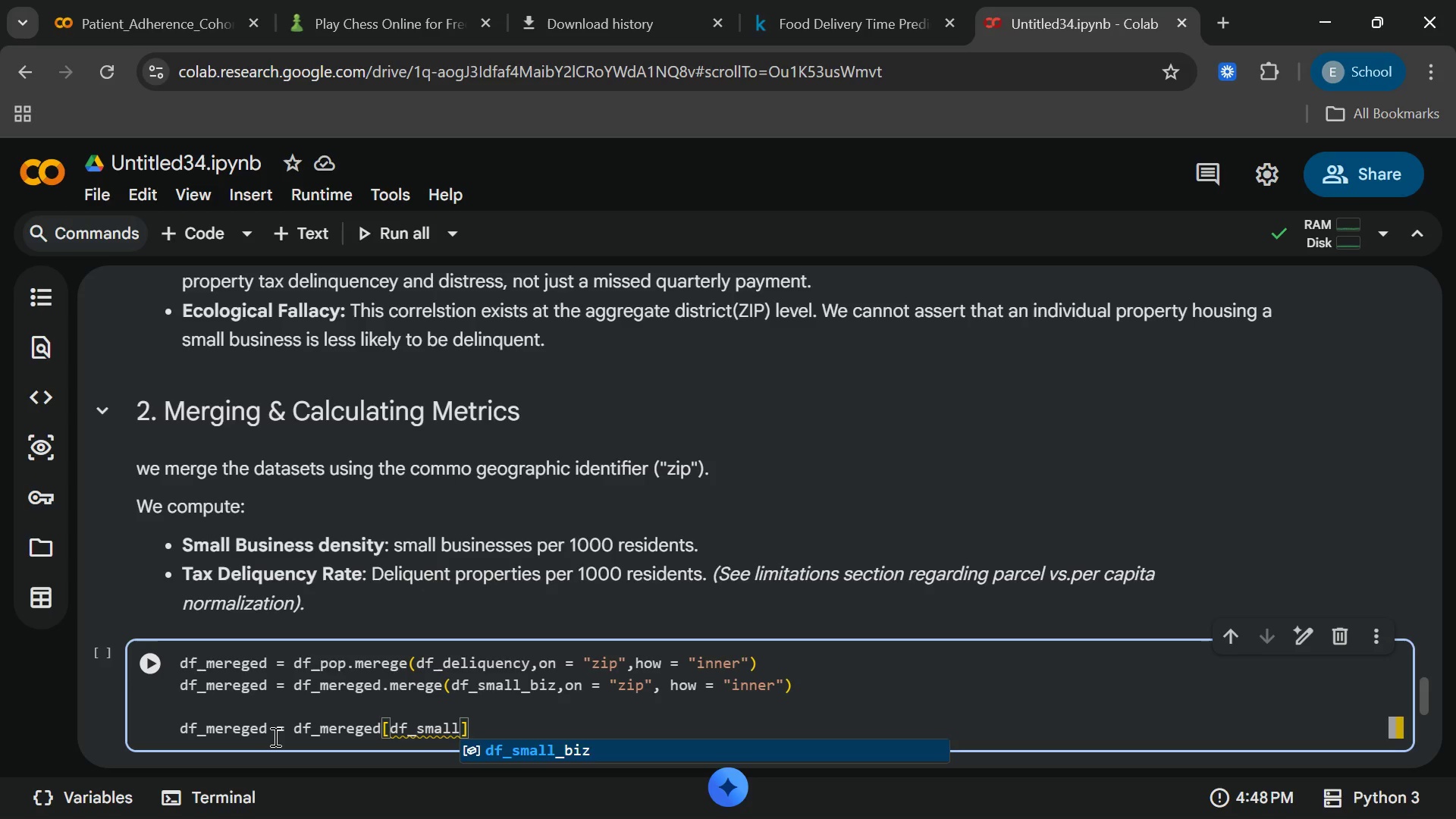 
key(Backspace)
key(Backspace)
key(Backspace)
key(Backspace)
key(Backspace)
type(merged)
 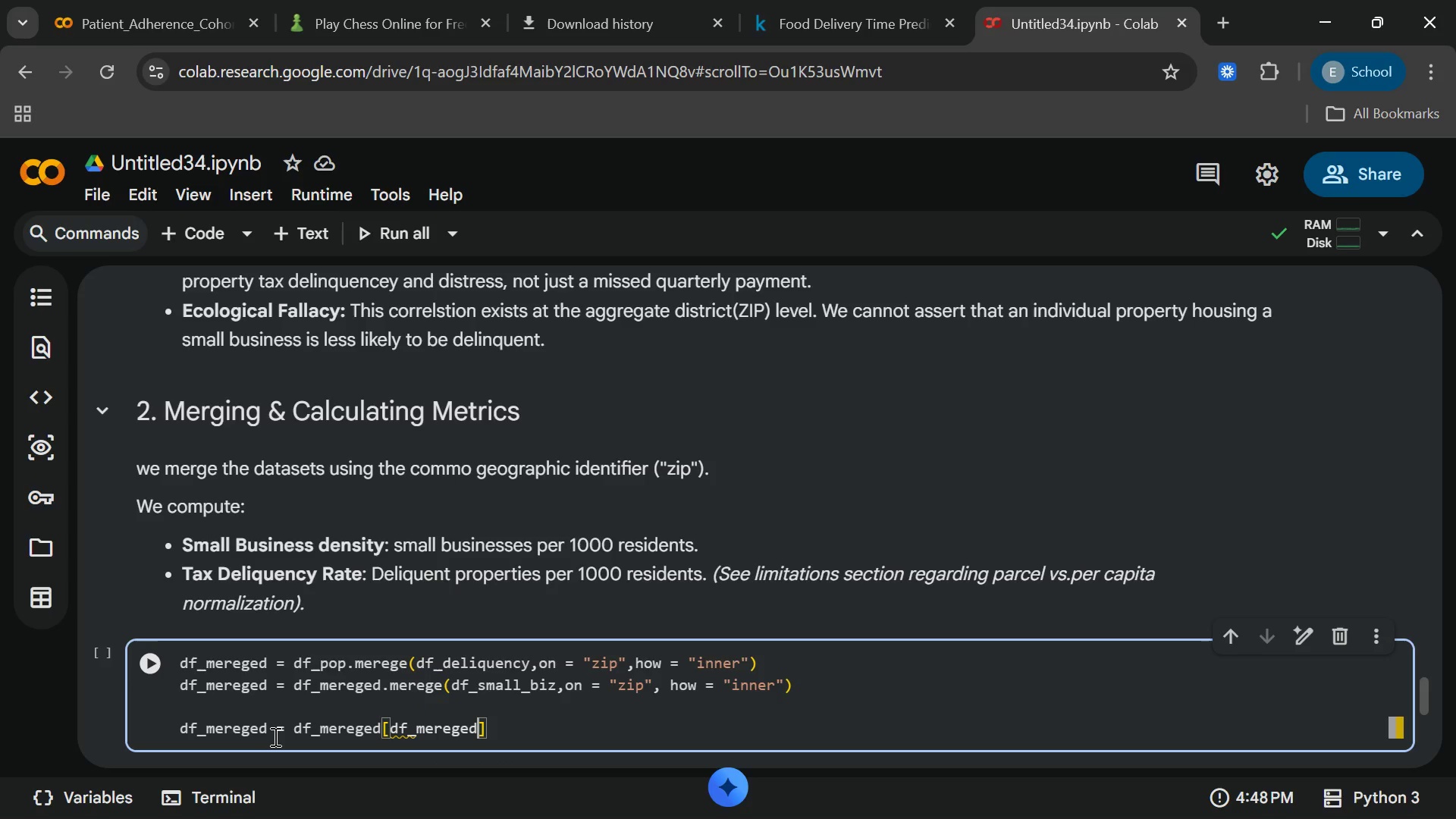 
key(Enter)
 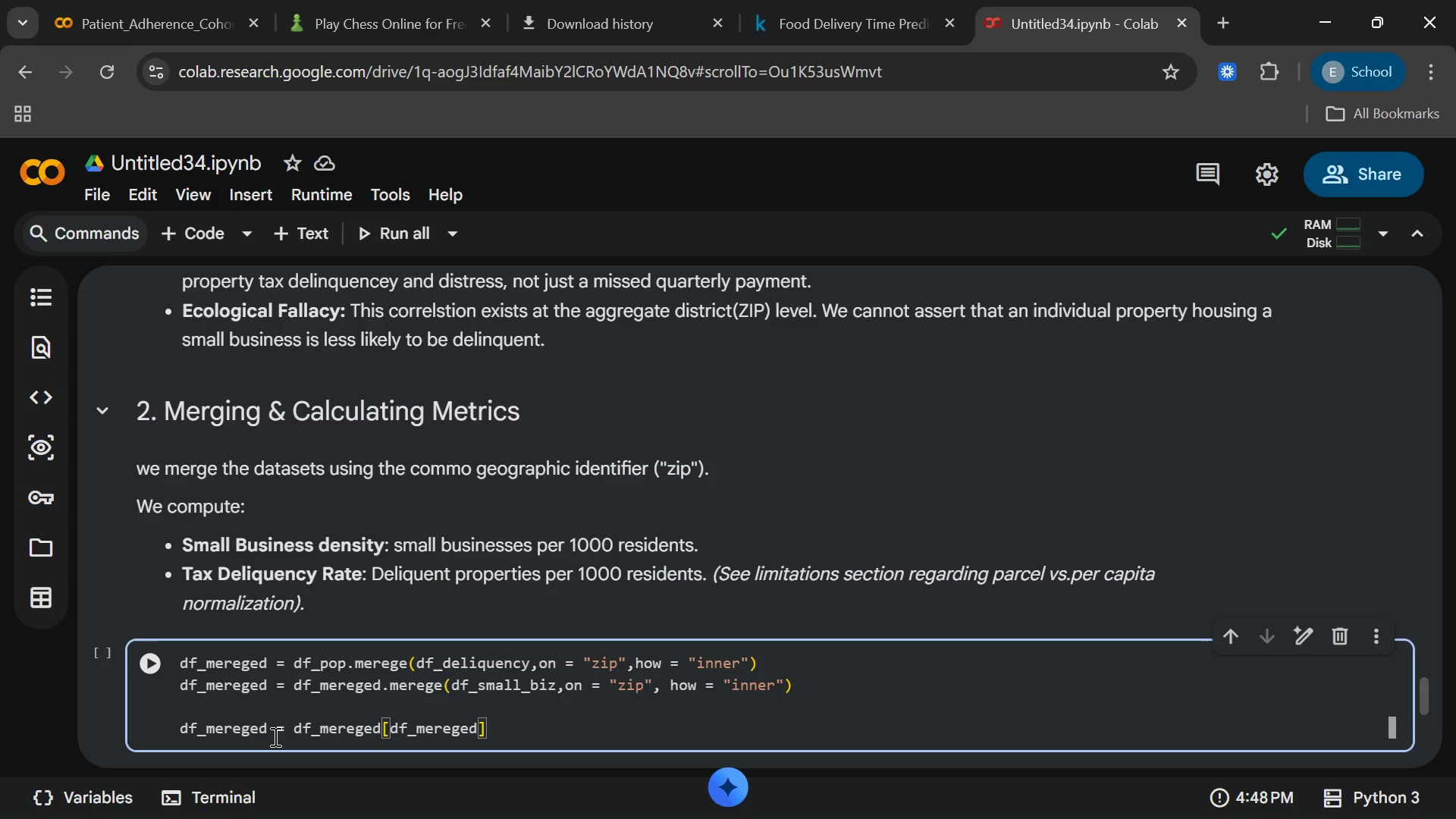 
type(["pop_est)
 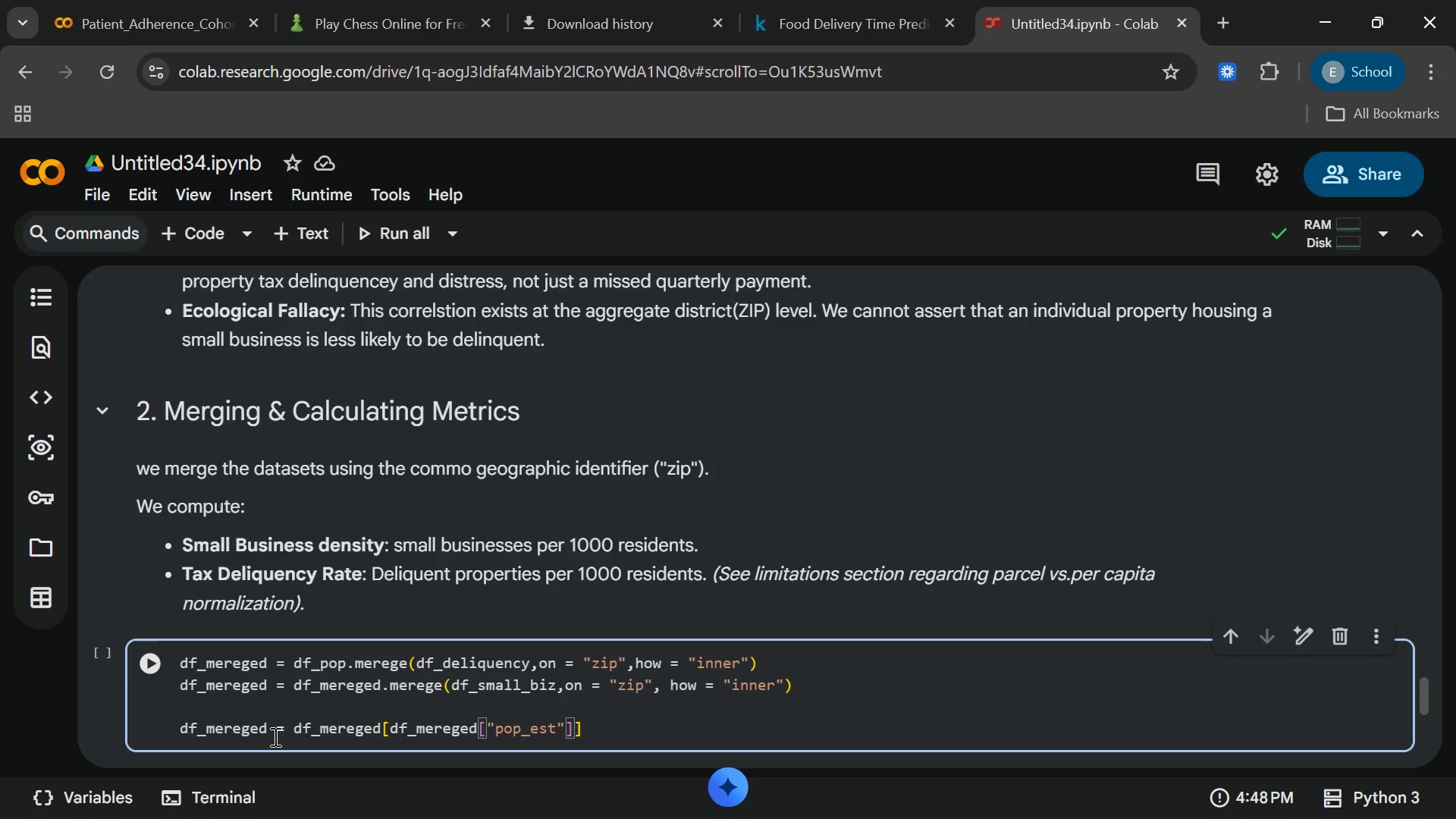 
key(ArrowRight)
 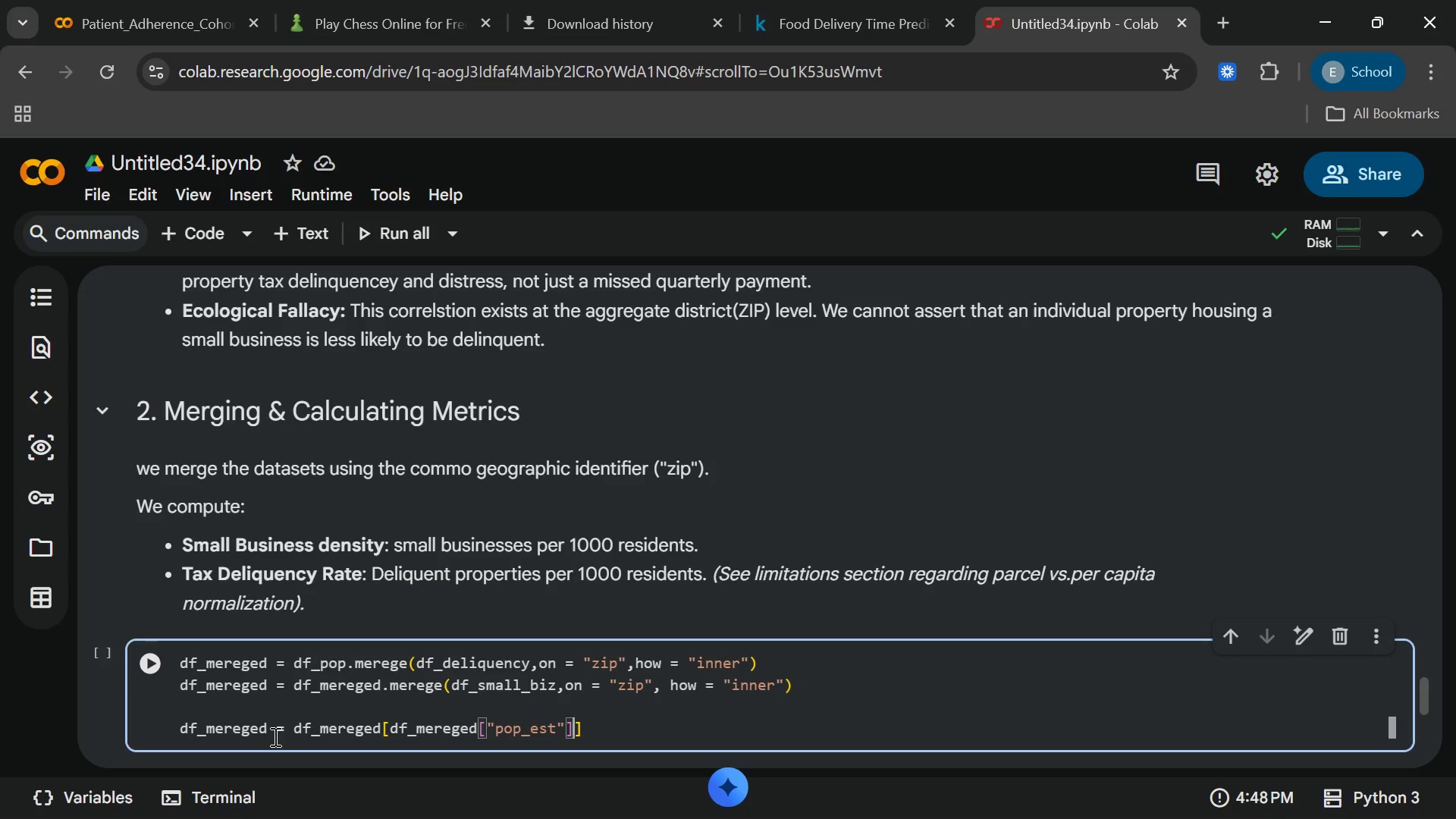 
key(ArrowRight)
 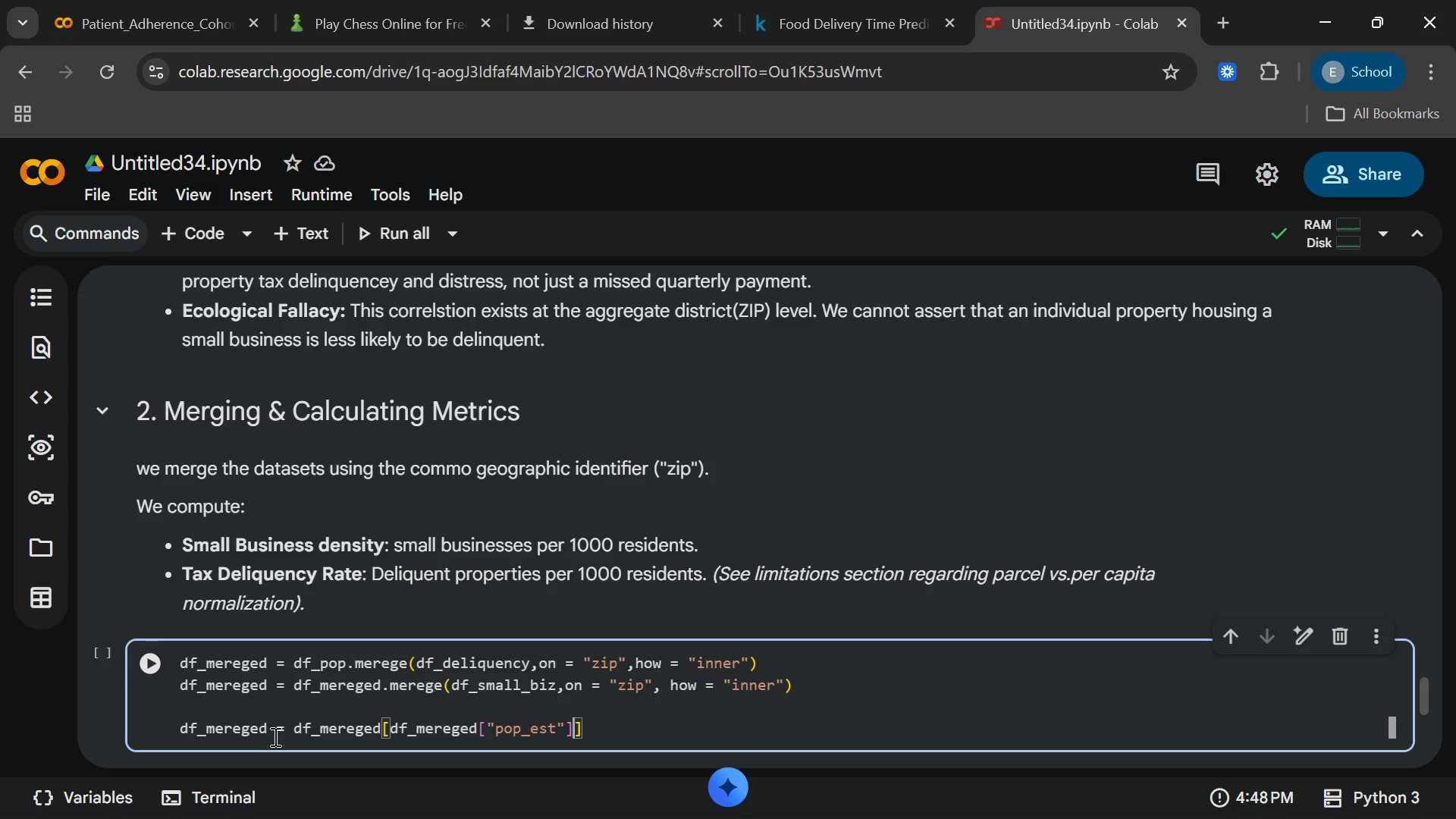 
type(>1000)
 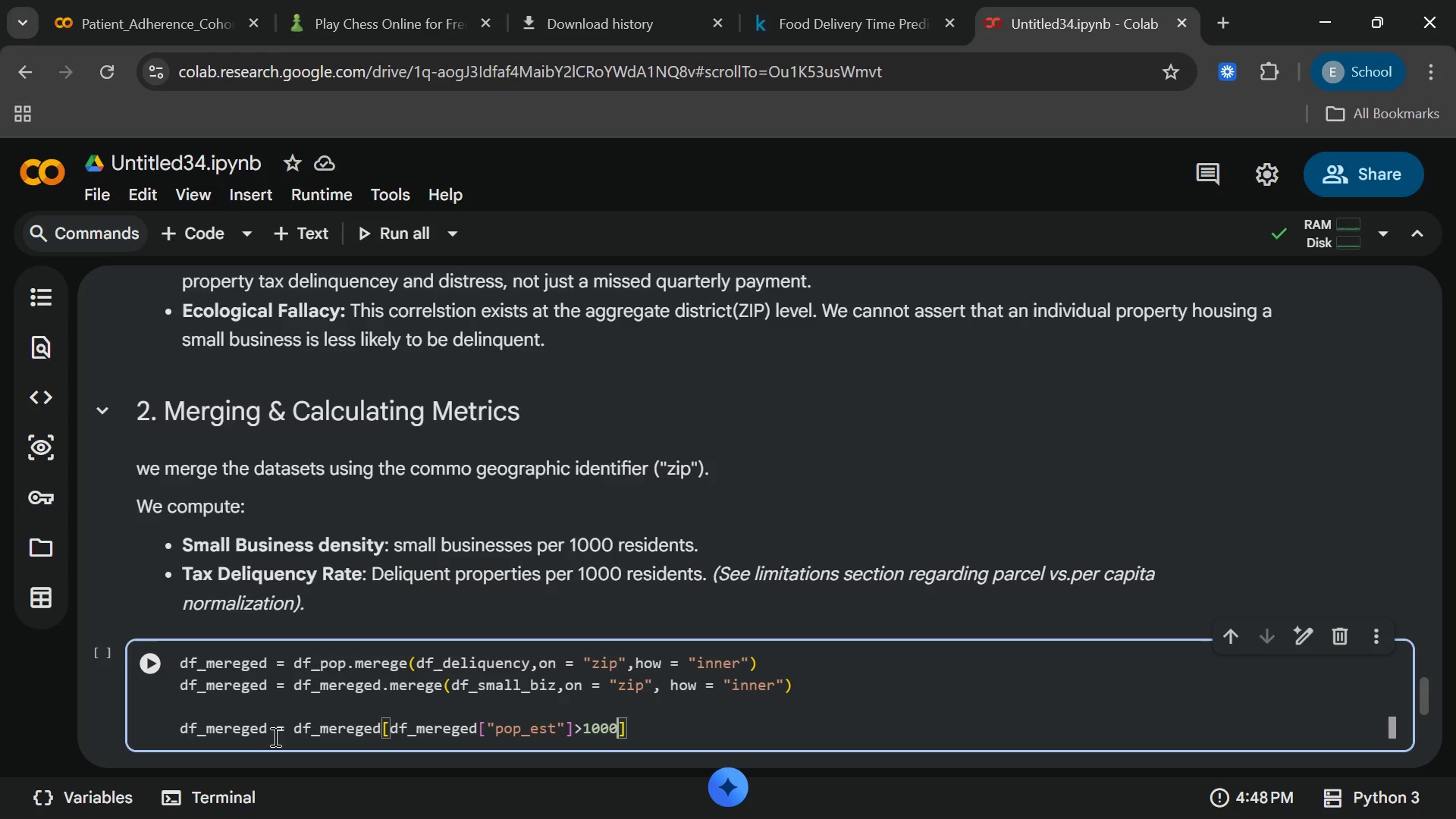 
key(ArrowRight)
 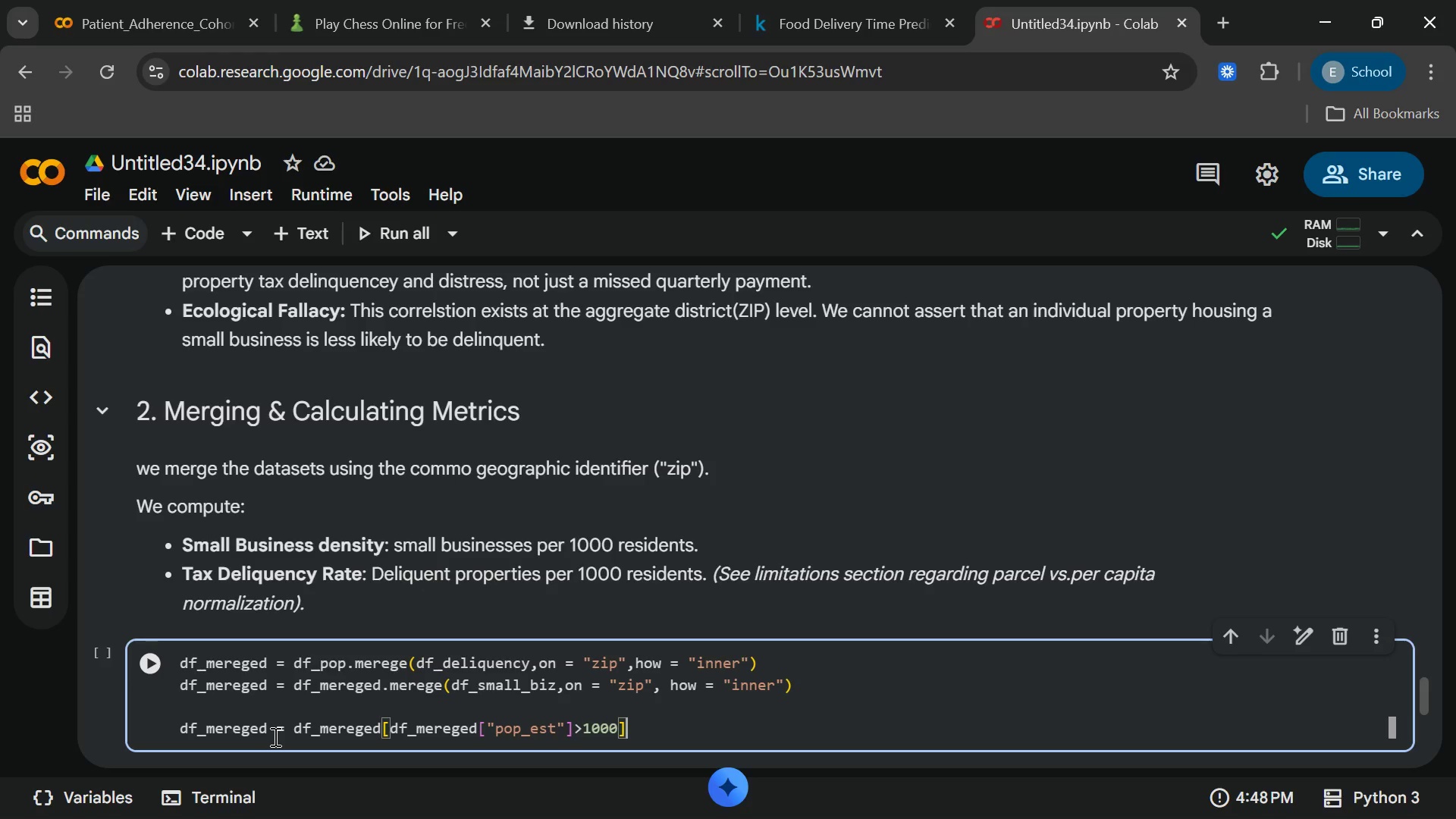 
type(.copy([End])
 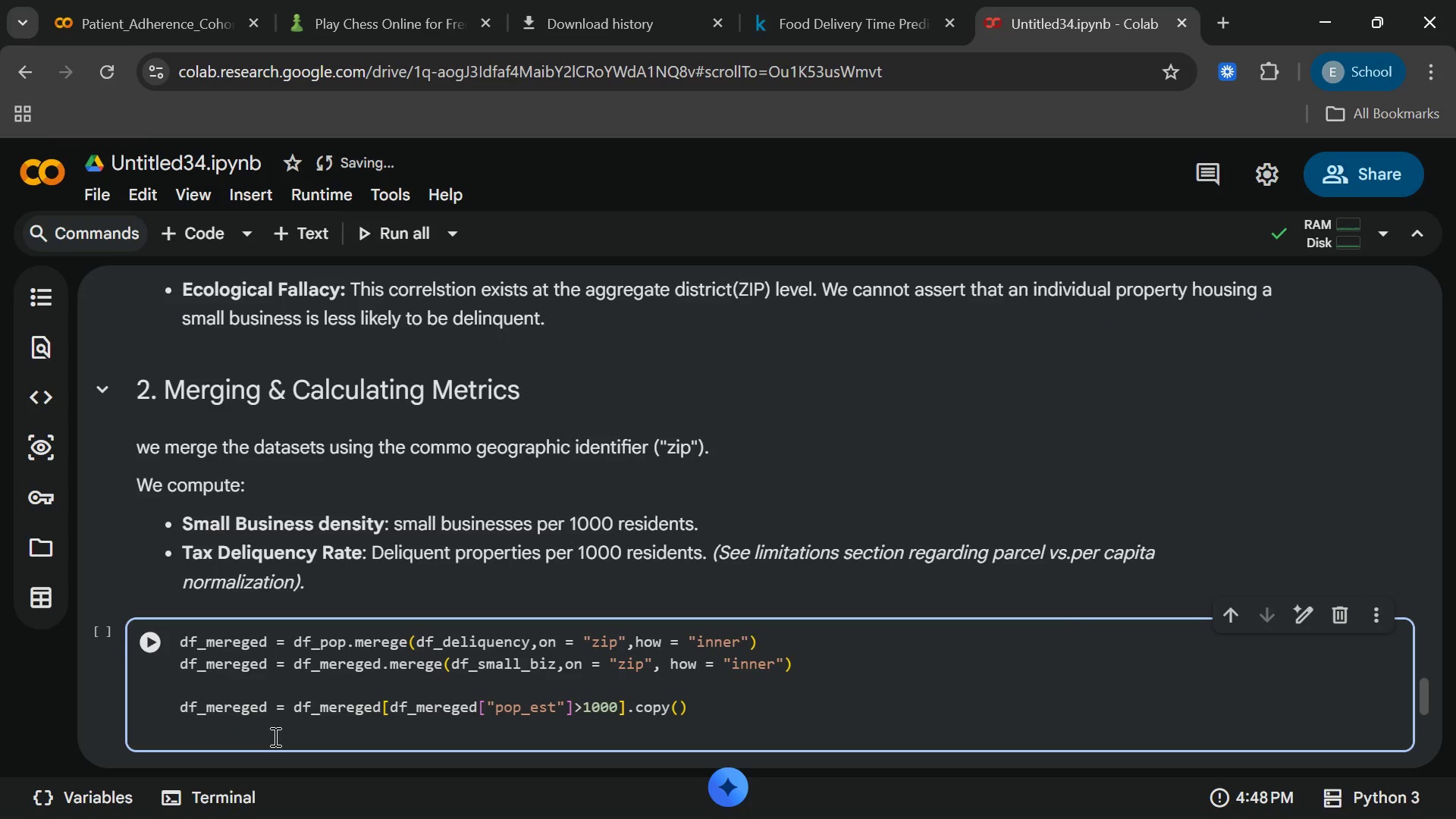 
 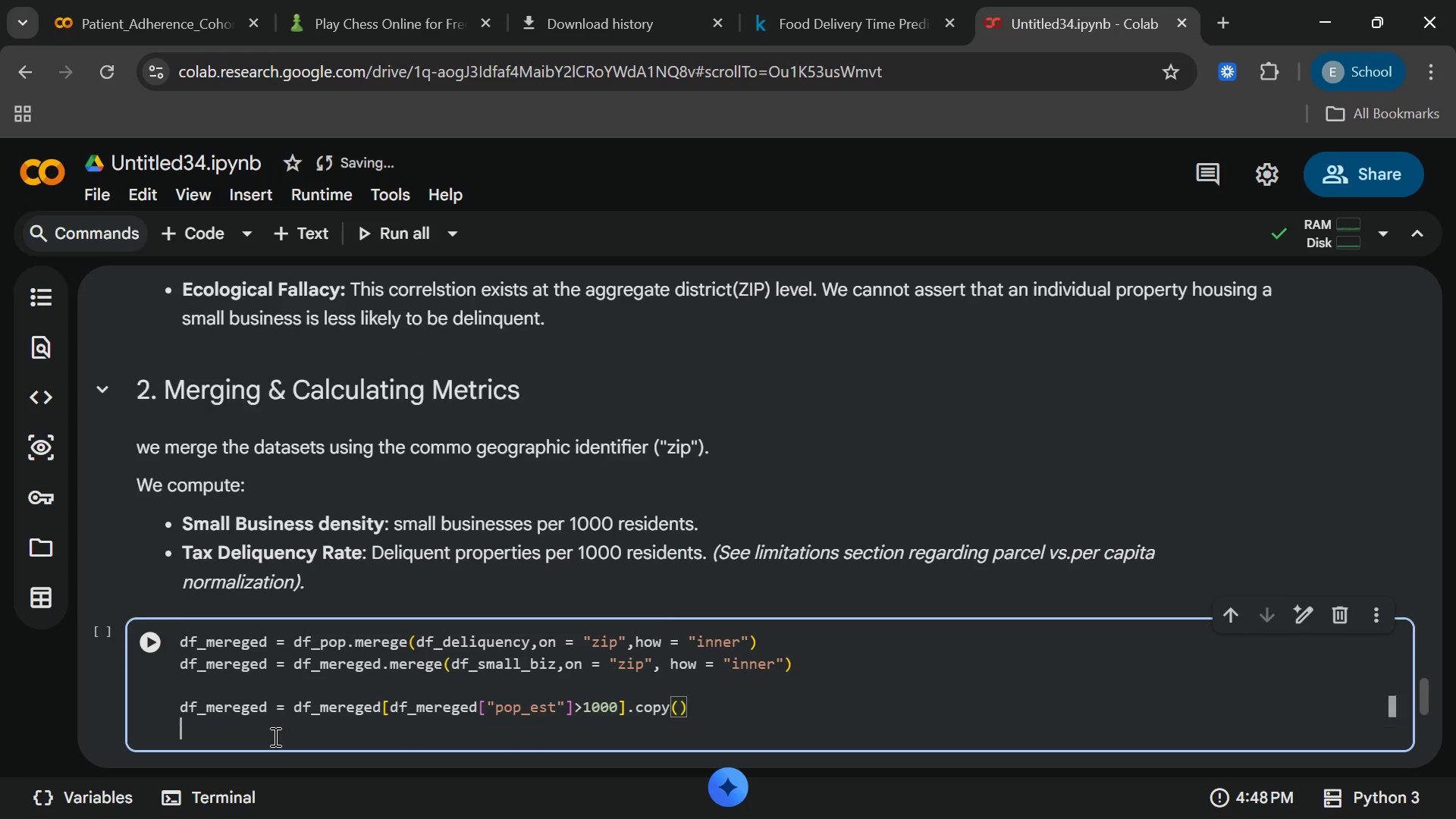 
key(Enter)
 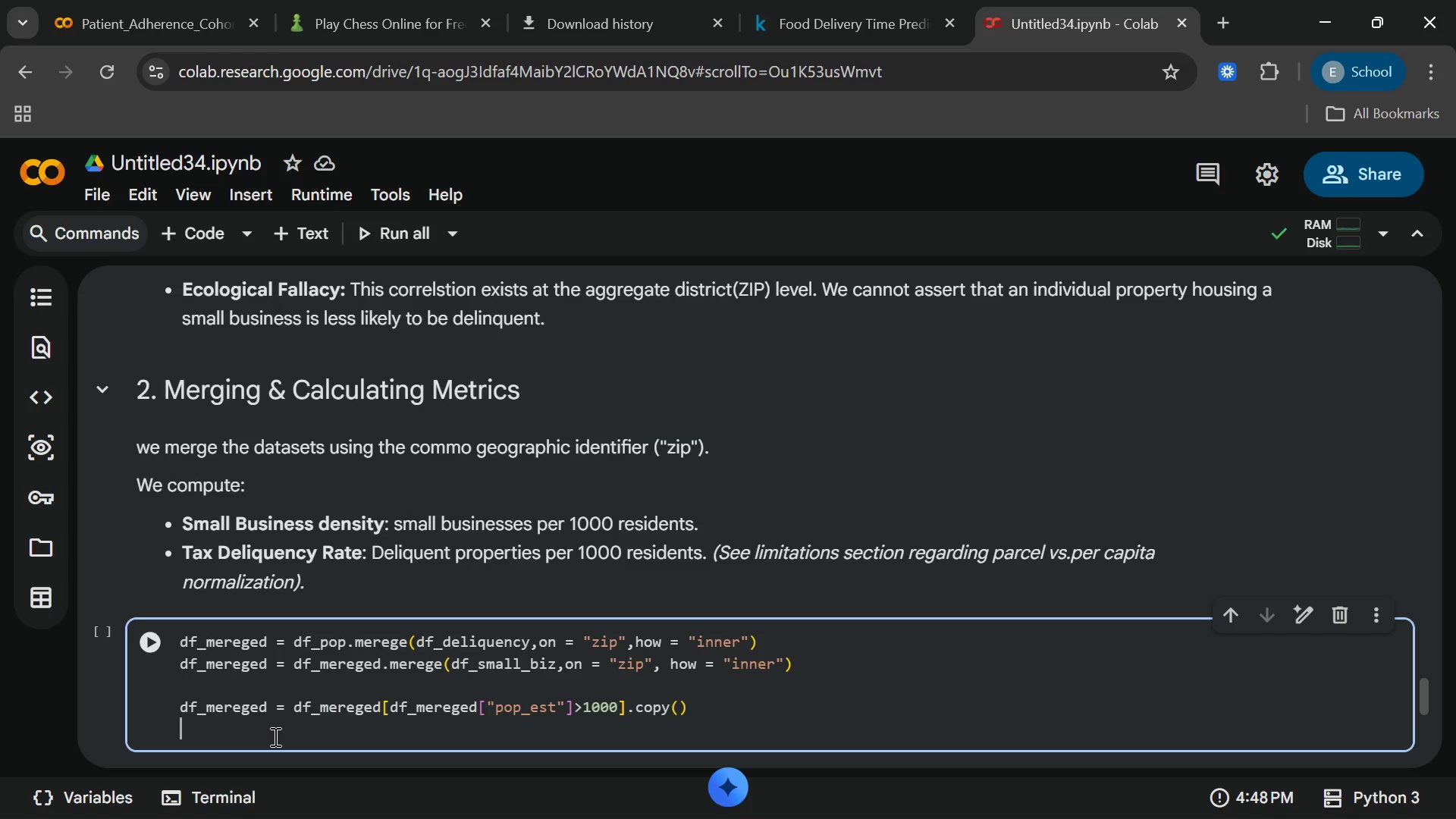 
wait(5.31)
 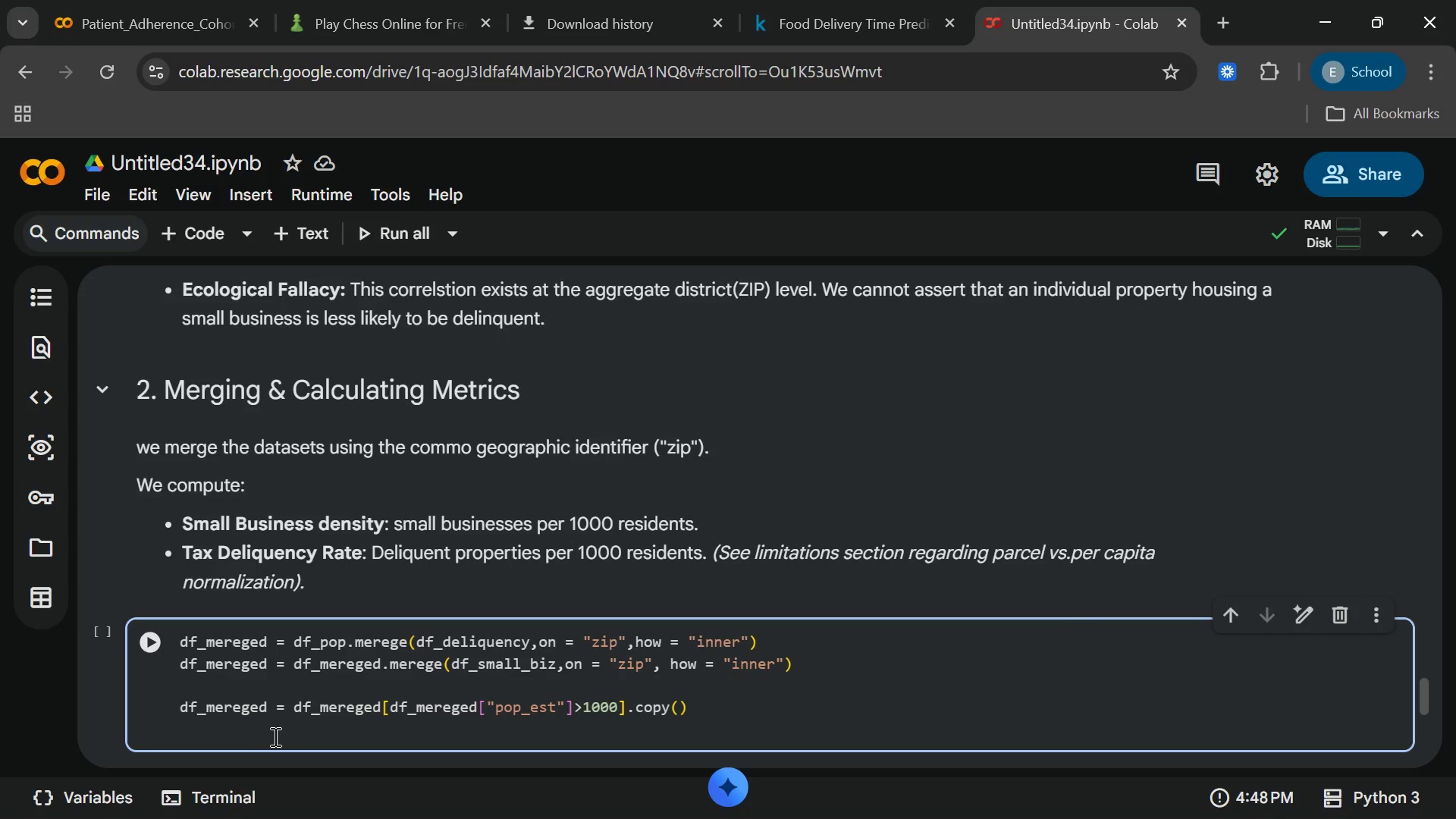 
key(Enter)
 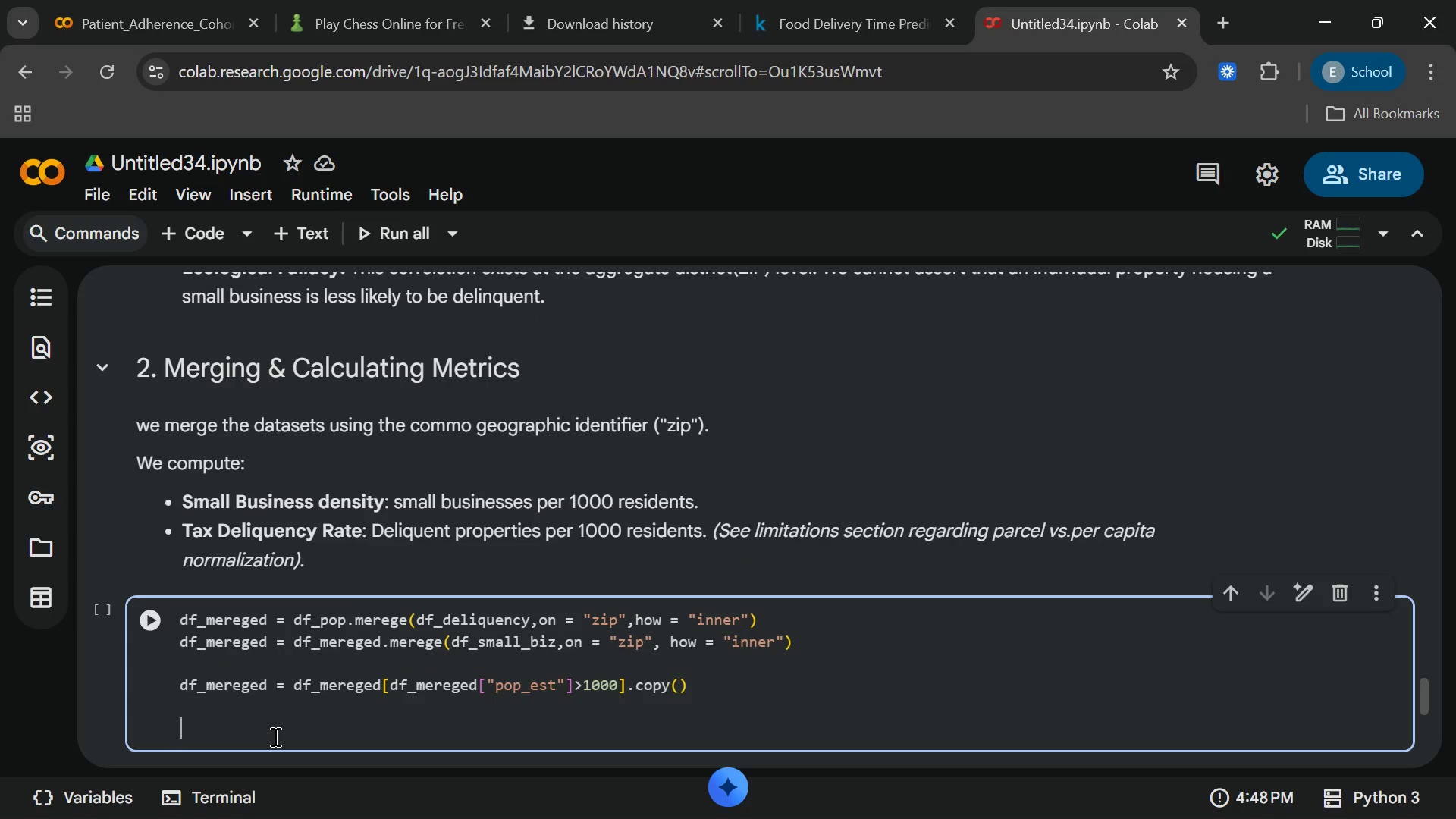 
type(dfmerged)
 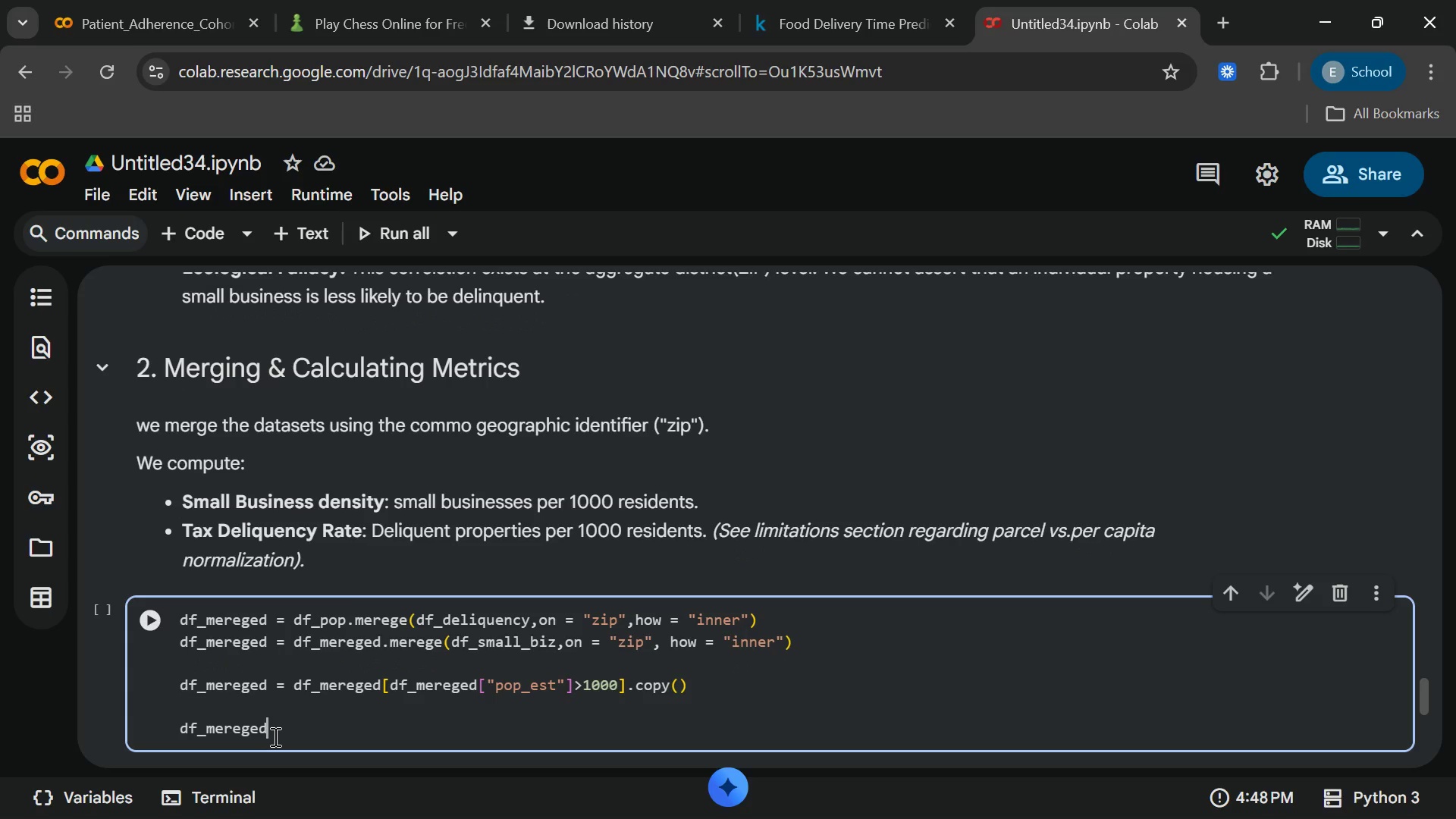 
key(Enter)
 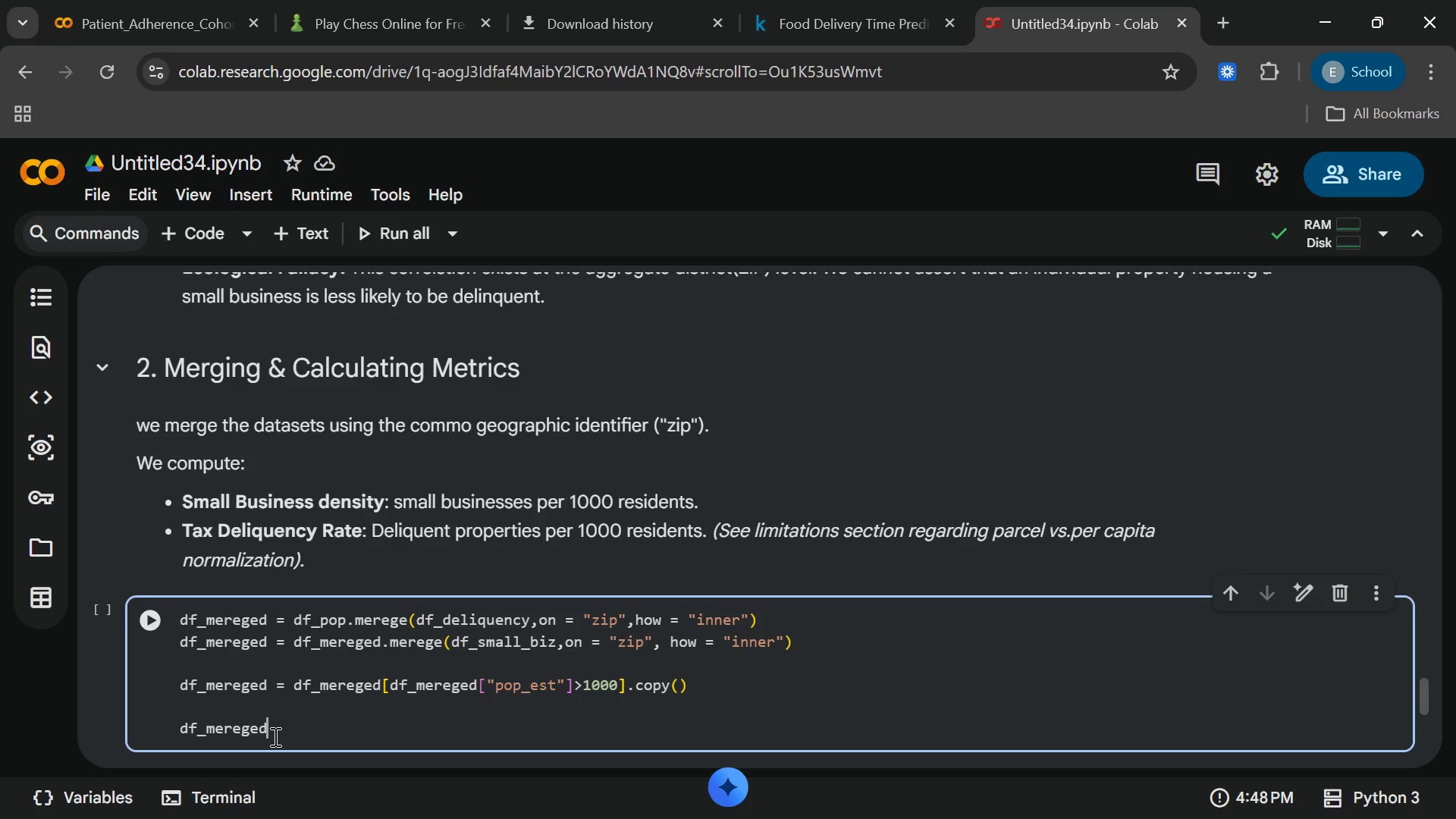 
wait(10.84)
 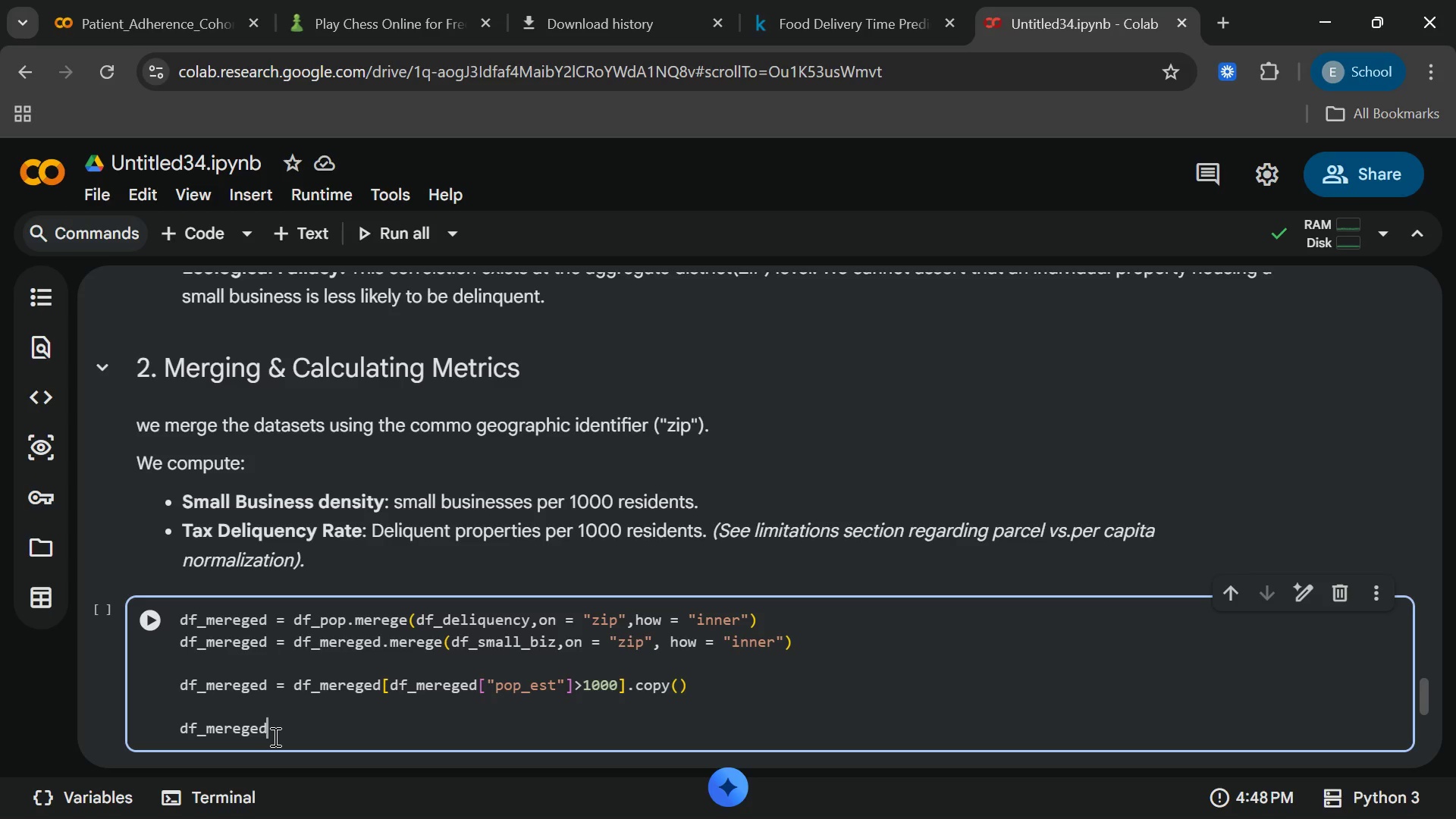 
type(["small_biz_denz)
key(Backspace)
type(sity)
 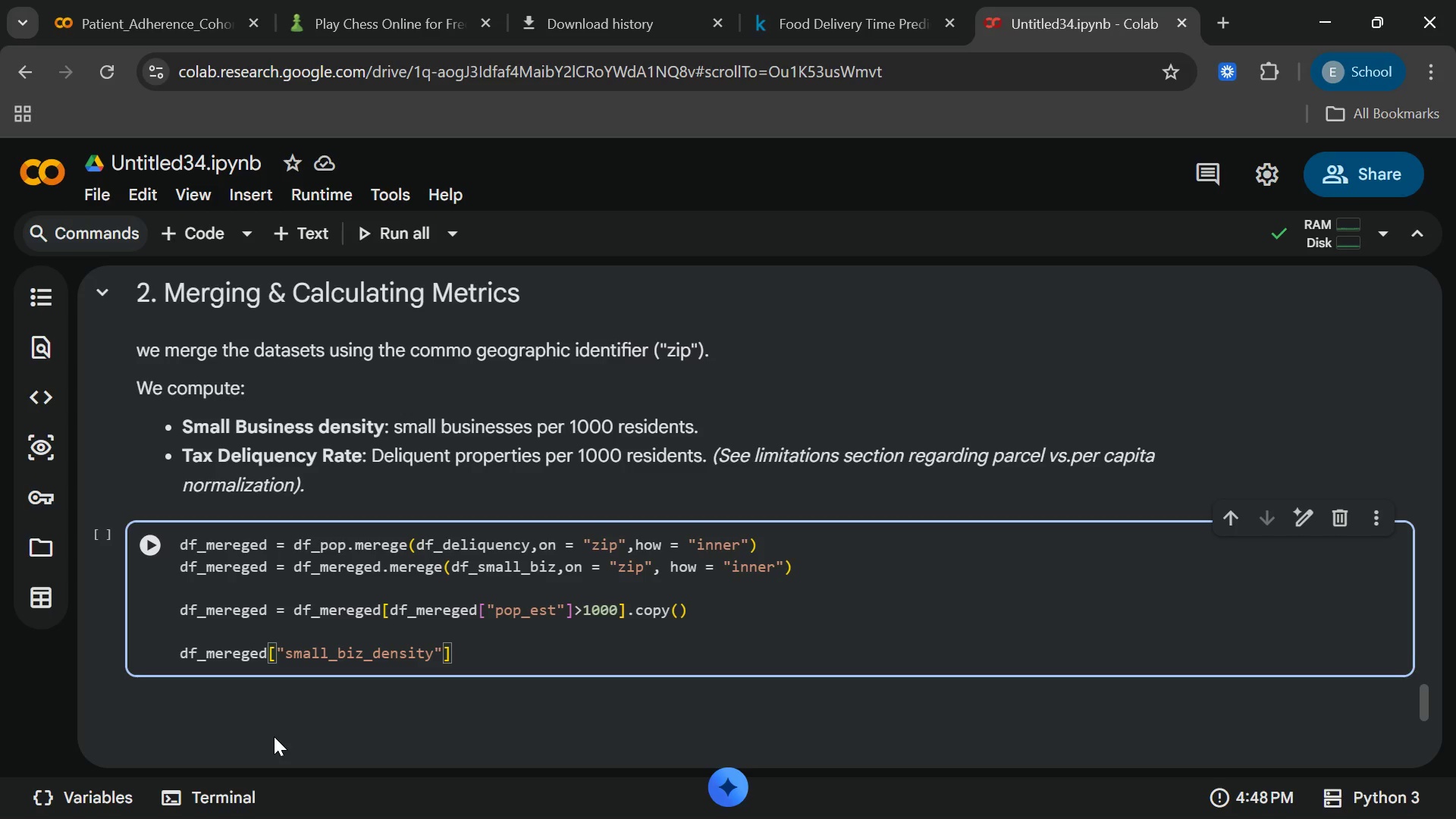 
key(ArrowRight)
 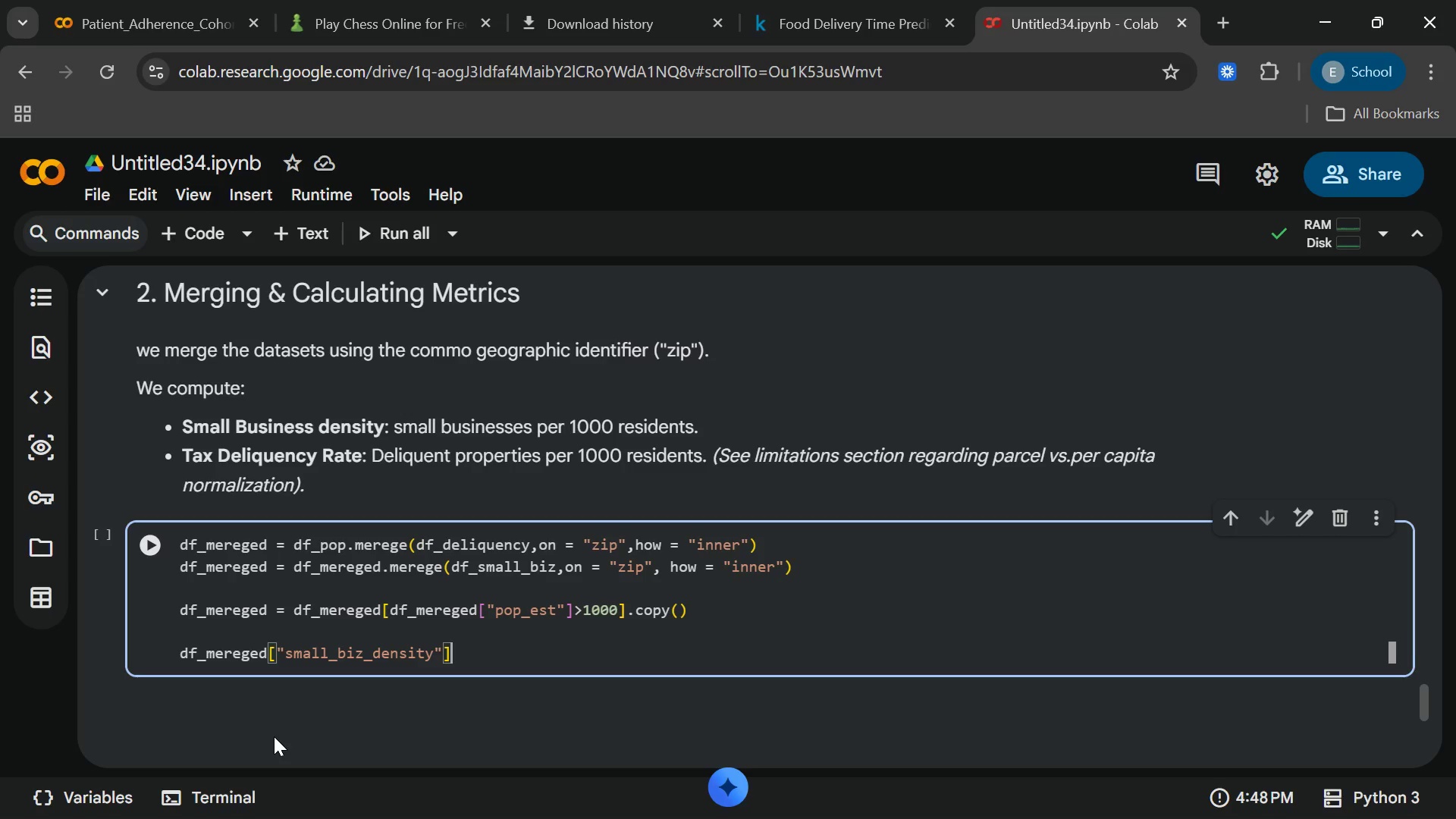 
key(ArrowRight)
 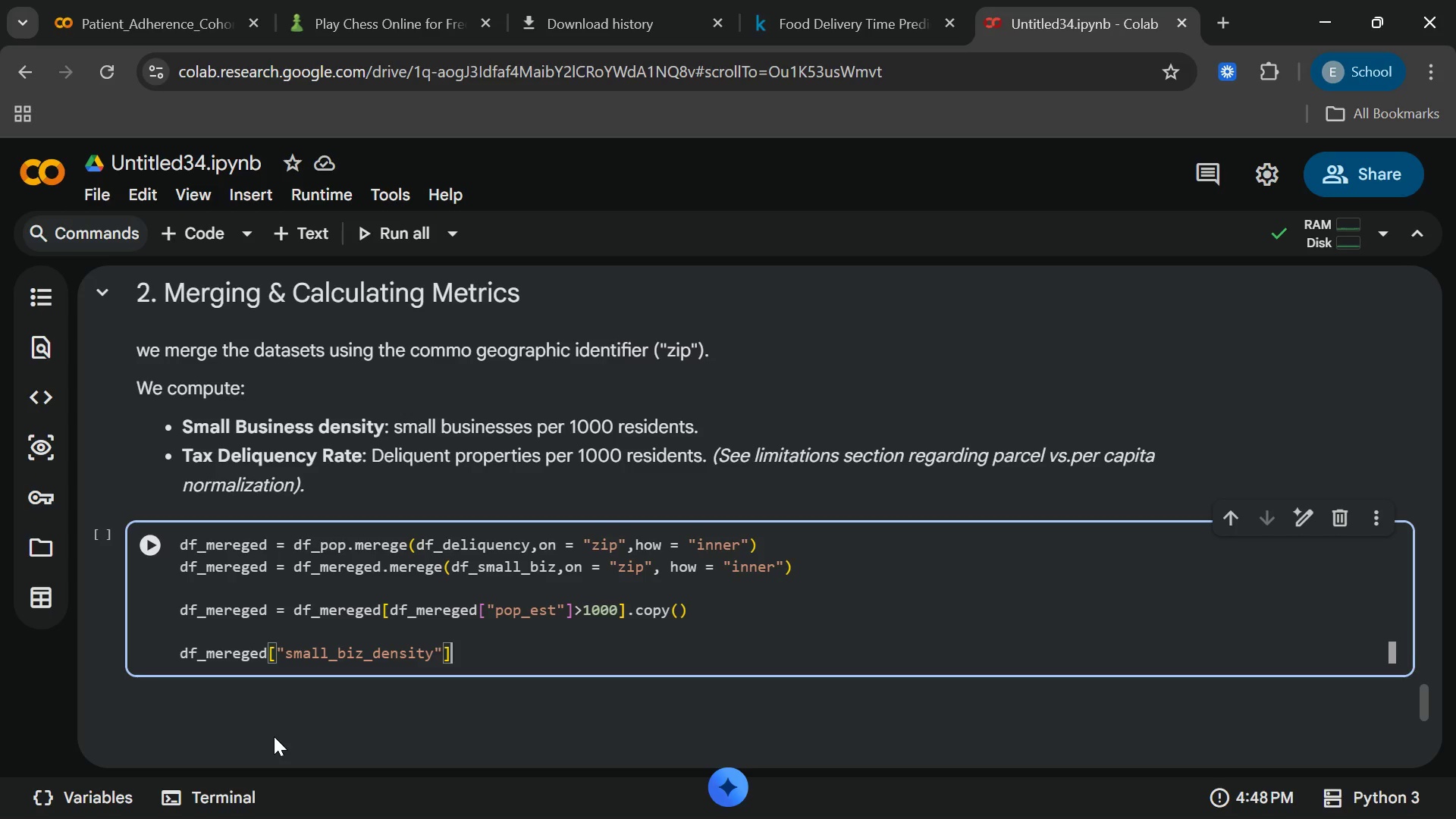 
key(Space)
 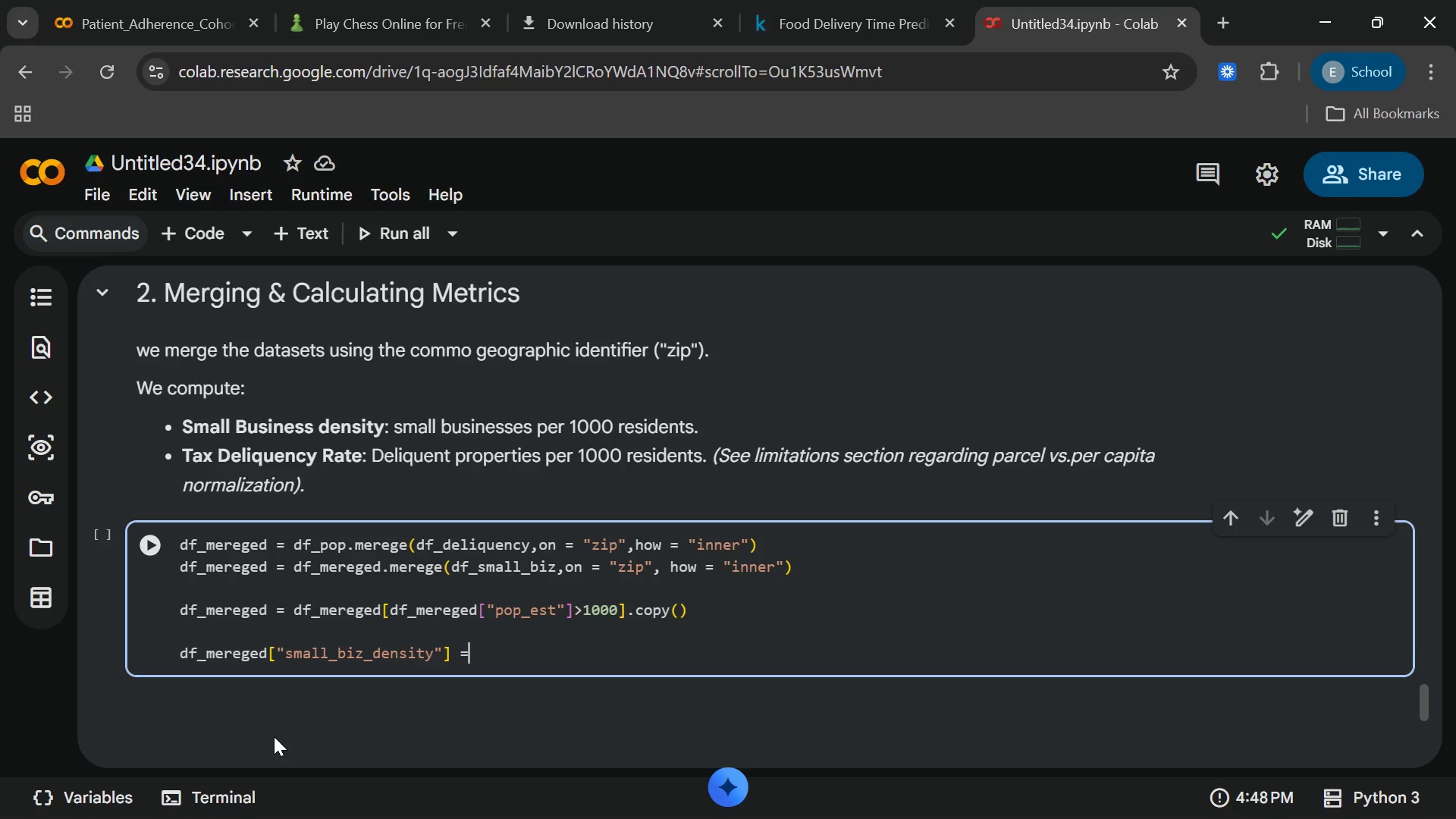 
key(Equal)
 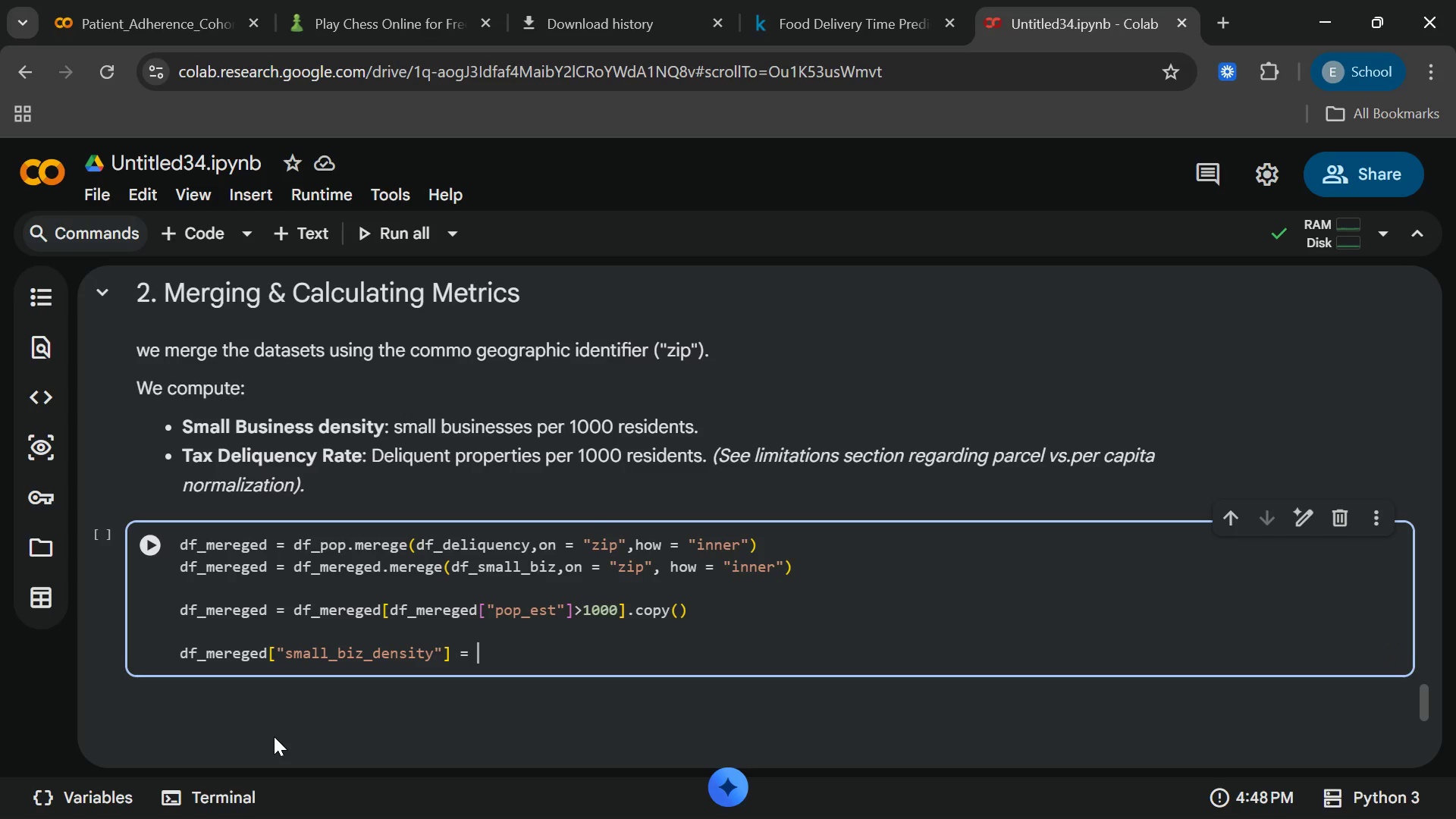 
key(Space)
 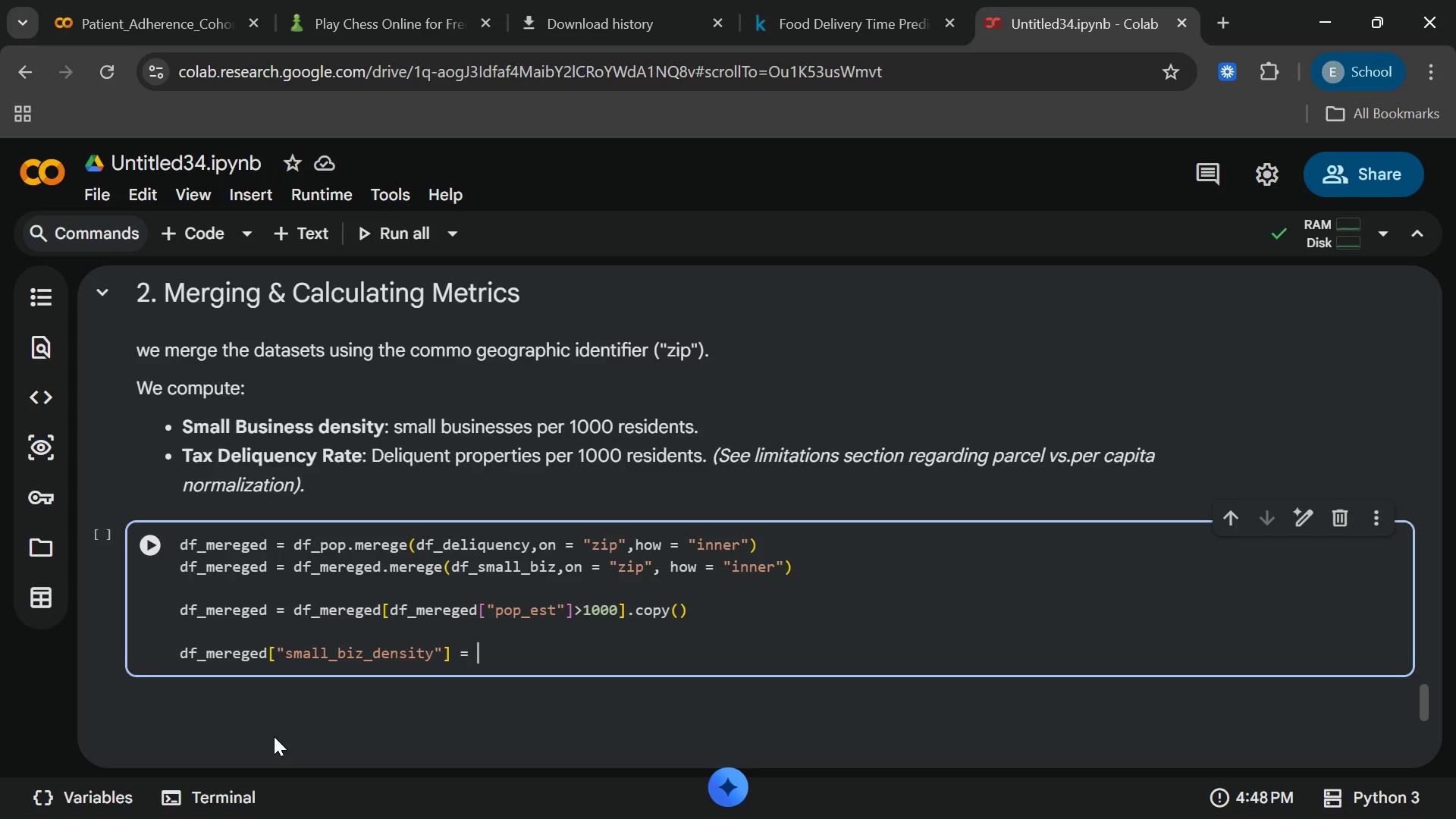 
wait(8.38)
 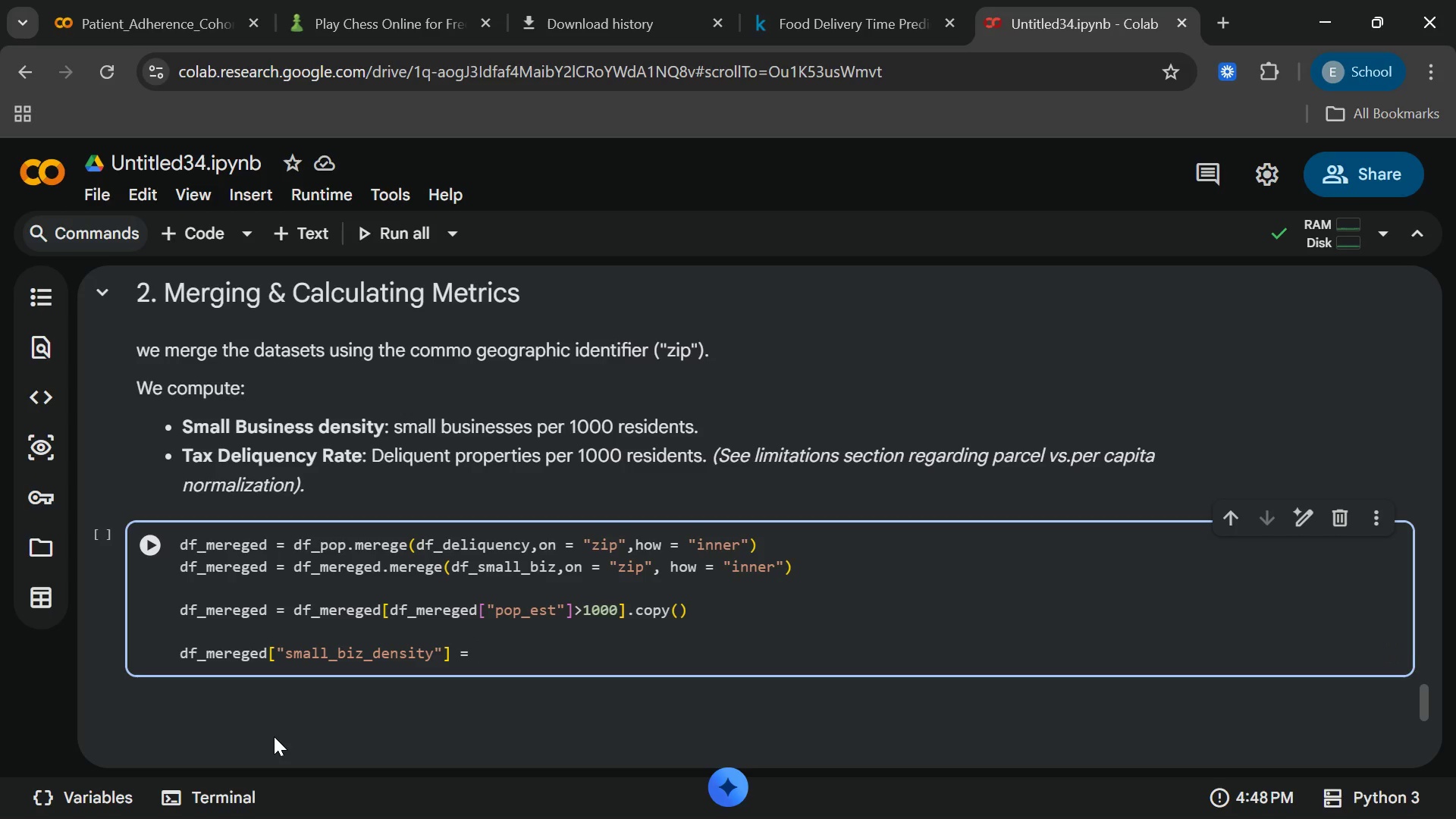 
type((df_mer)
 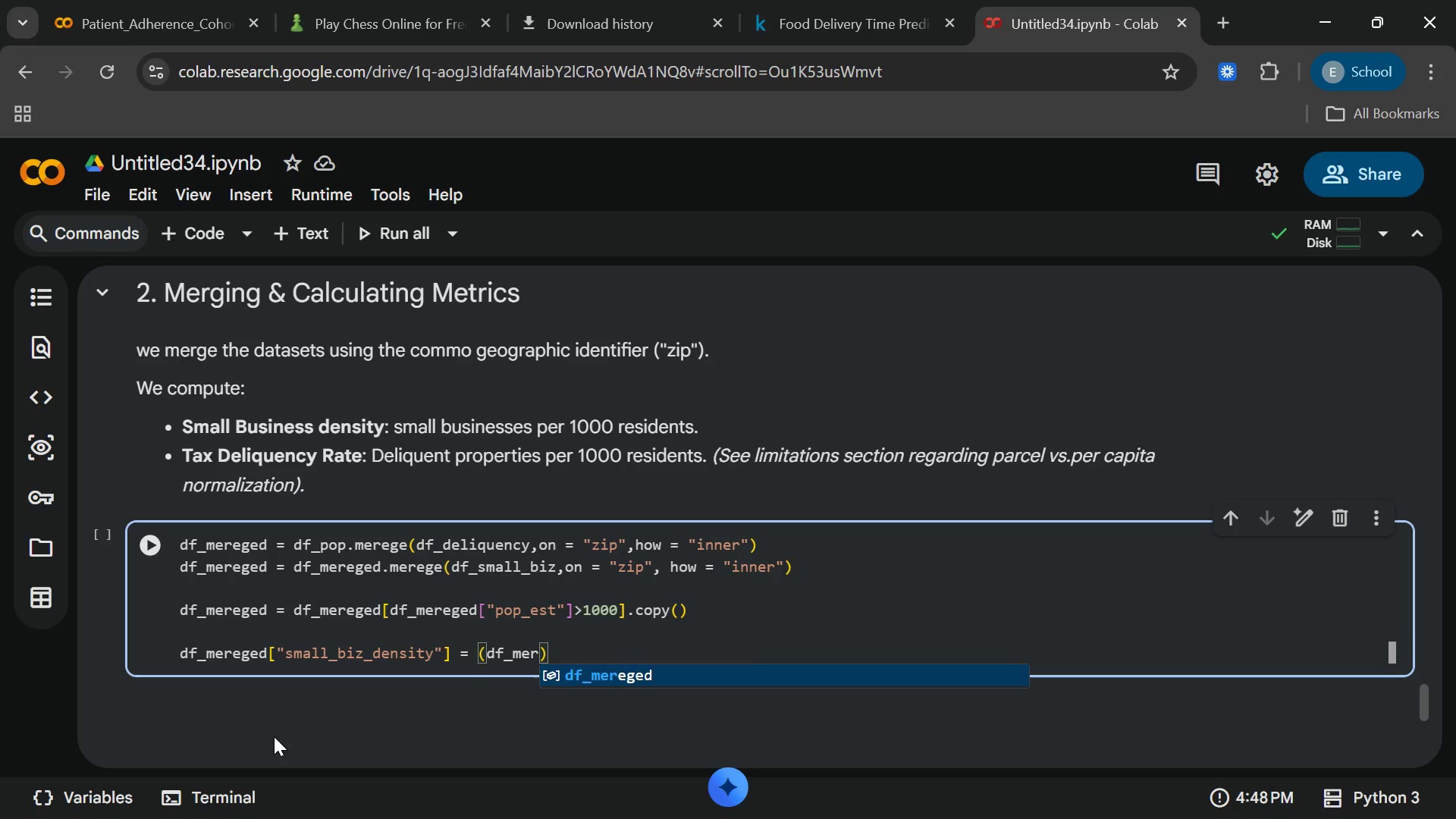 
key(Enter)
 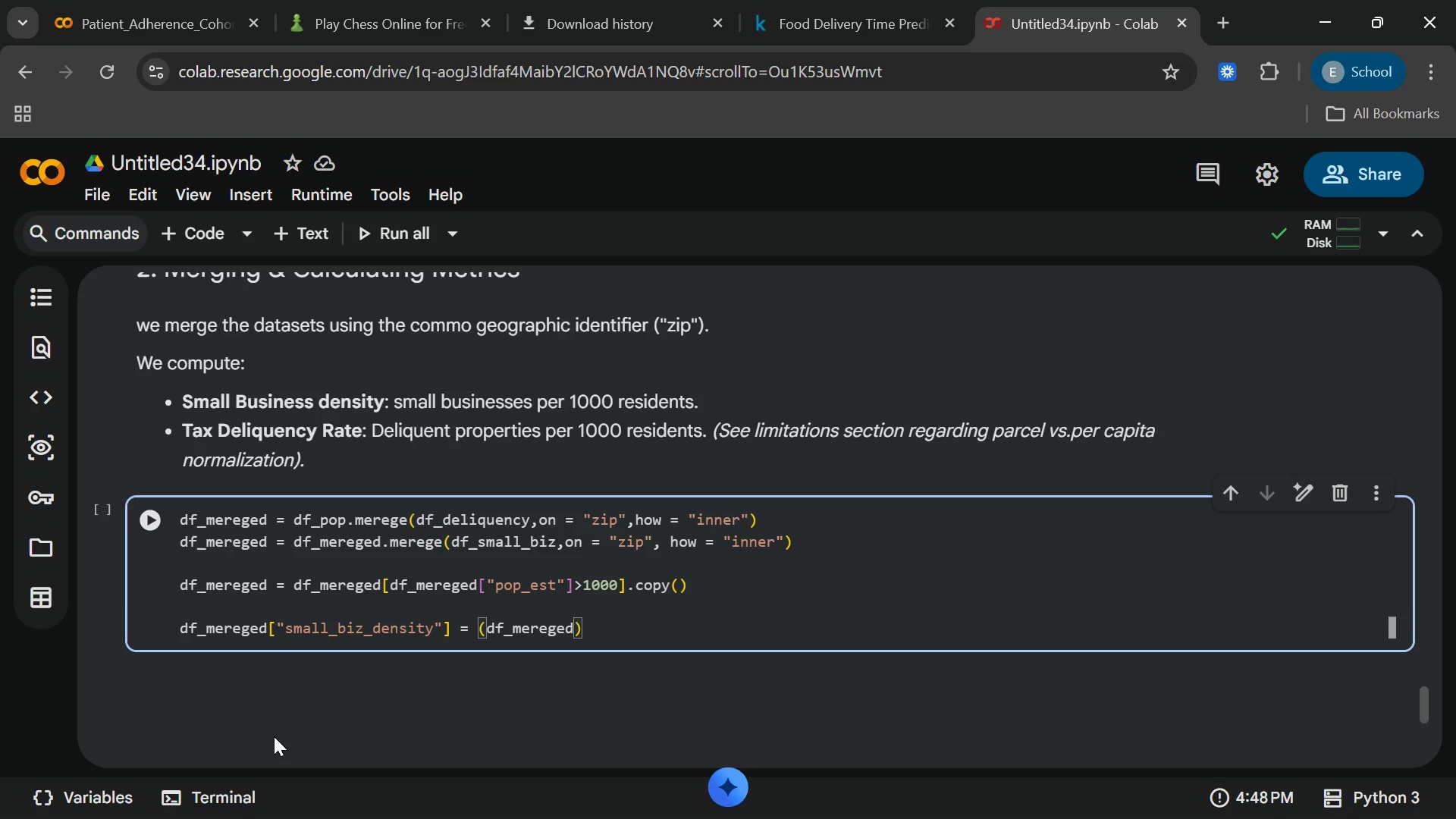 
type(["small_biz_count)
 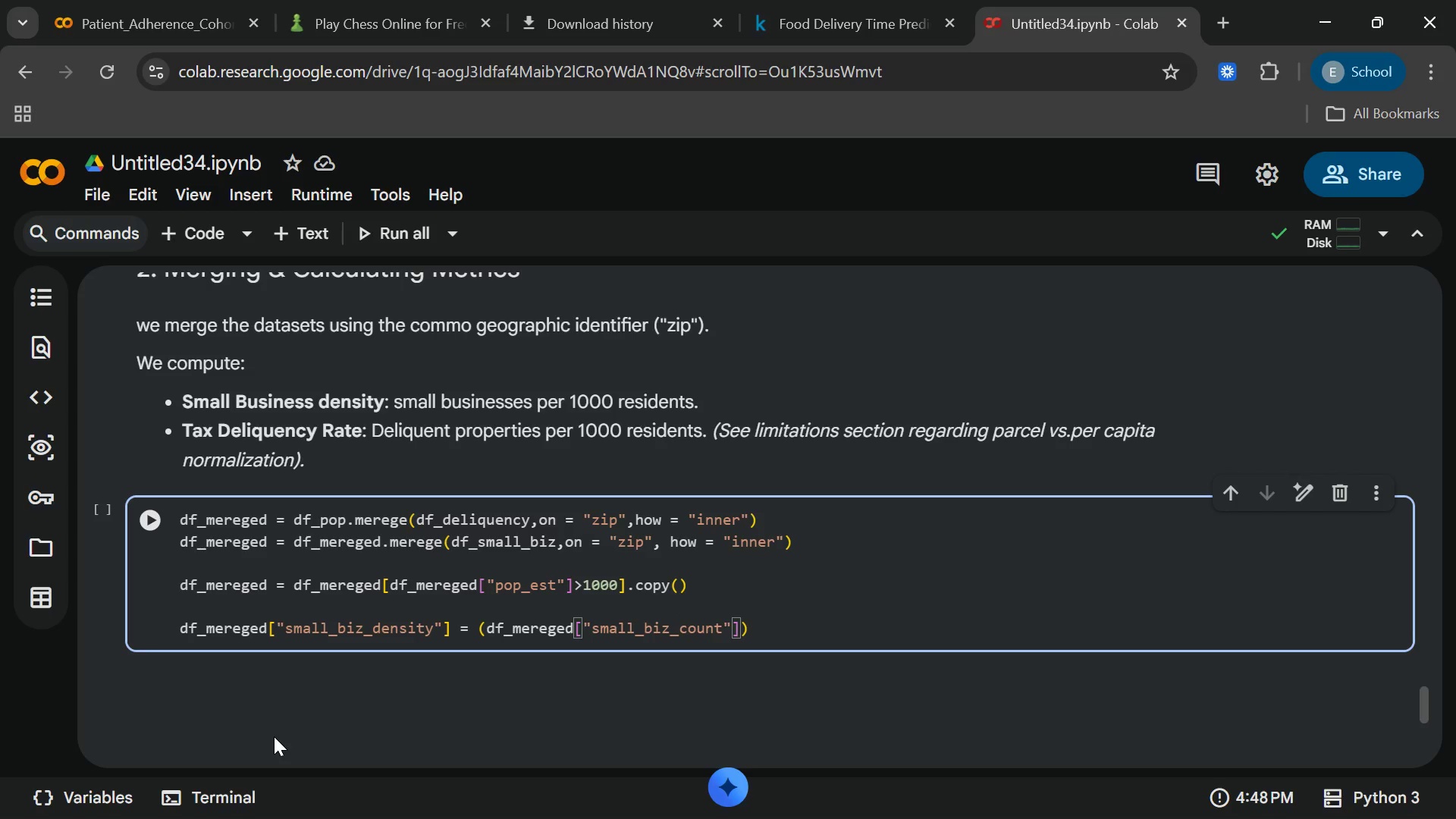 
key(End)
 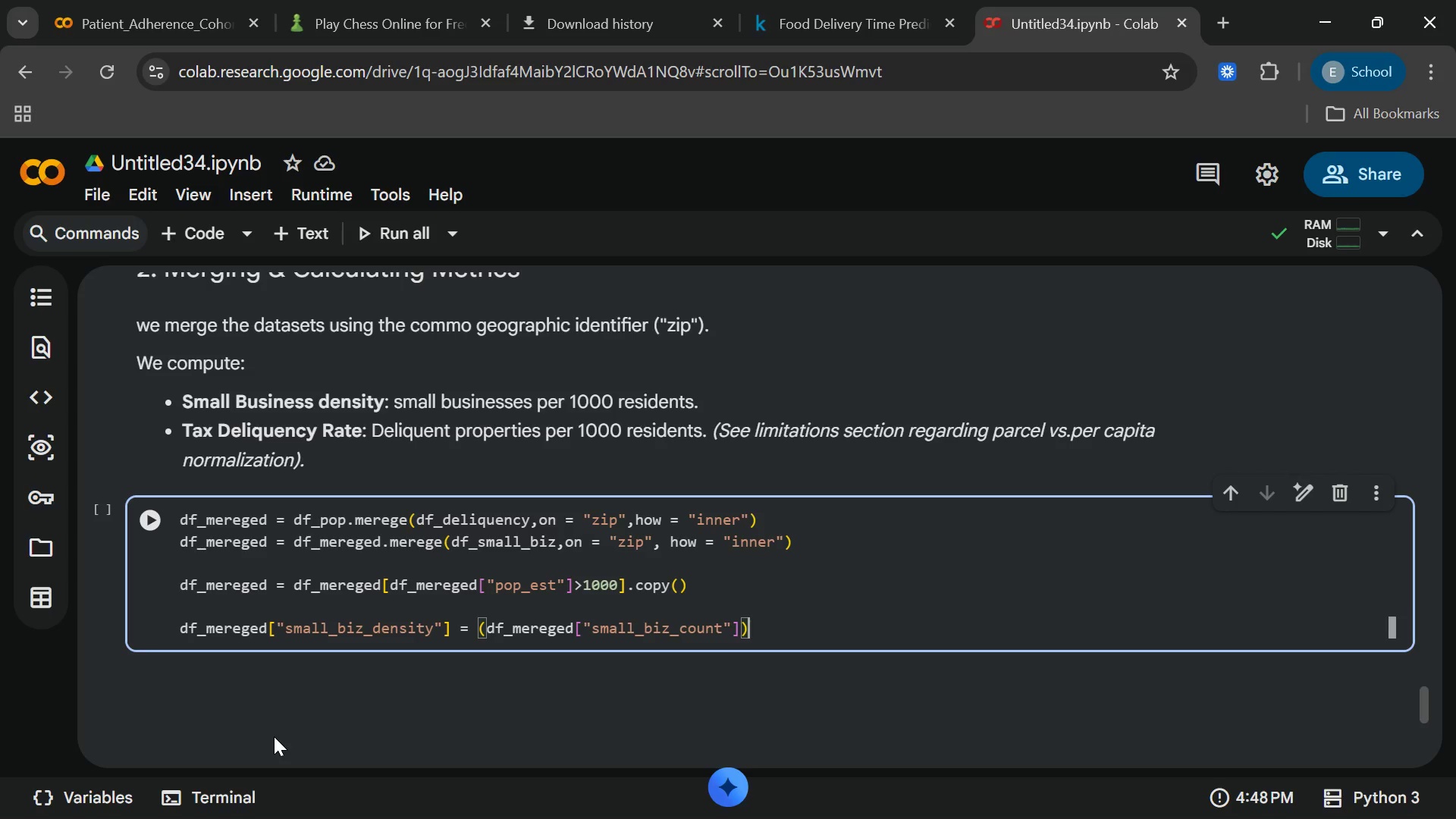 
key(ArrowLeft)
 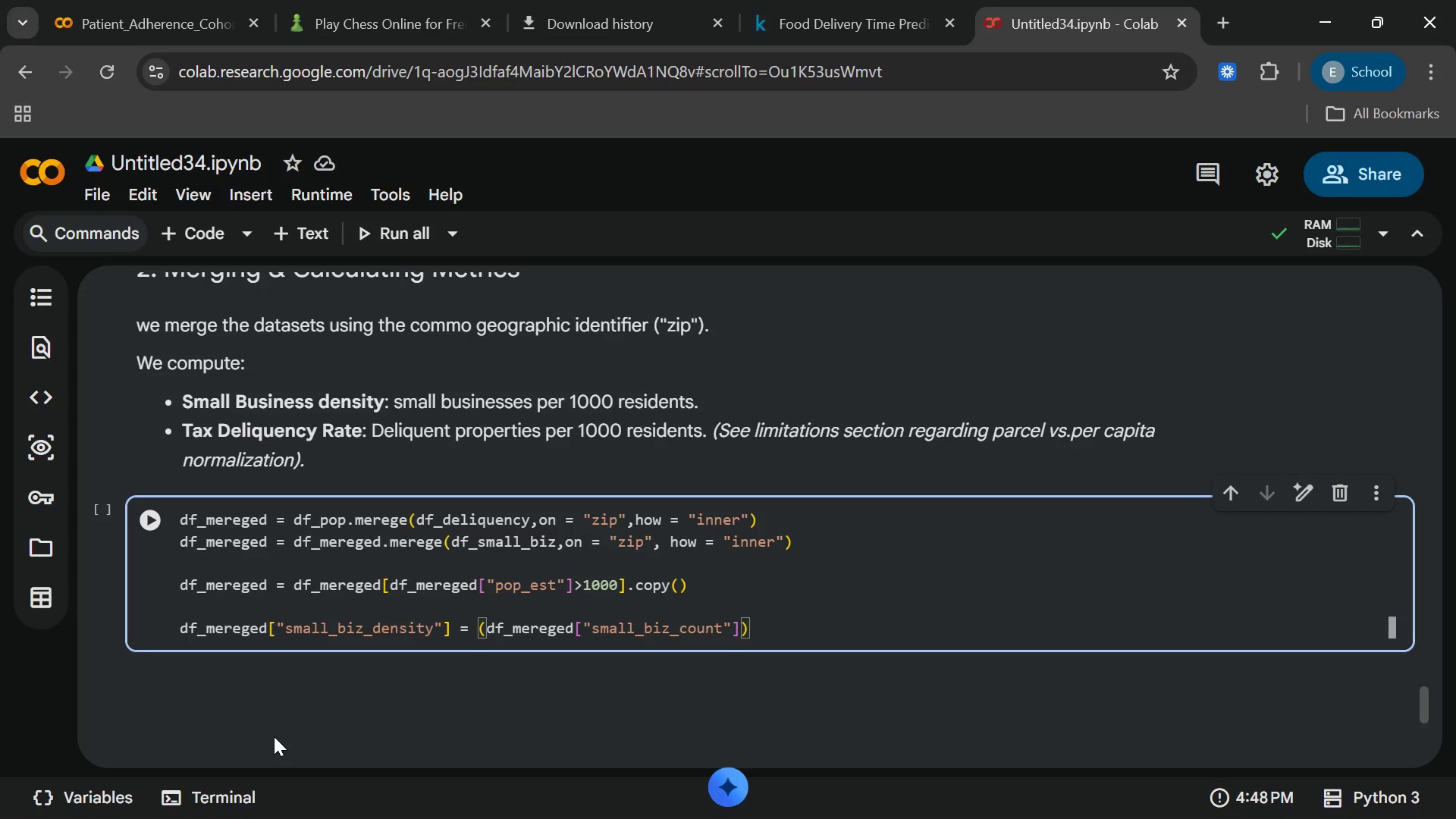 
type(/df_merge)
 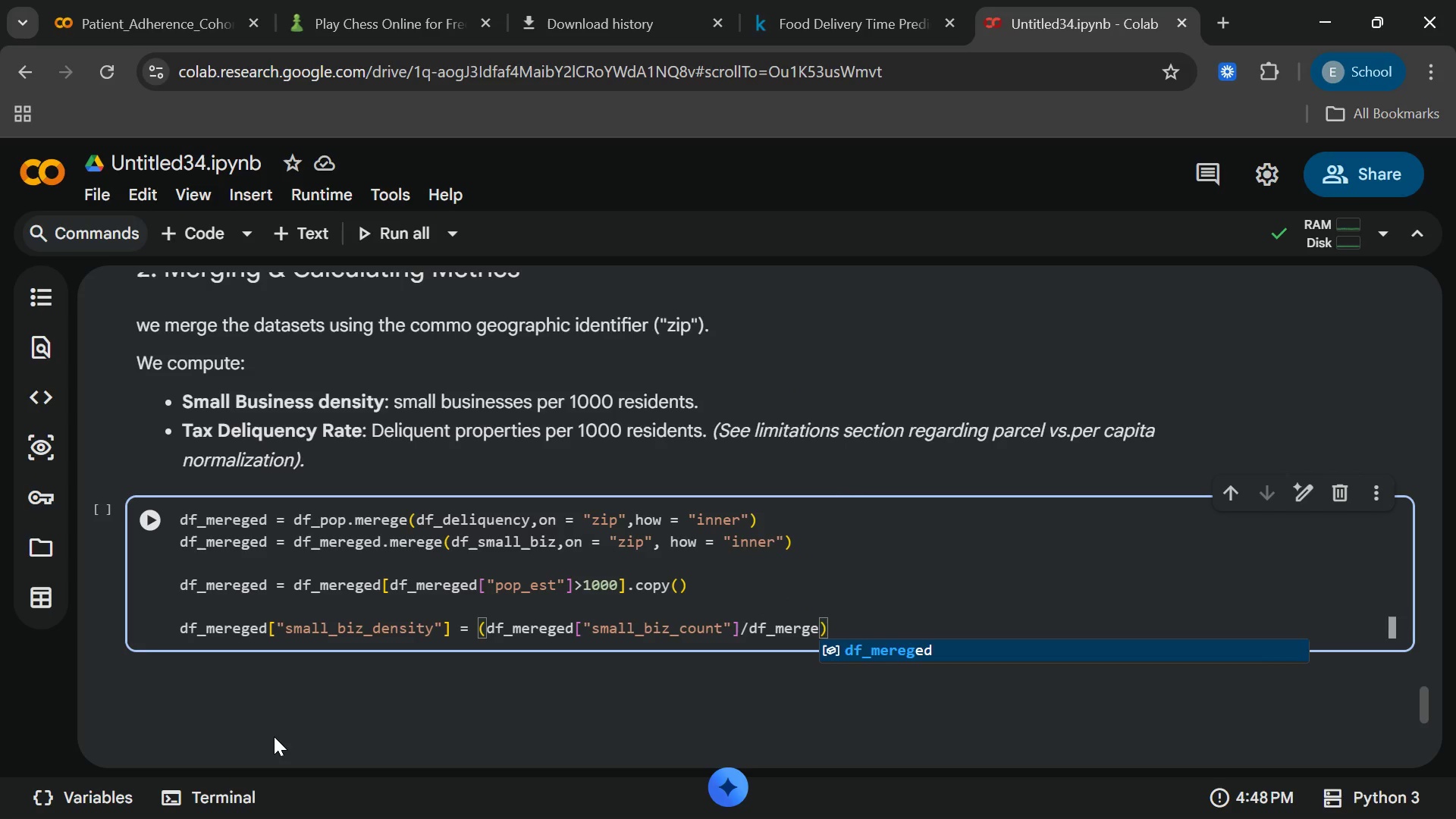 
key(Enter)
 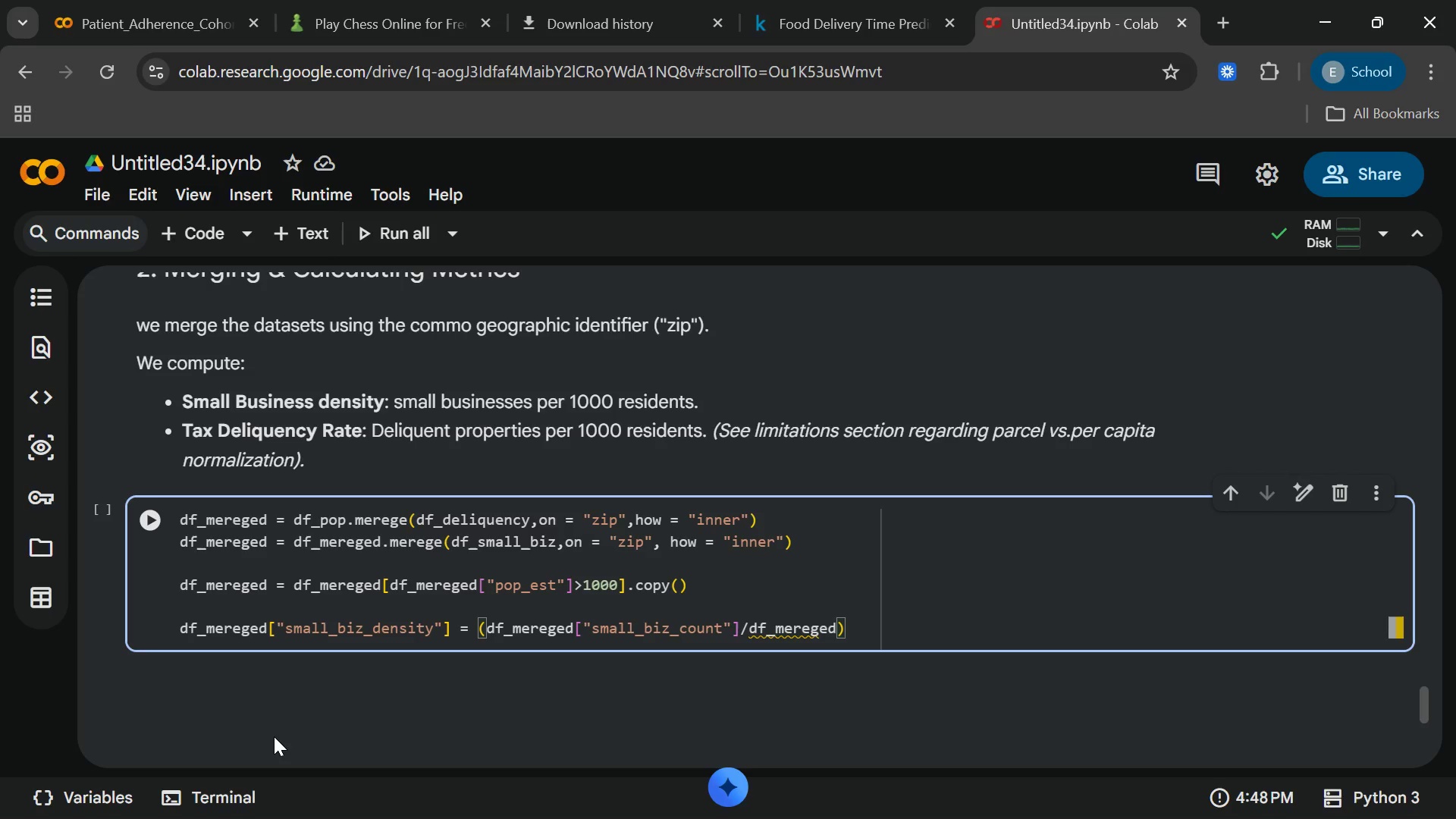 
type(["pop_et)
 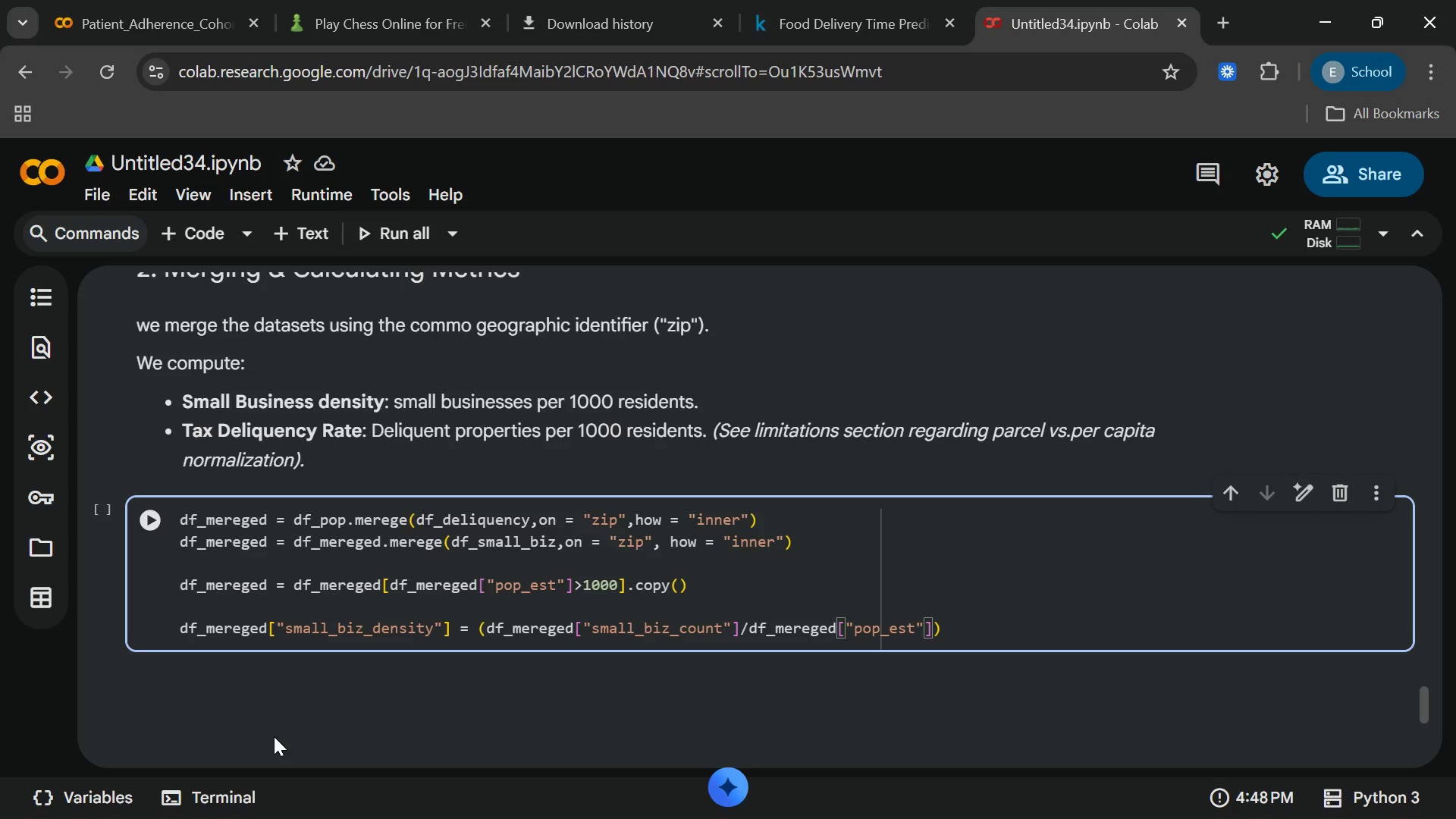 
 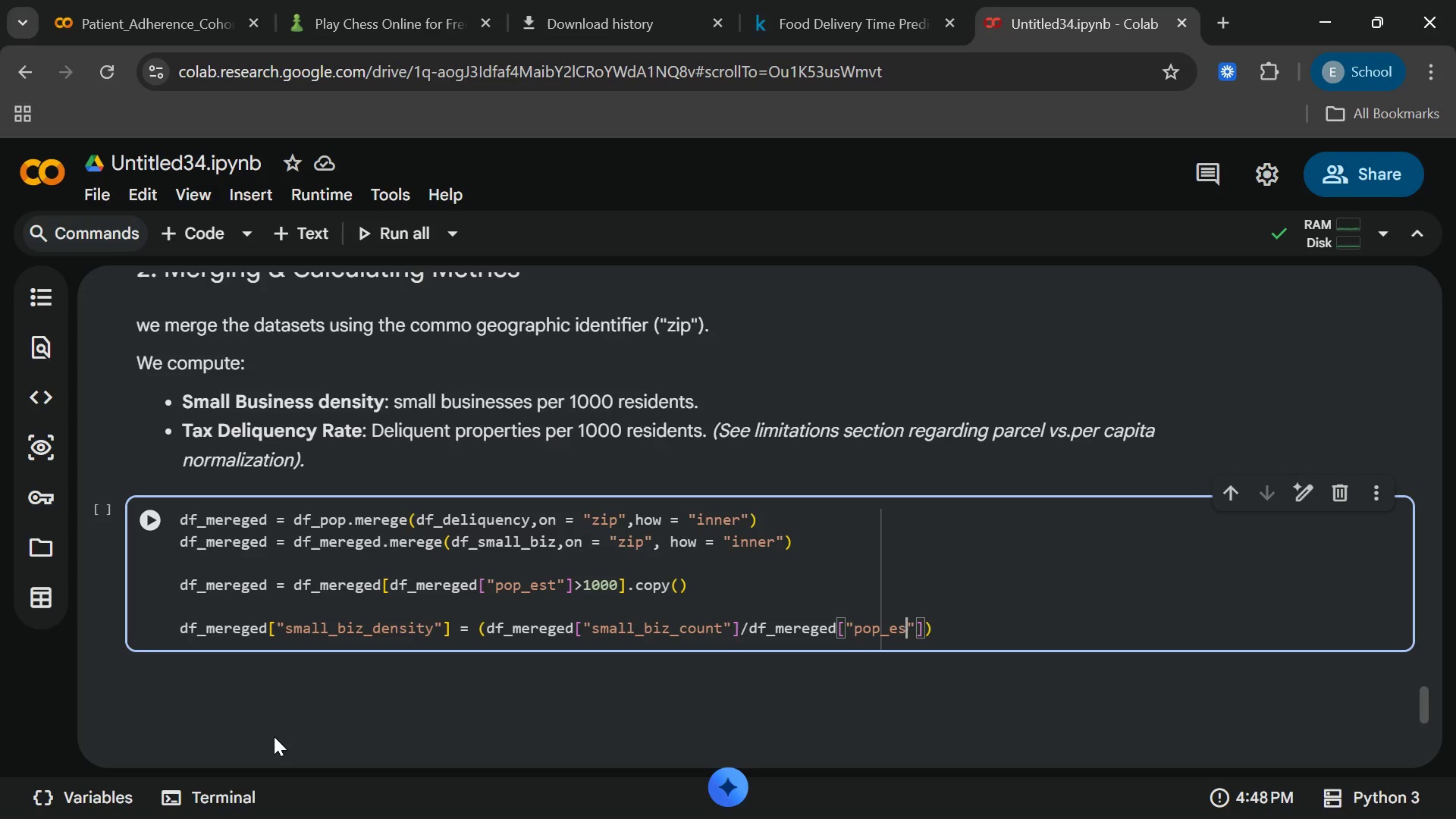 
hold_key(key=S, duration=0.31)
 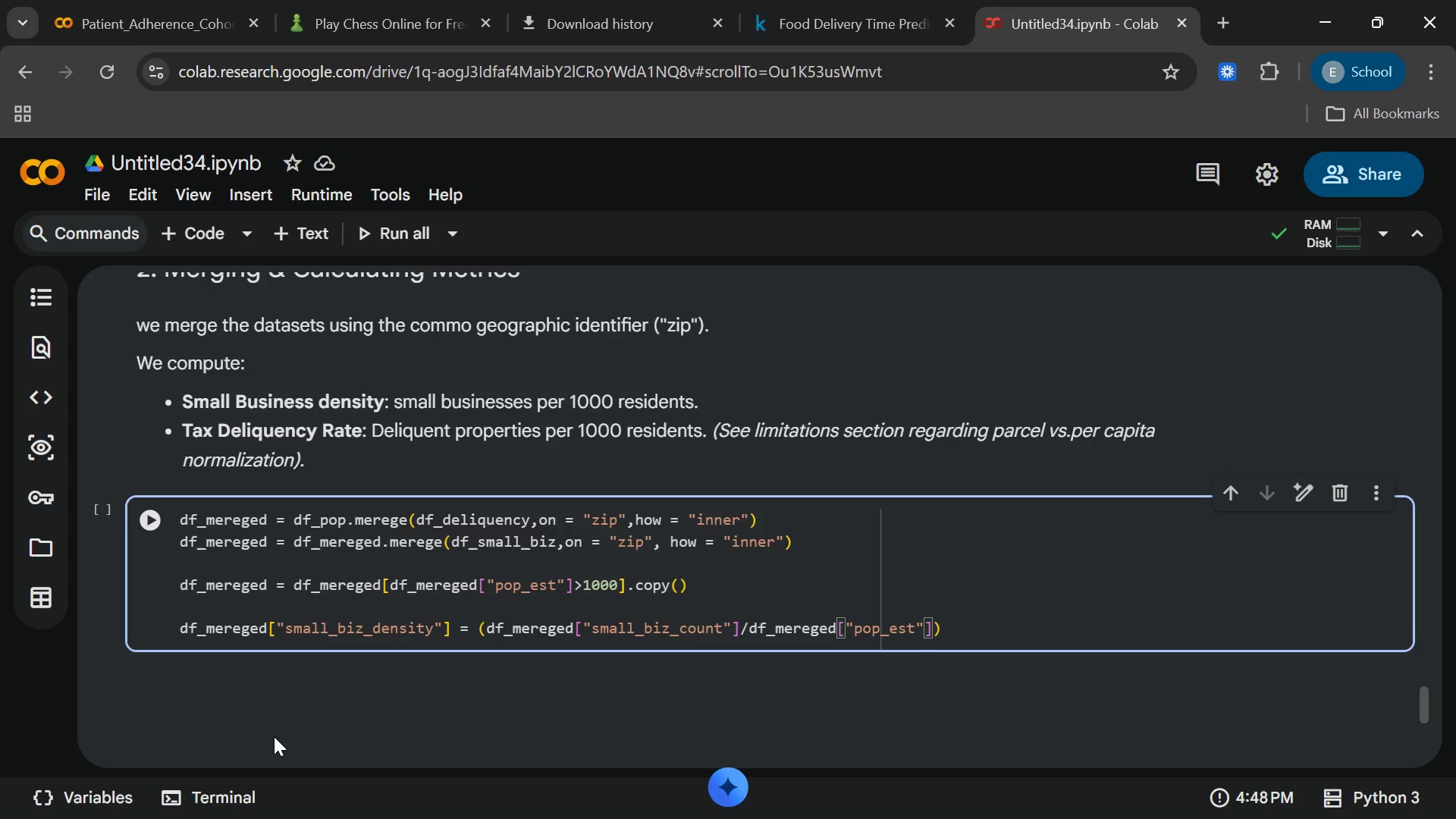 
key(End)
 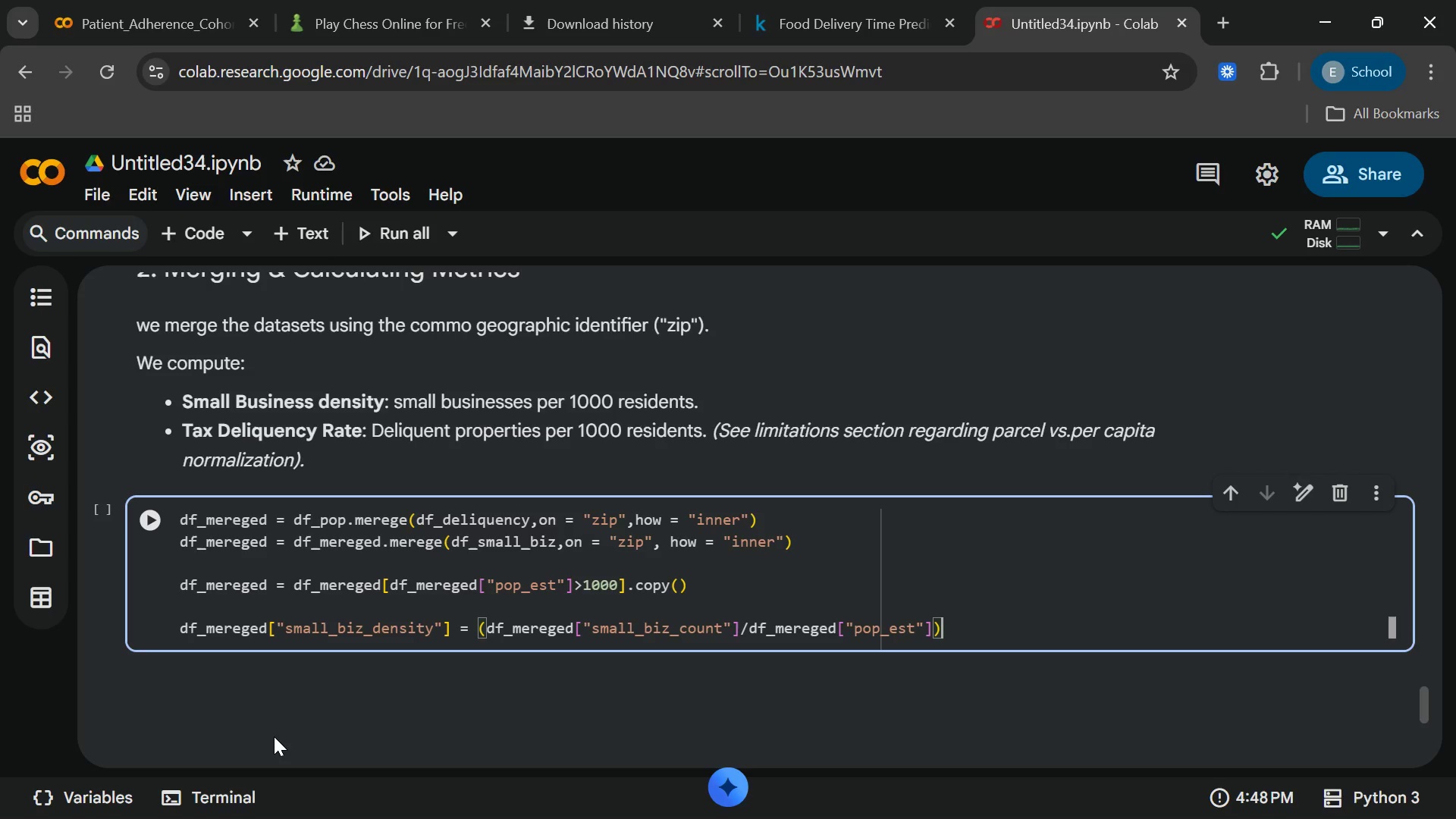 
type(*1000)
 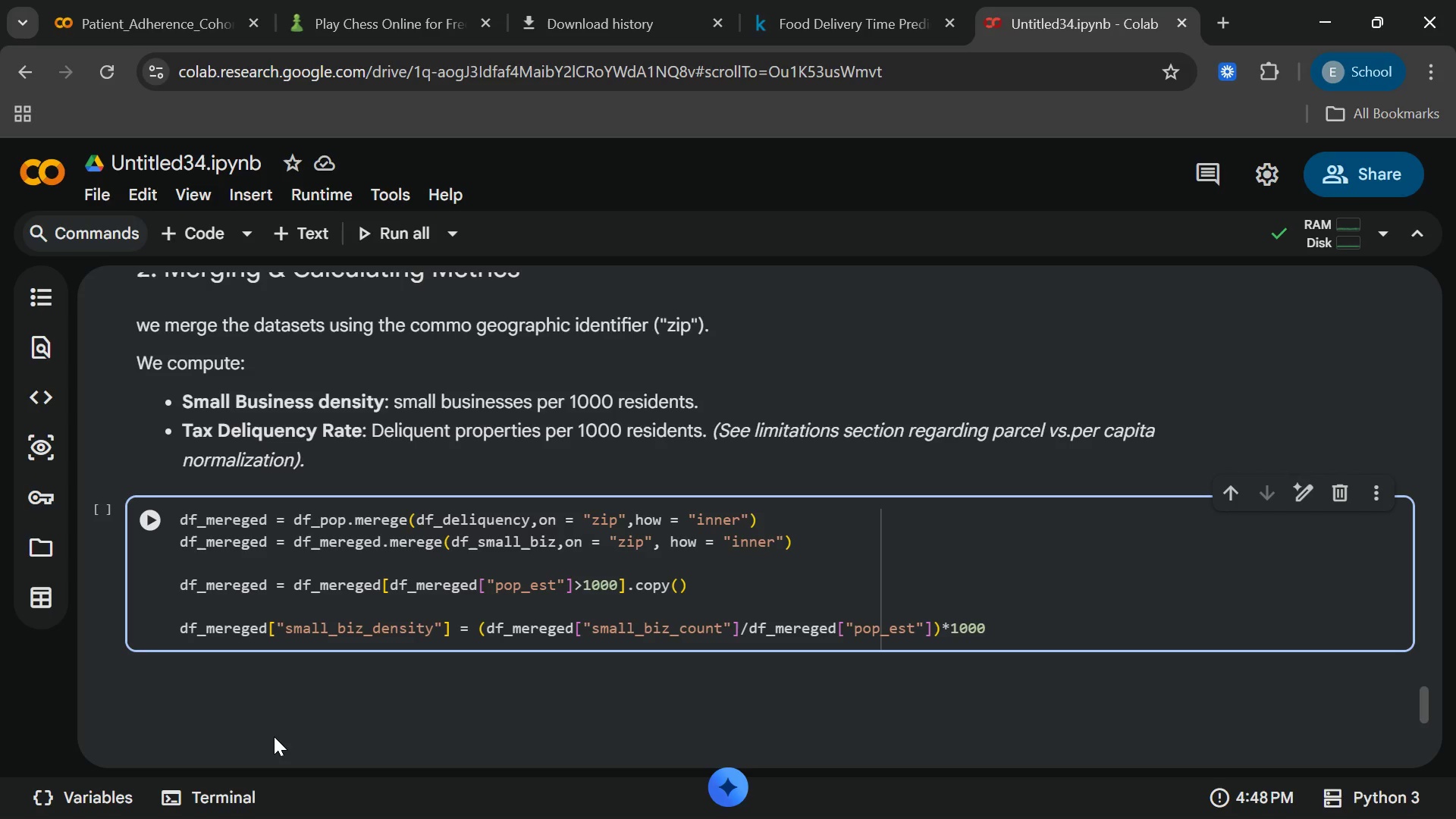 
key(Enter)
 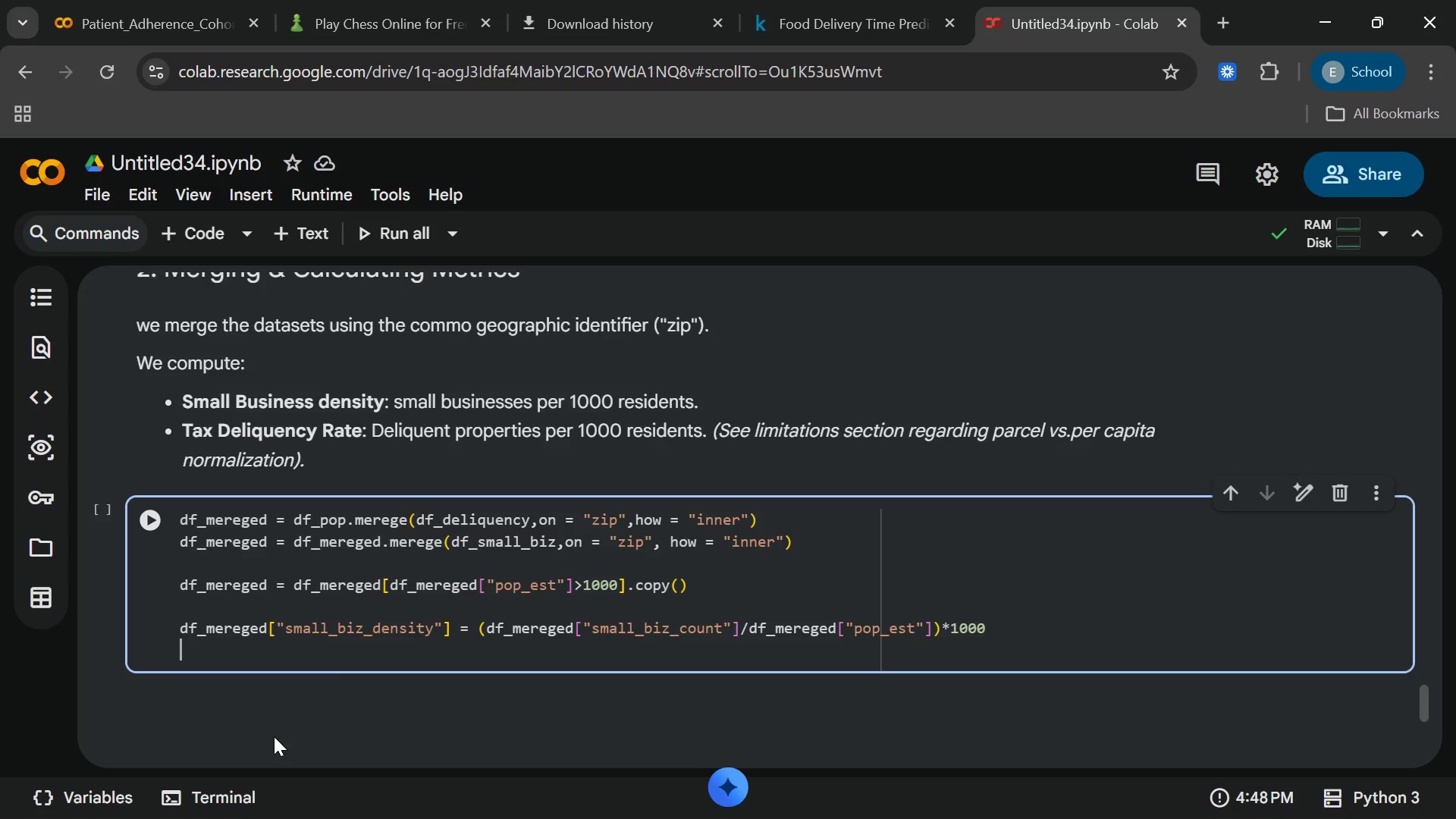 
wait(5.34)
 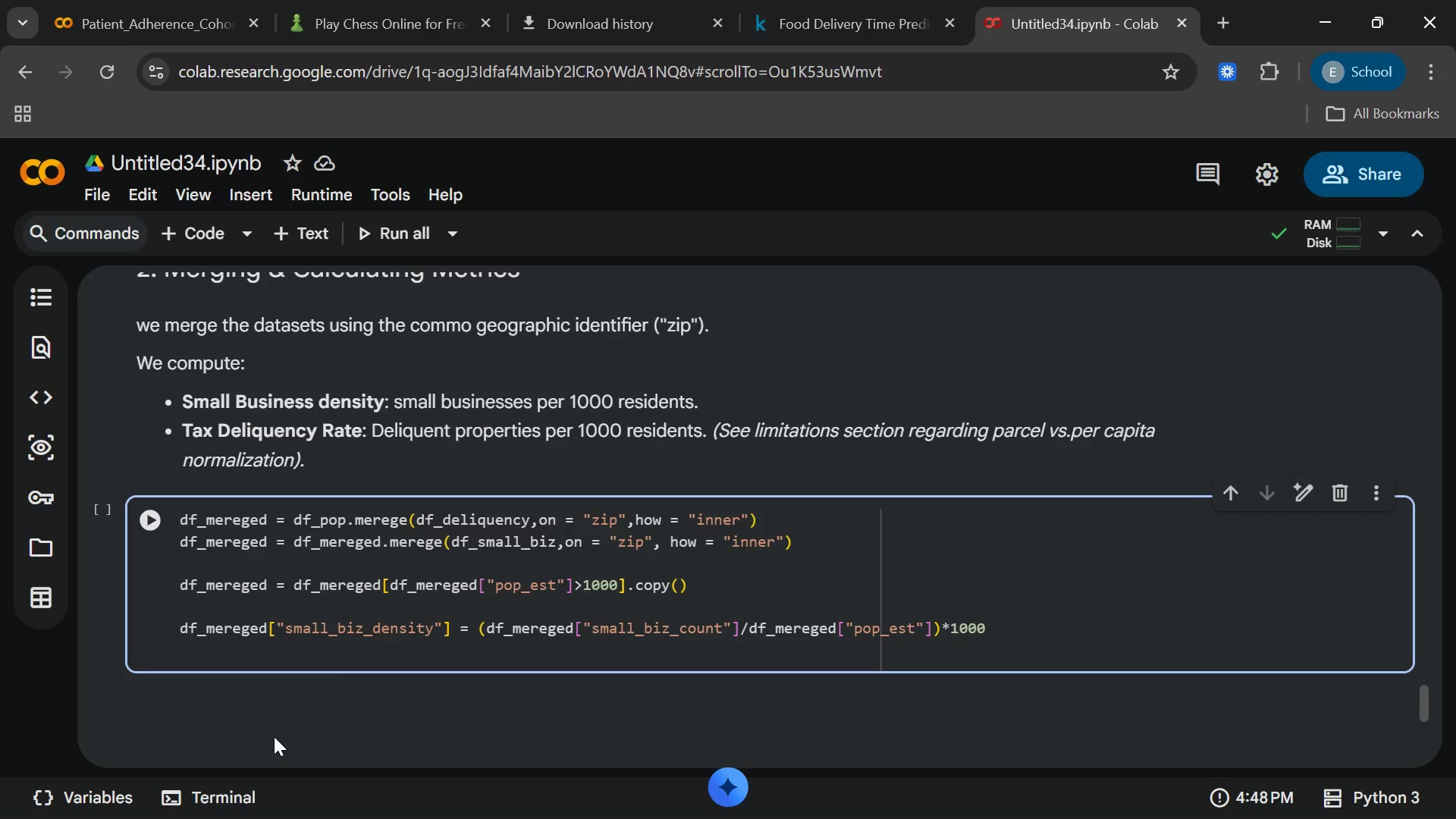 
type(df_mere)
 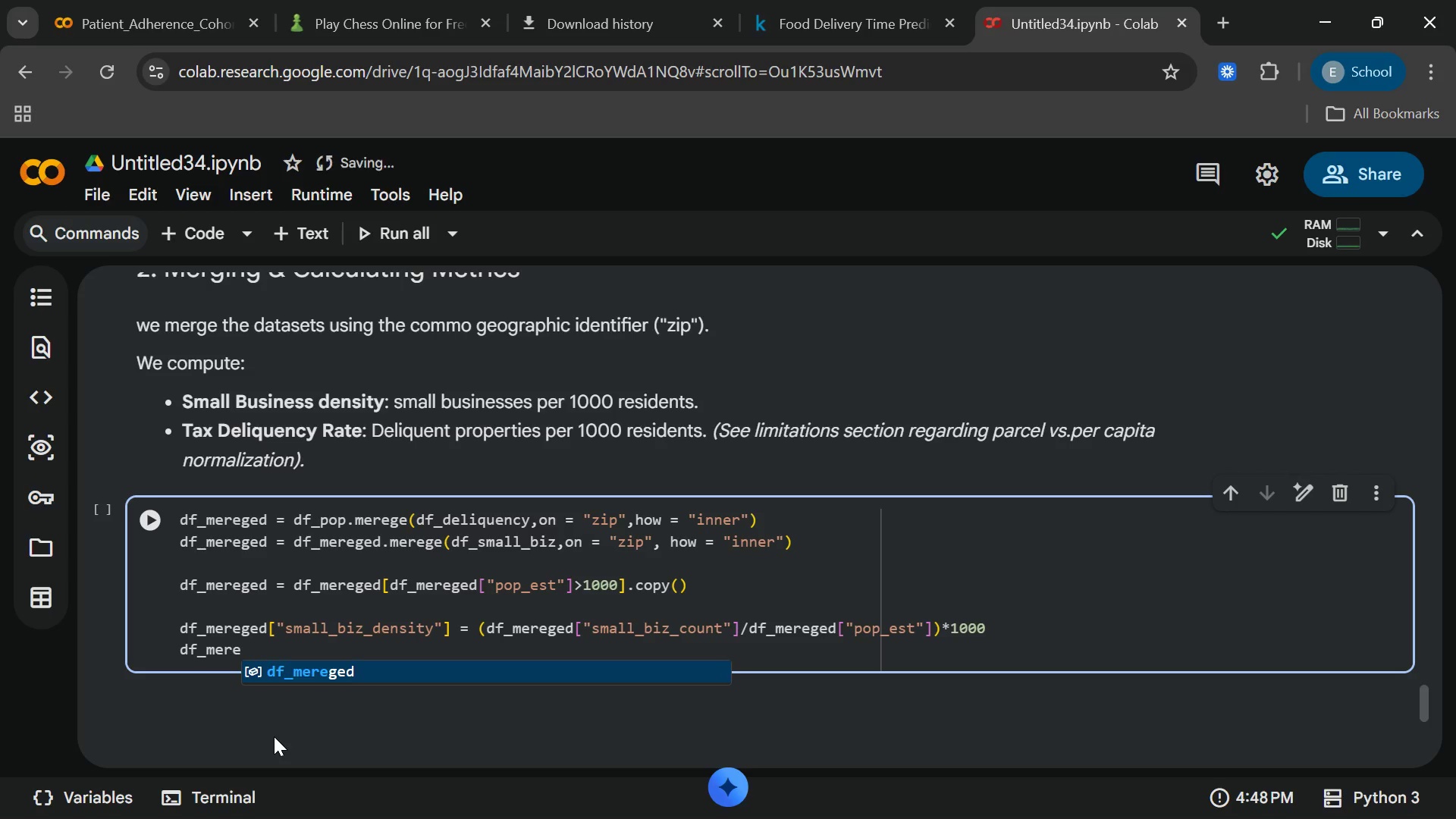 
key(Enter)
 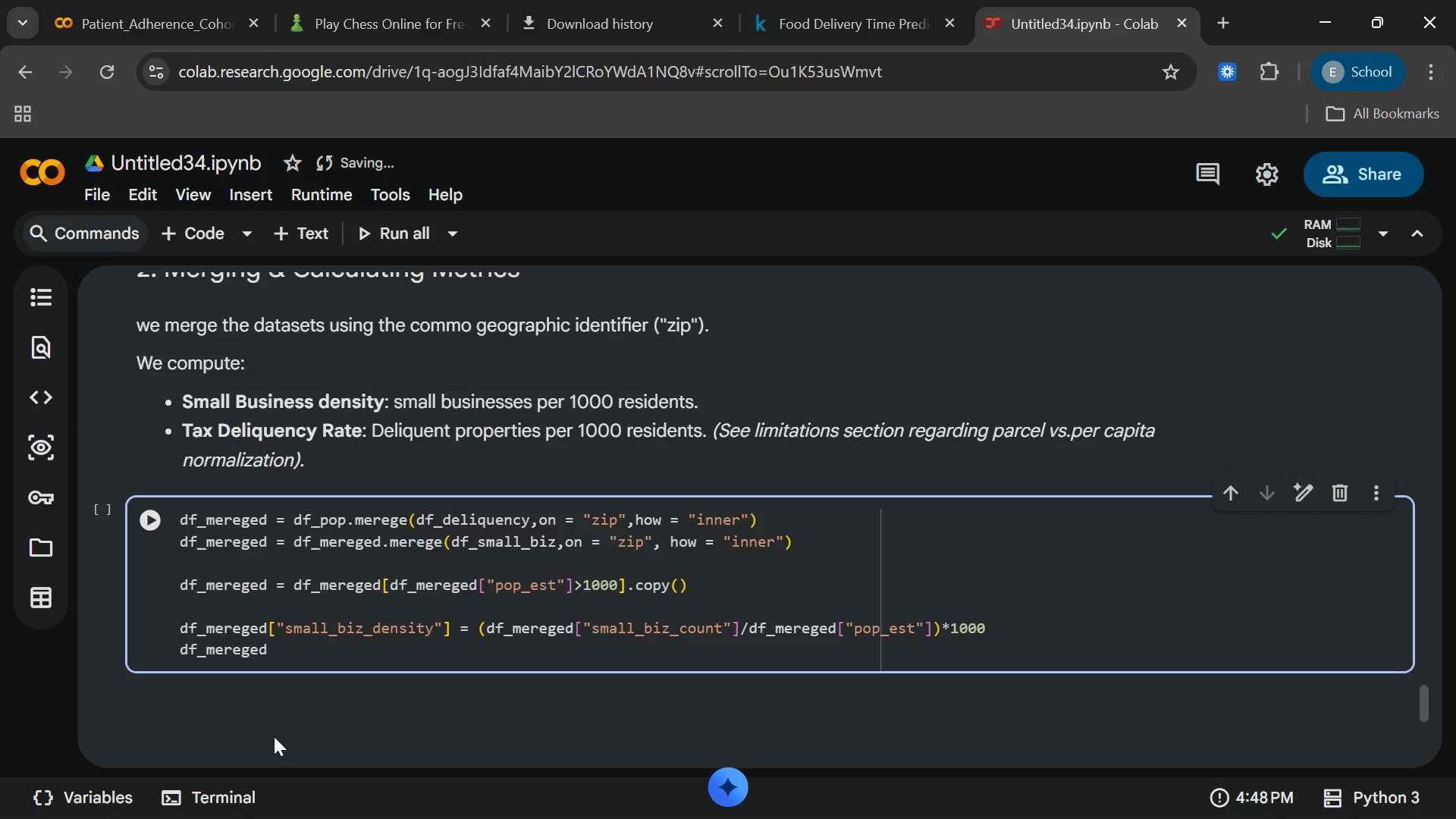 
type(["deliquency)
 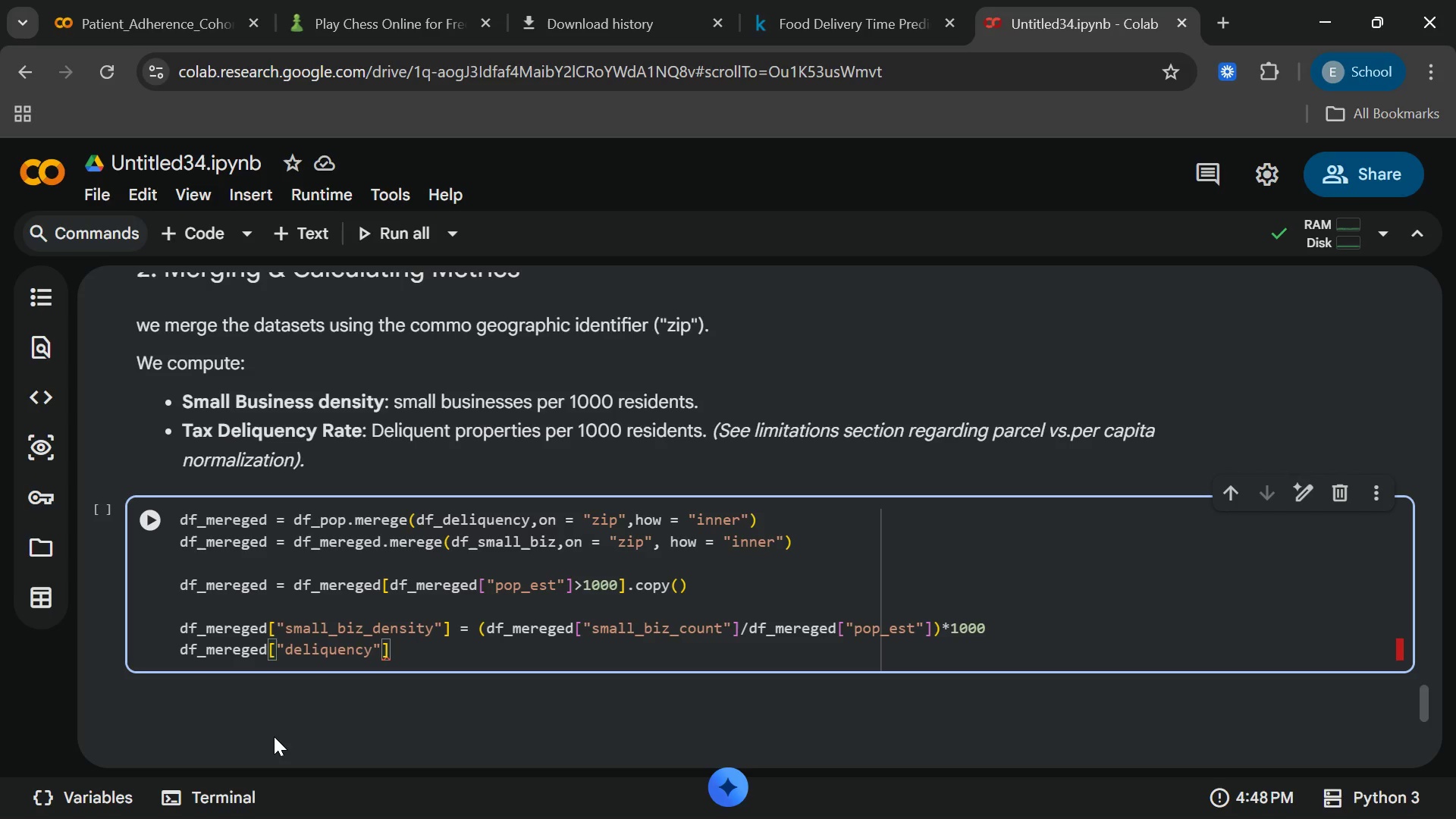 
type(_rte[End]=)
 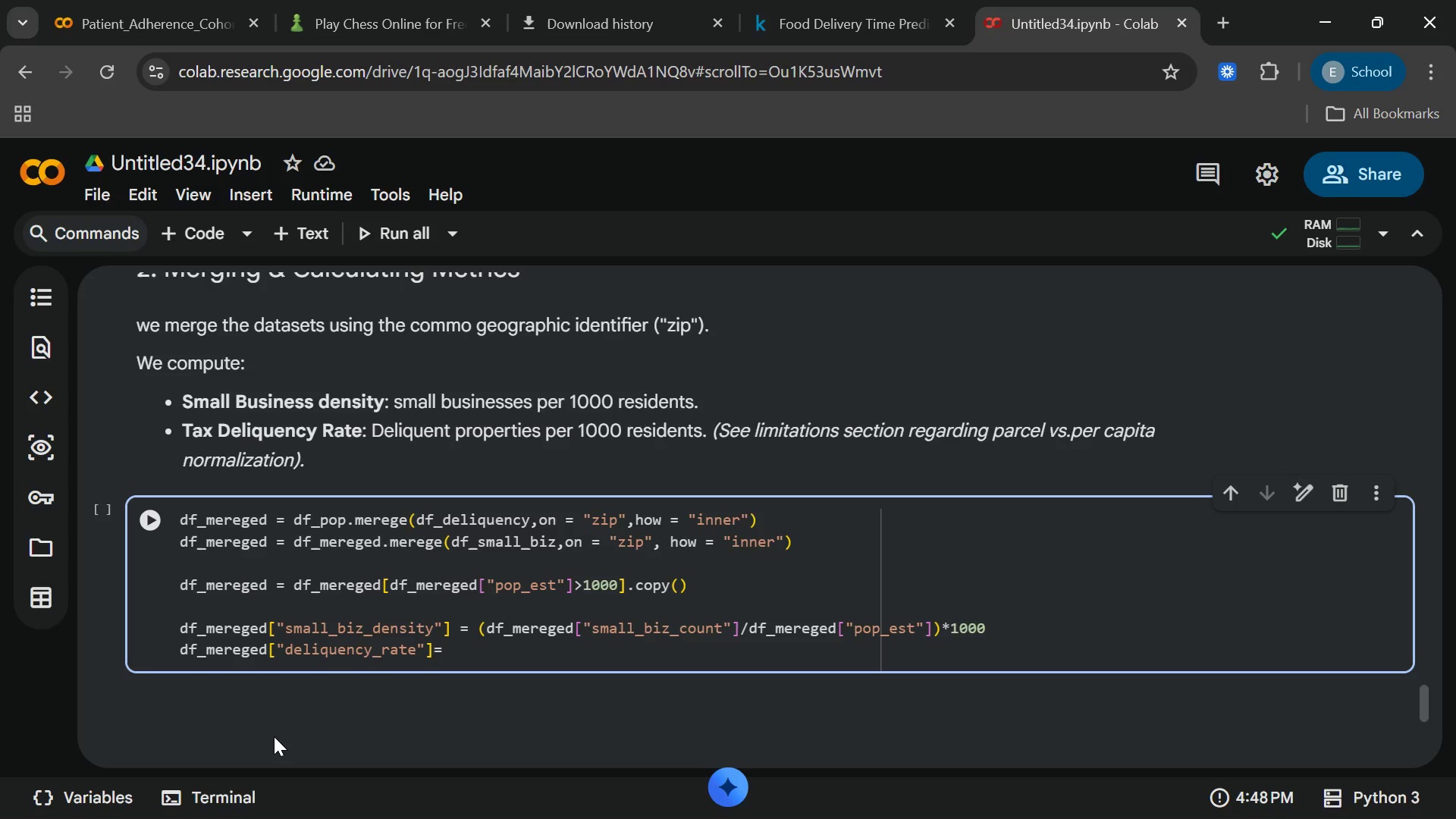 
hold_key(key=A, duration=0.33)
 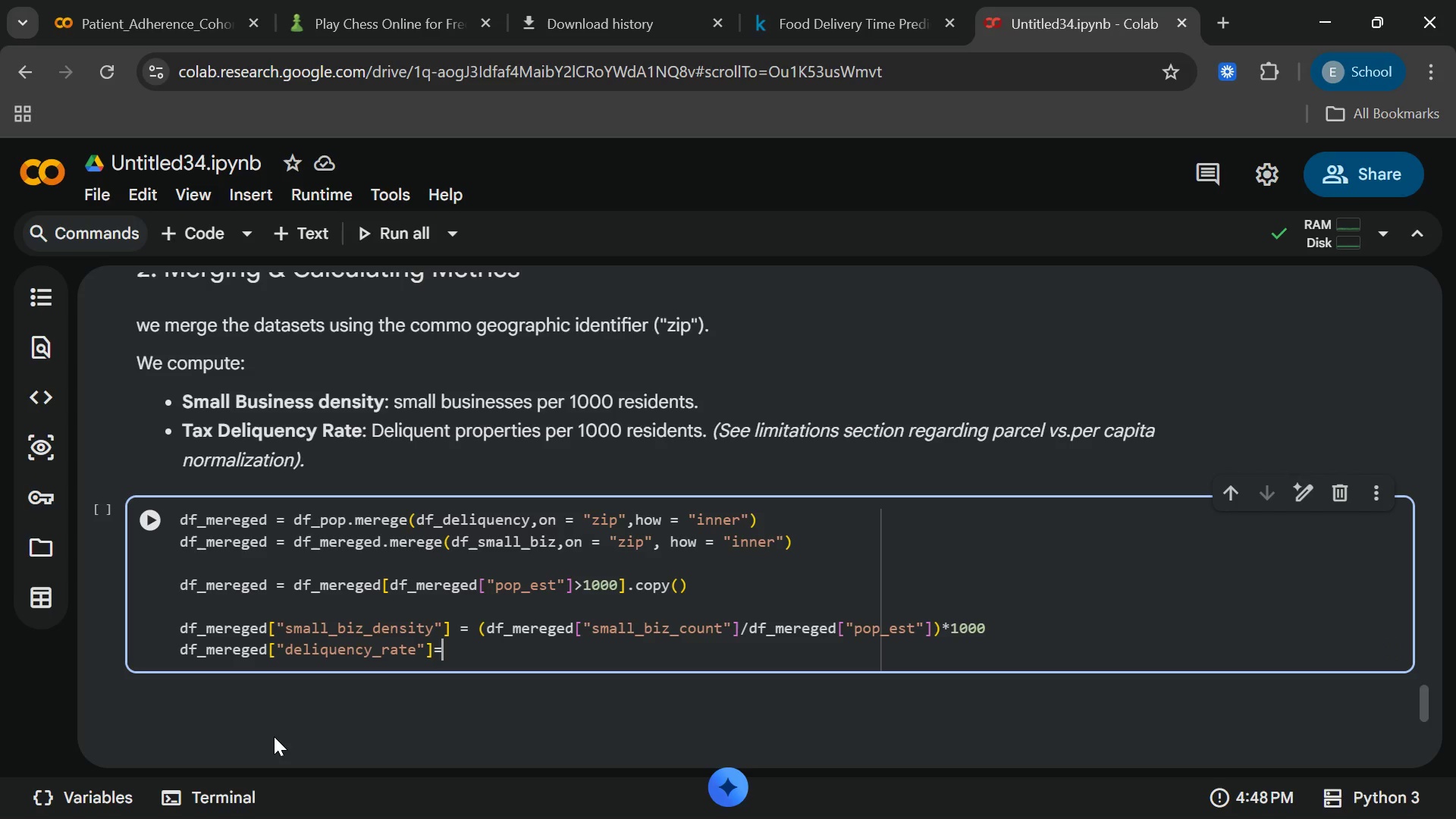 
type((df_Mer)
 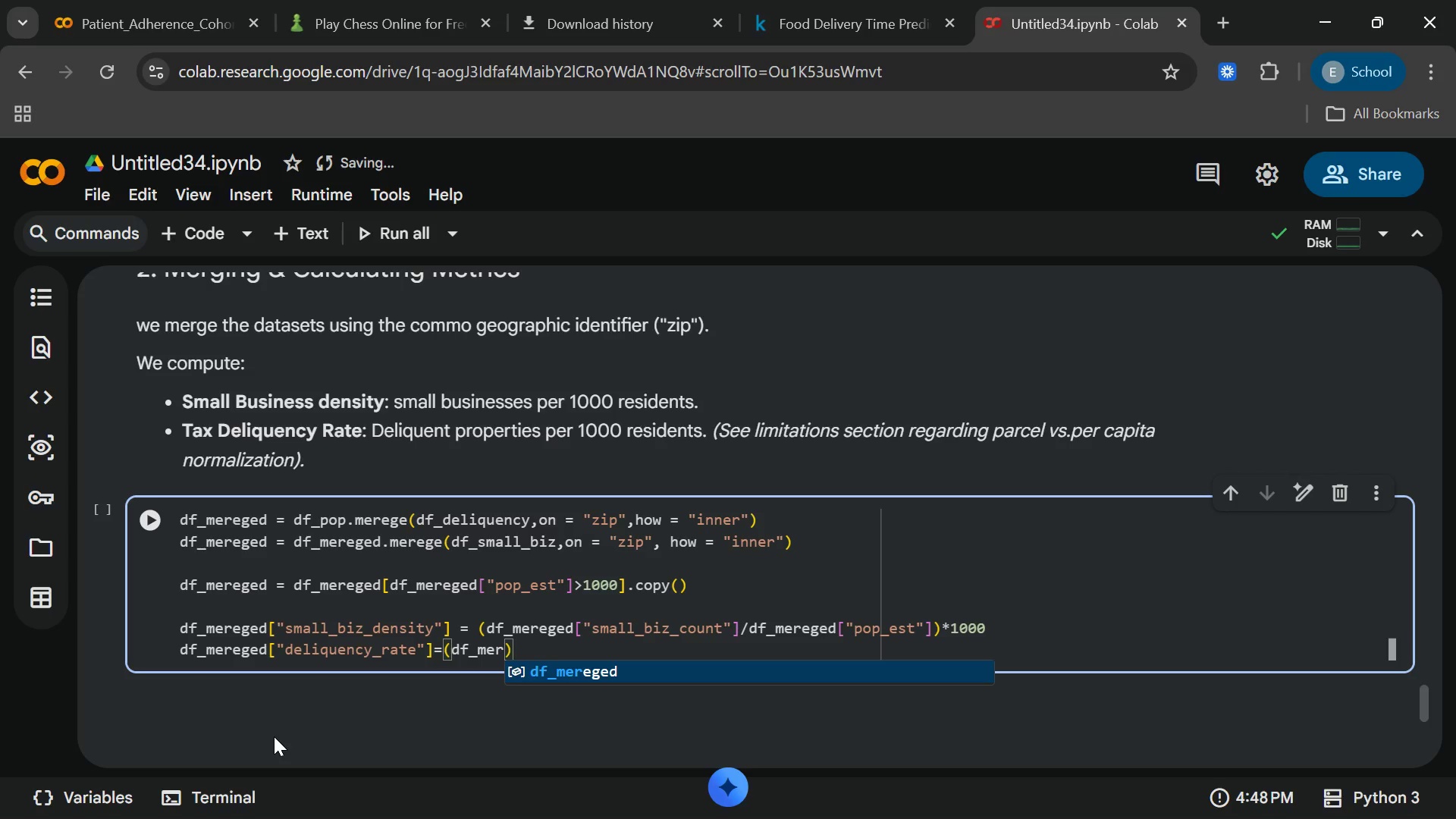 
key(Enter)
 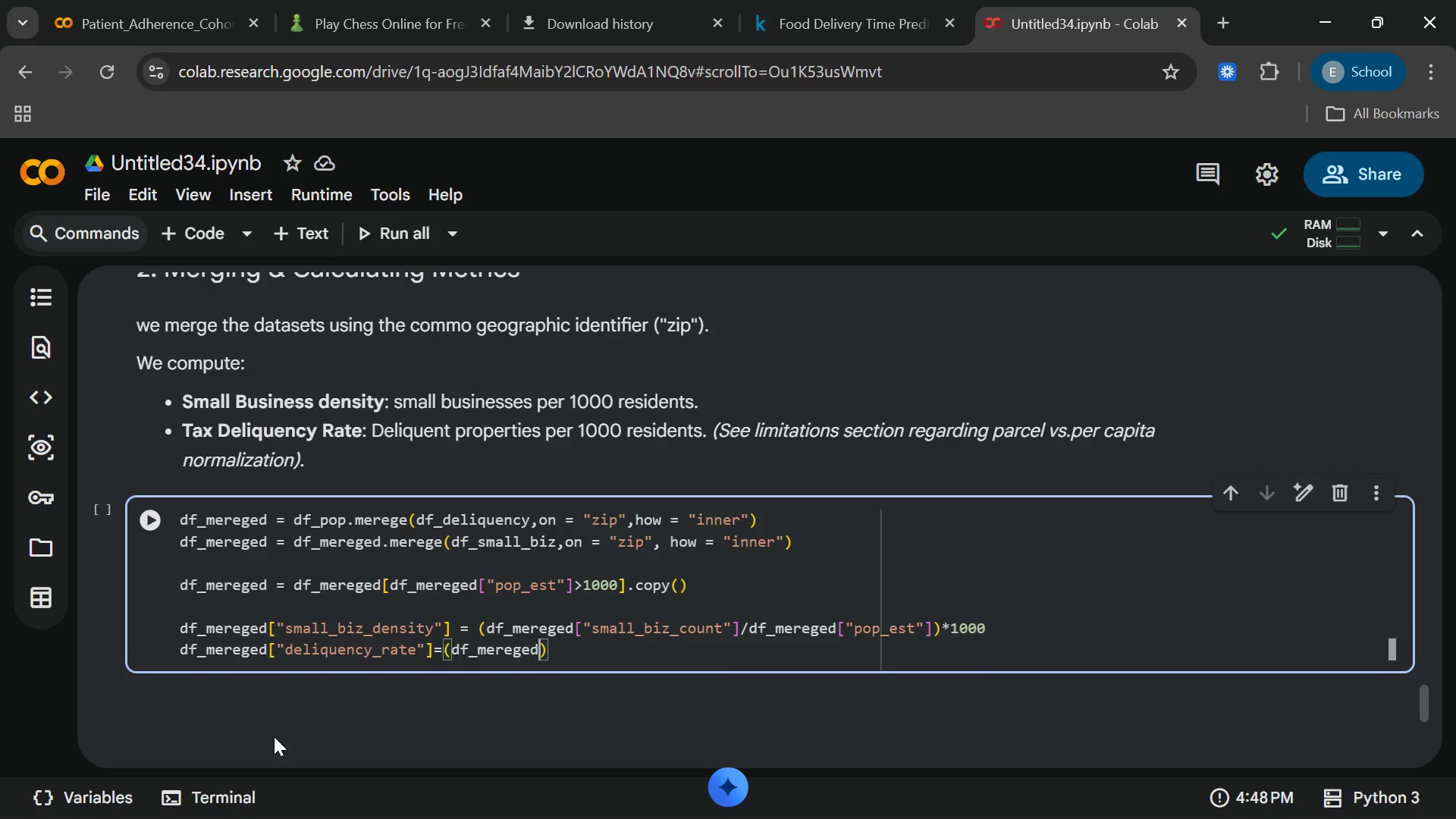 
key(BracketLeft)
 